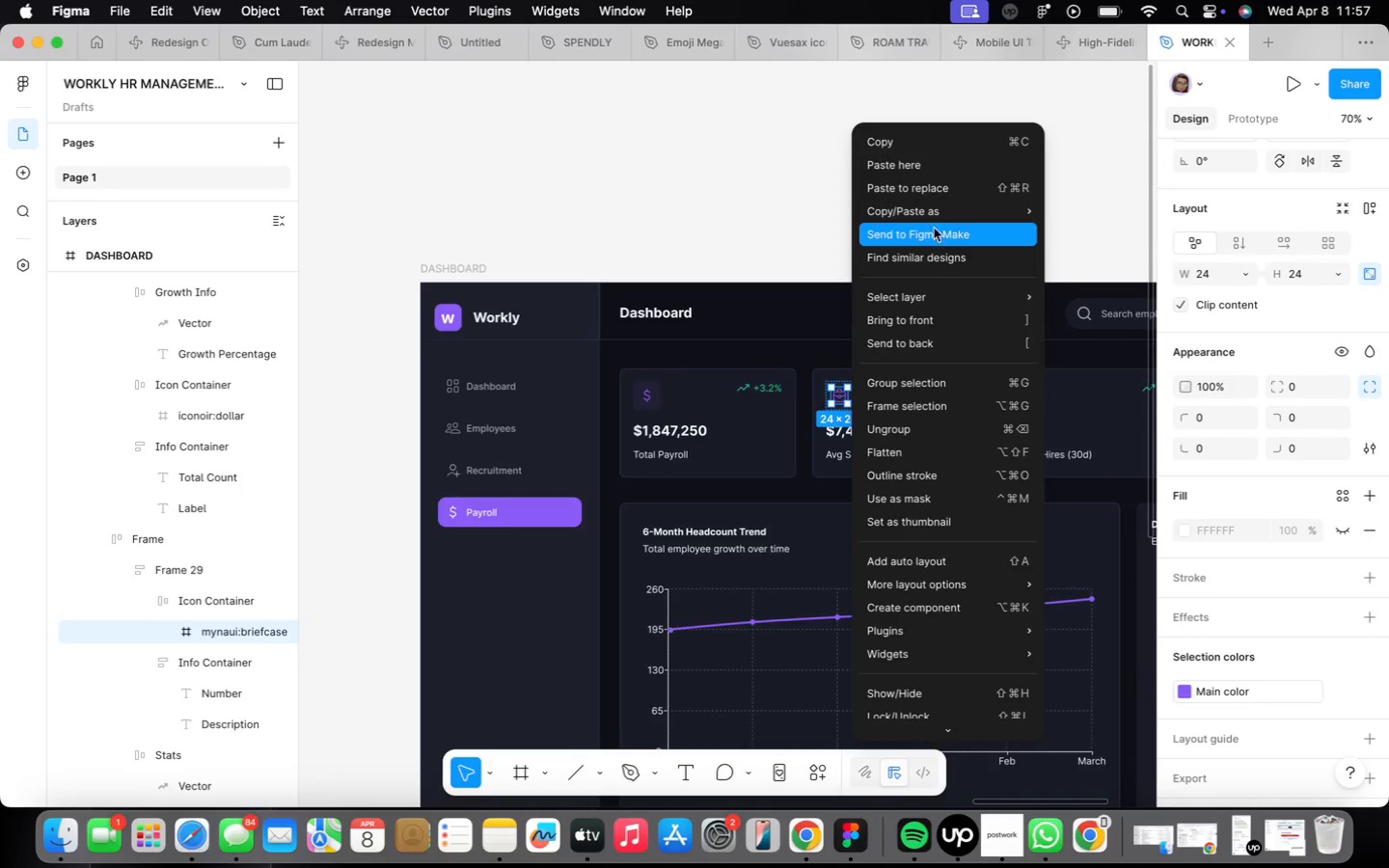 
left_click([934, 188])
 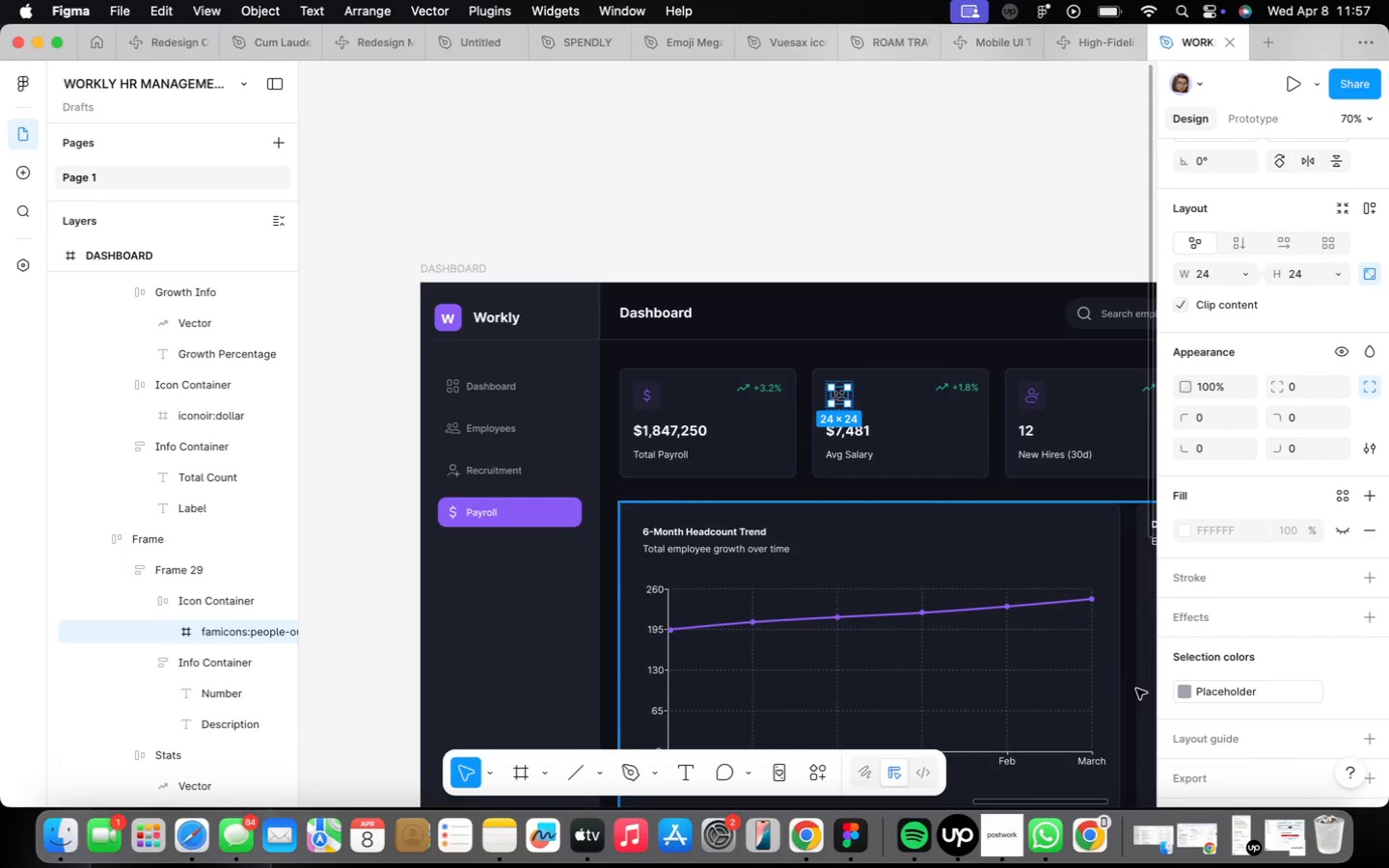 
left_click([1208, 686])
 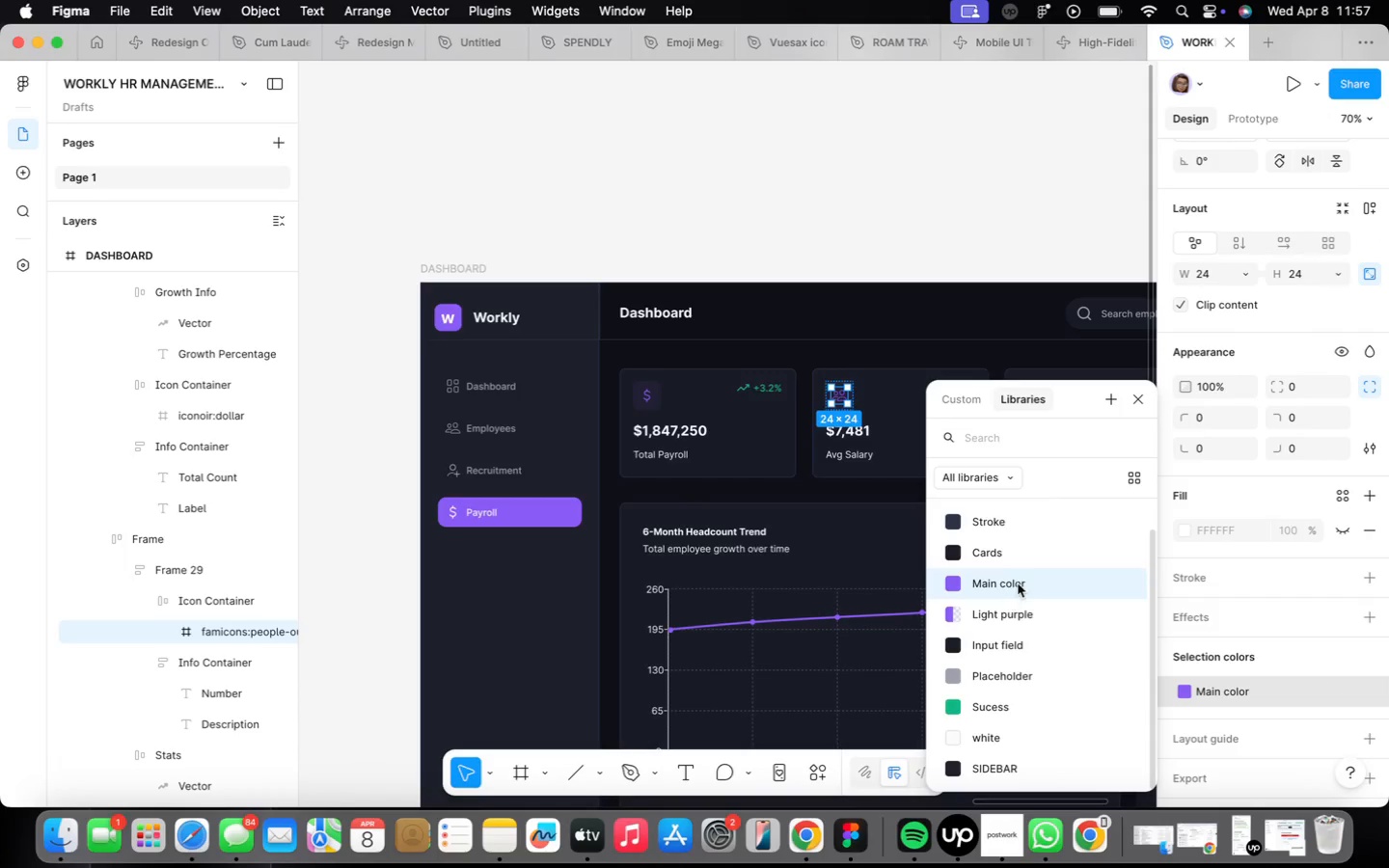 
wait(7.39)
 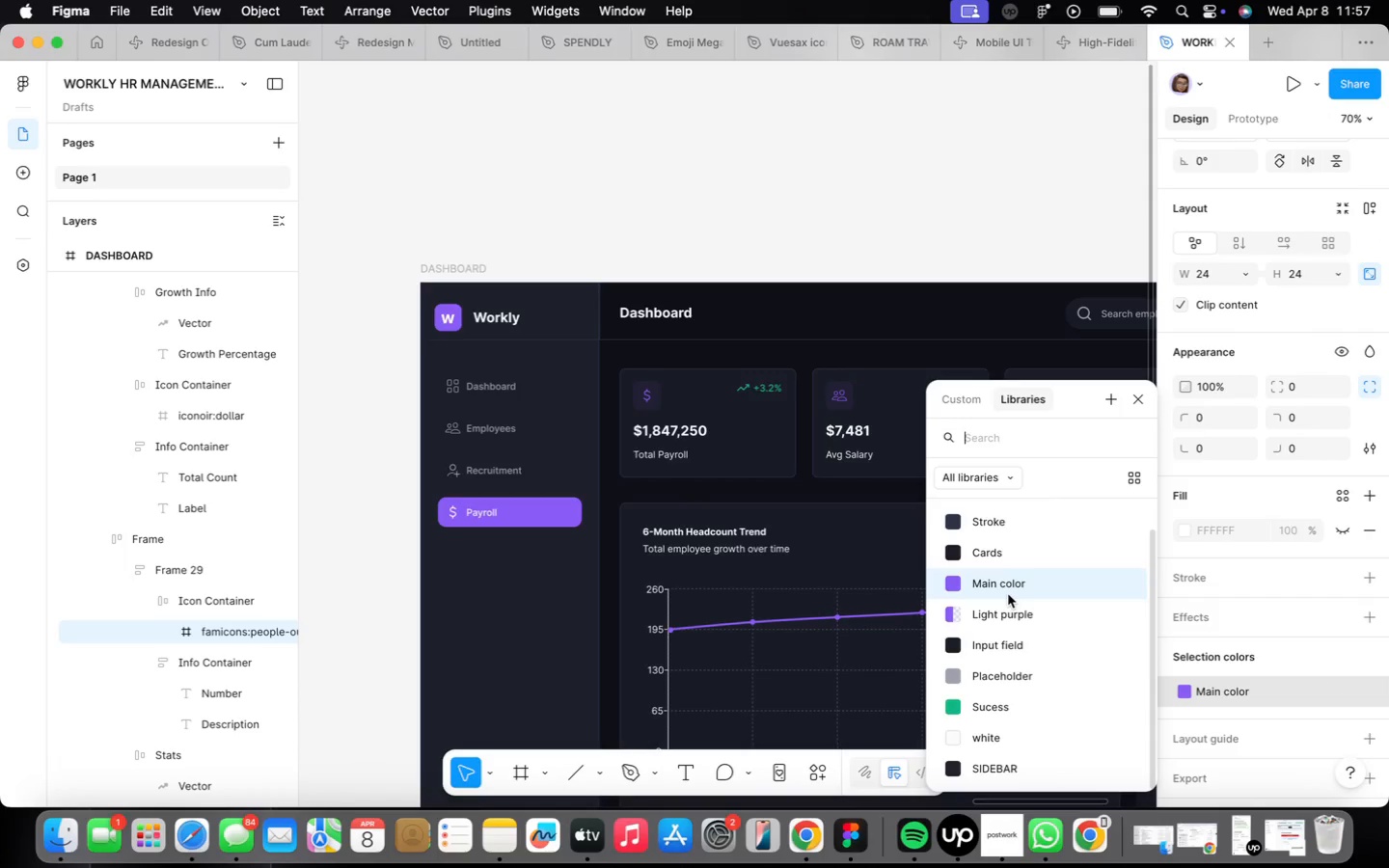 
left_click([1144, 396])
 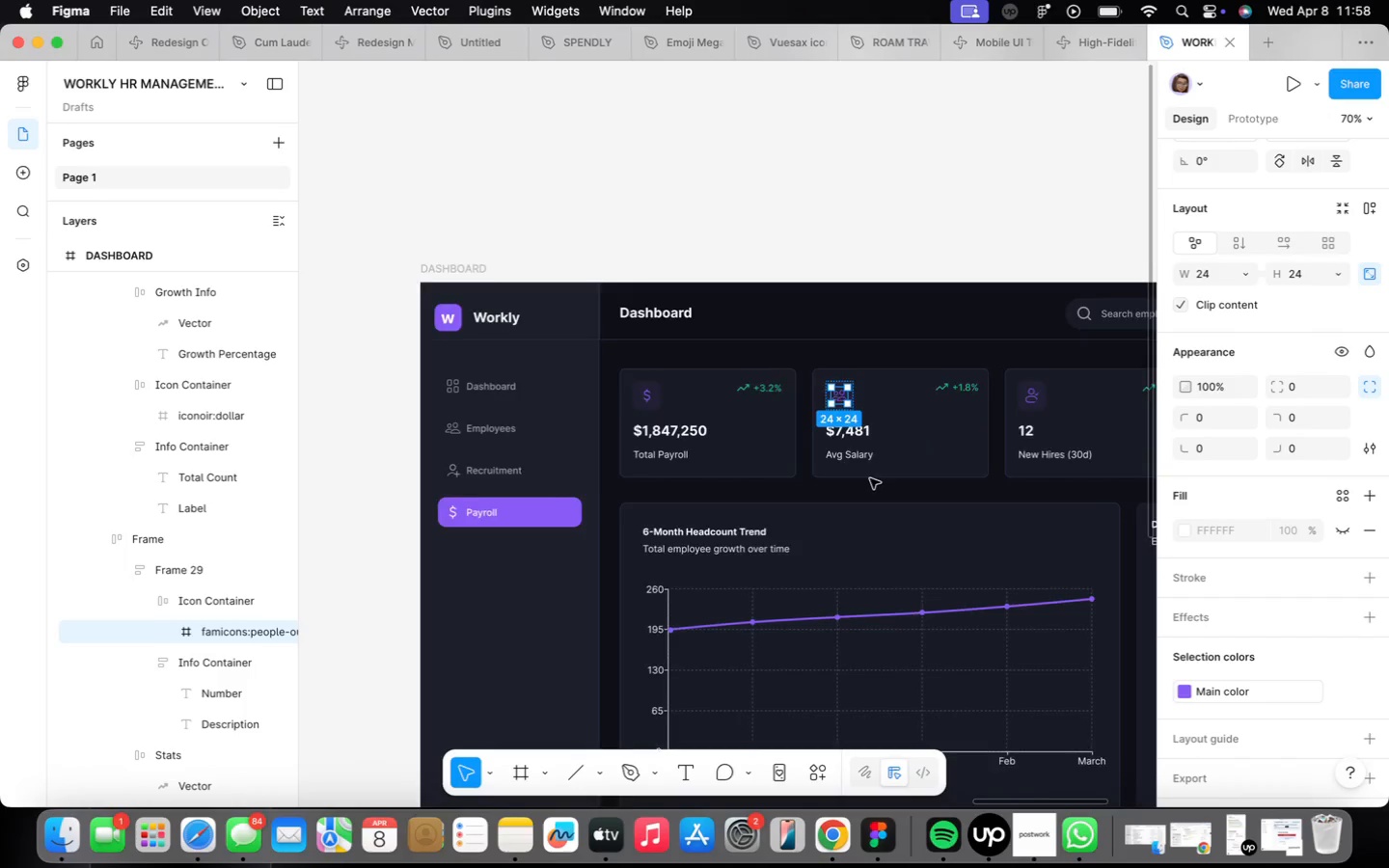 
wait(34.37)
 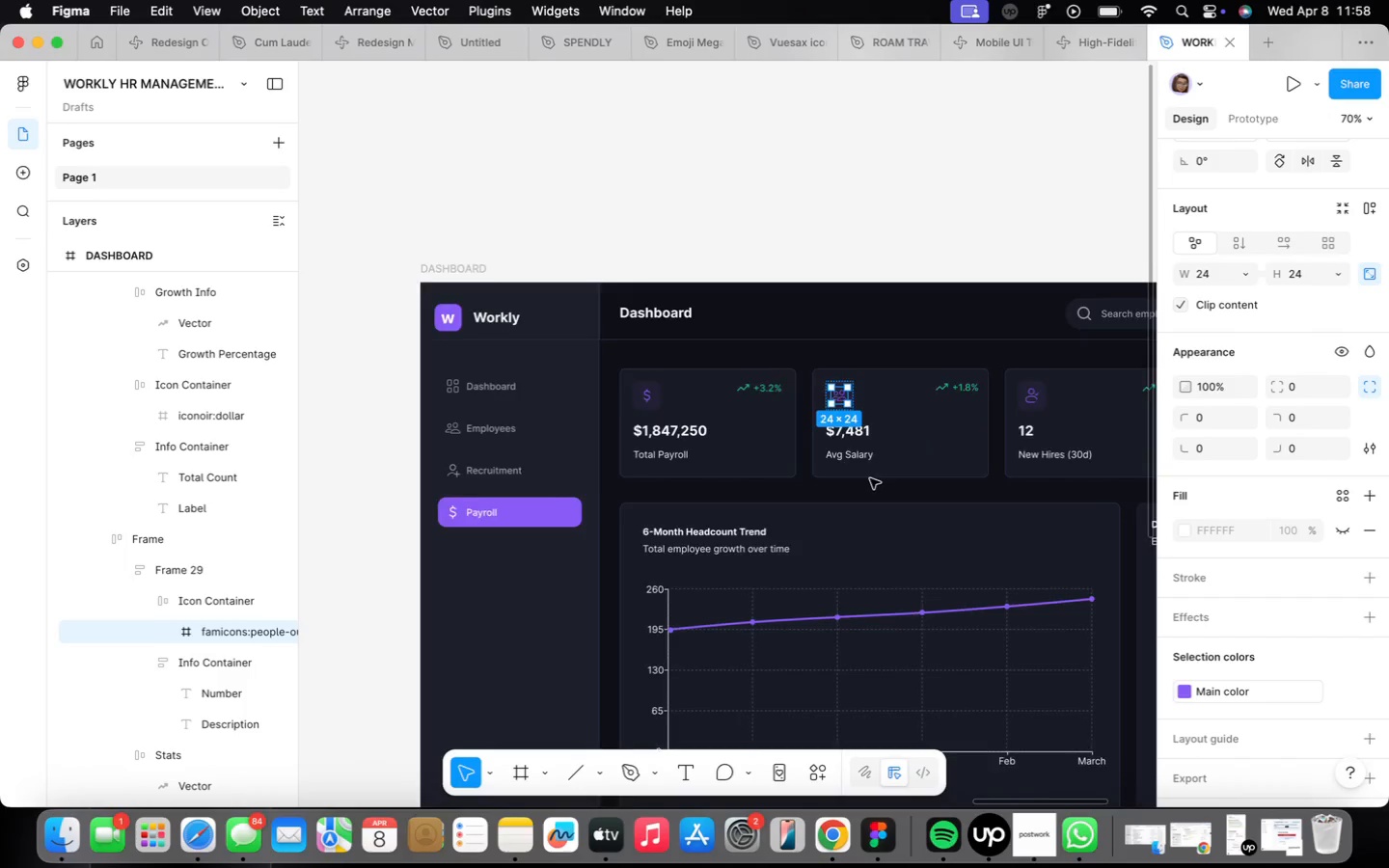 
scroll: coordinate [803, 441], scroll_direction: up, amount: 3.0
 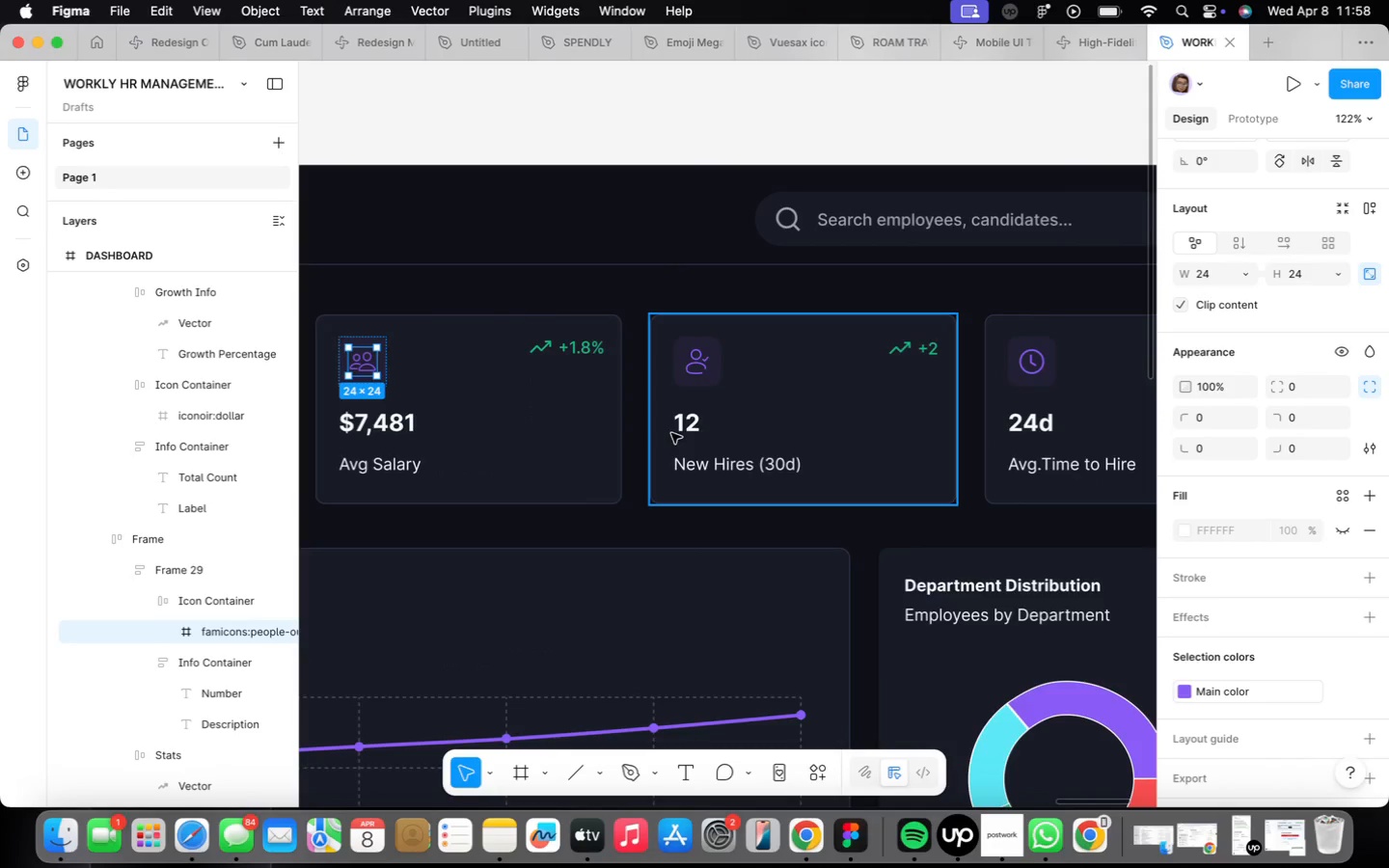 
double_click([698, 416])
 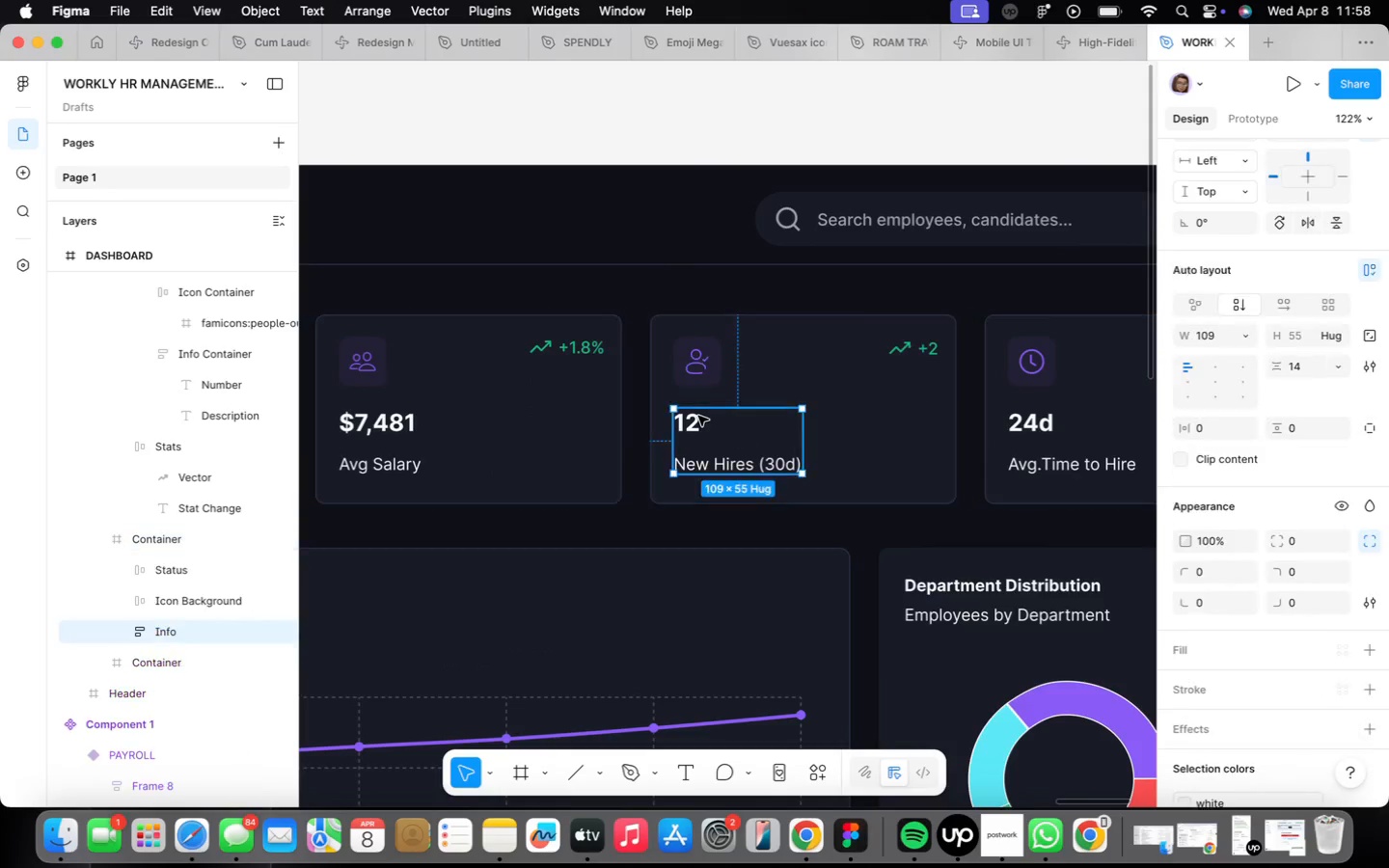 
triple_click([698, 416])
 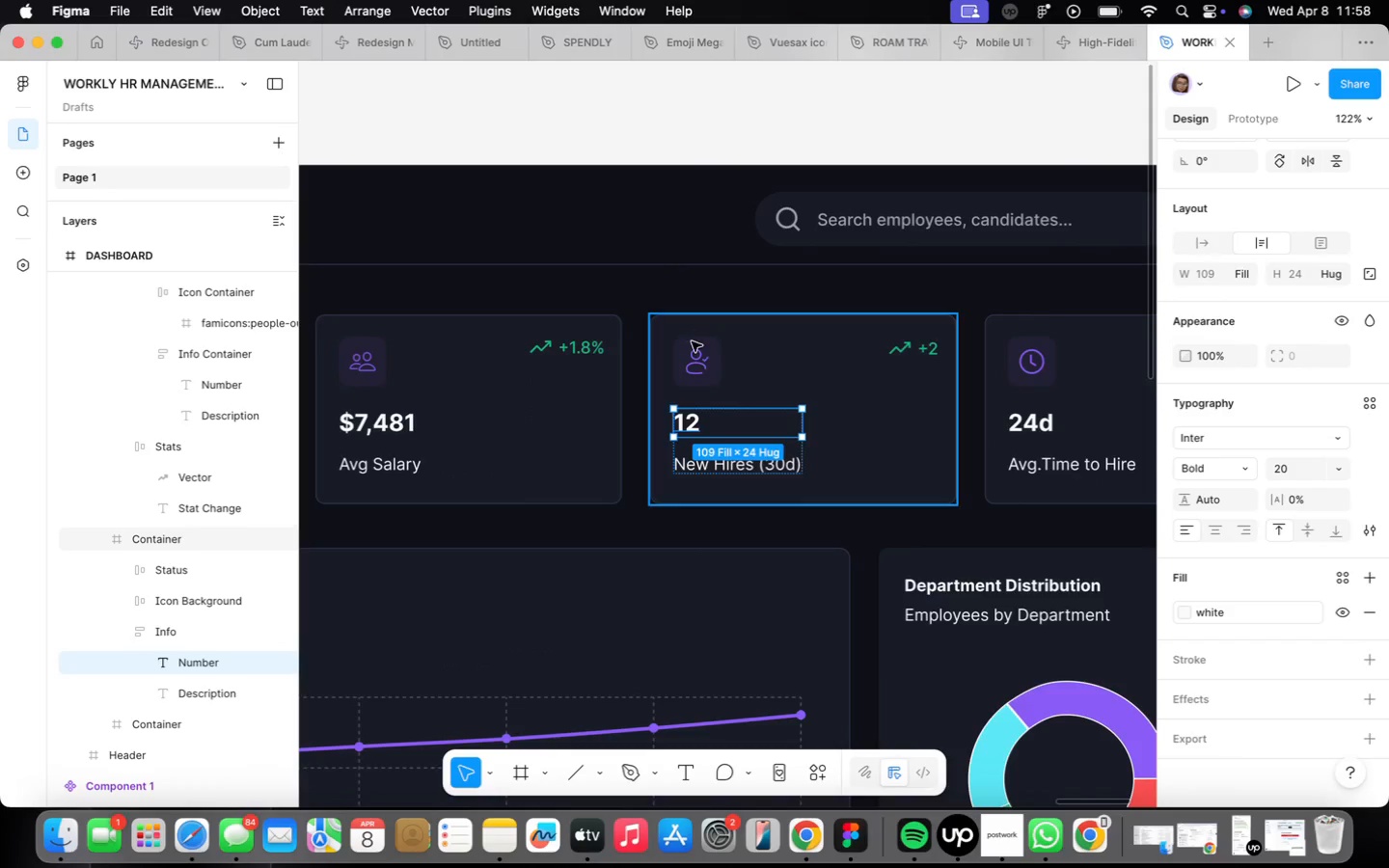 
double_click([702, 359])
 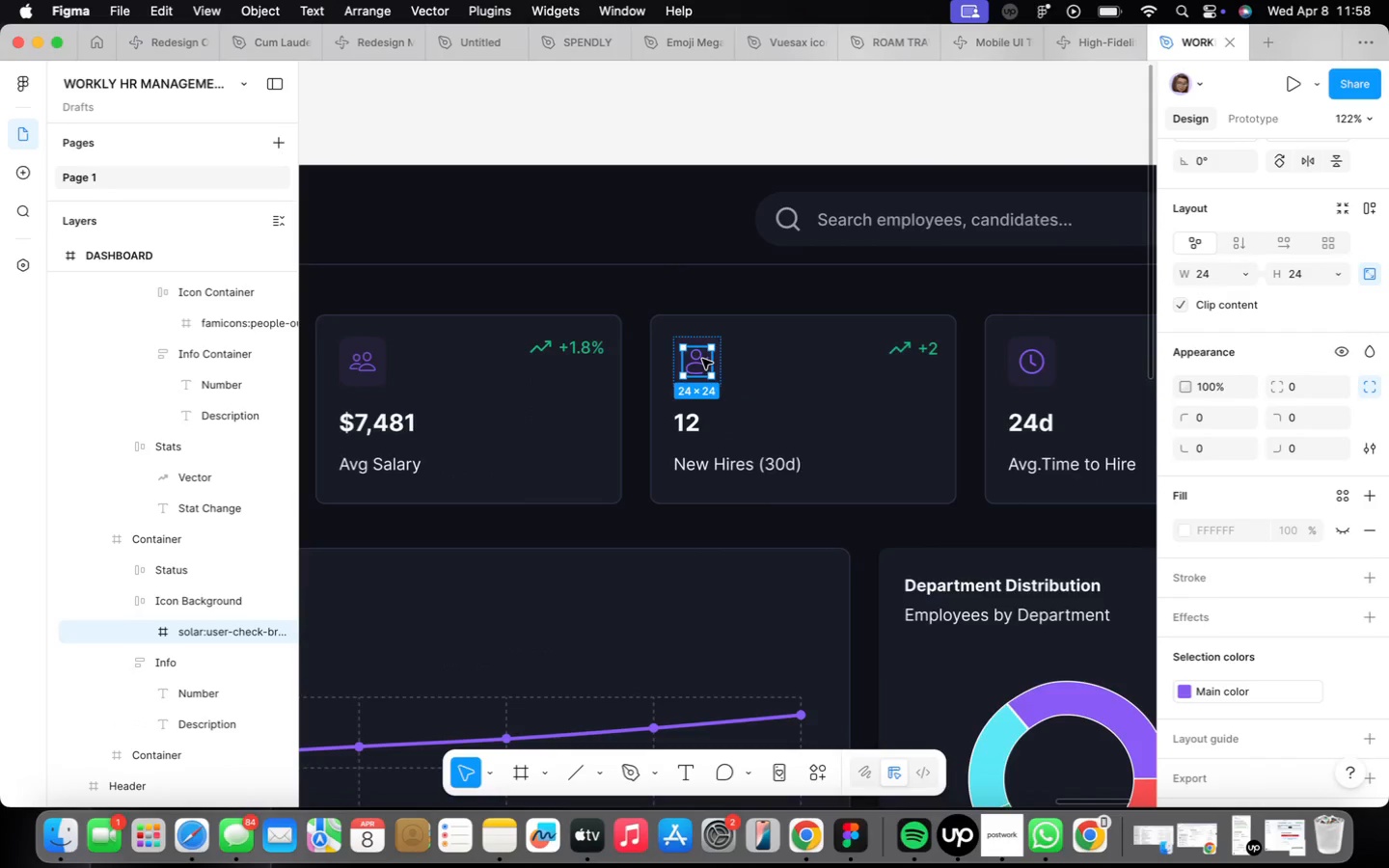 
right_click([702, 359])
 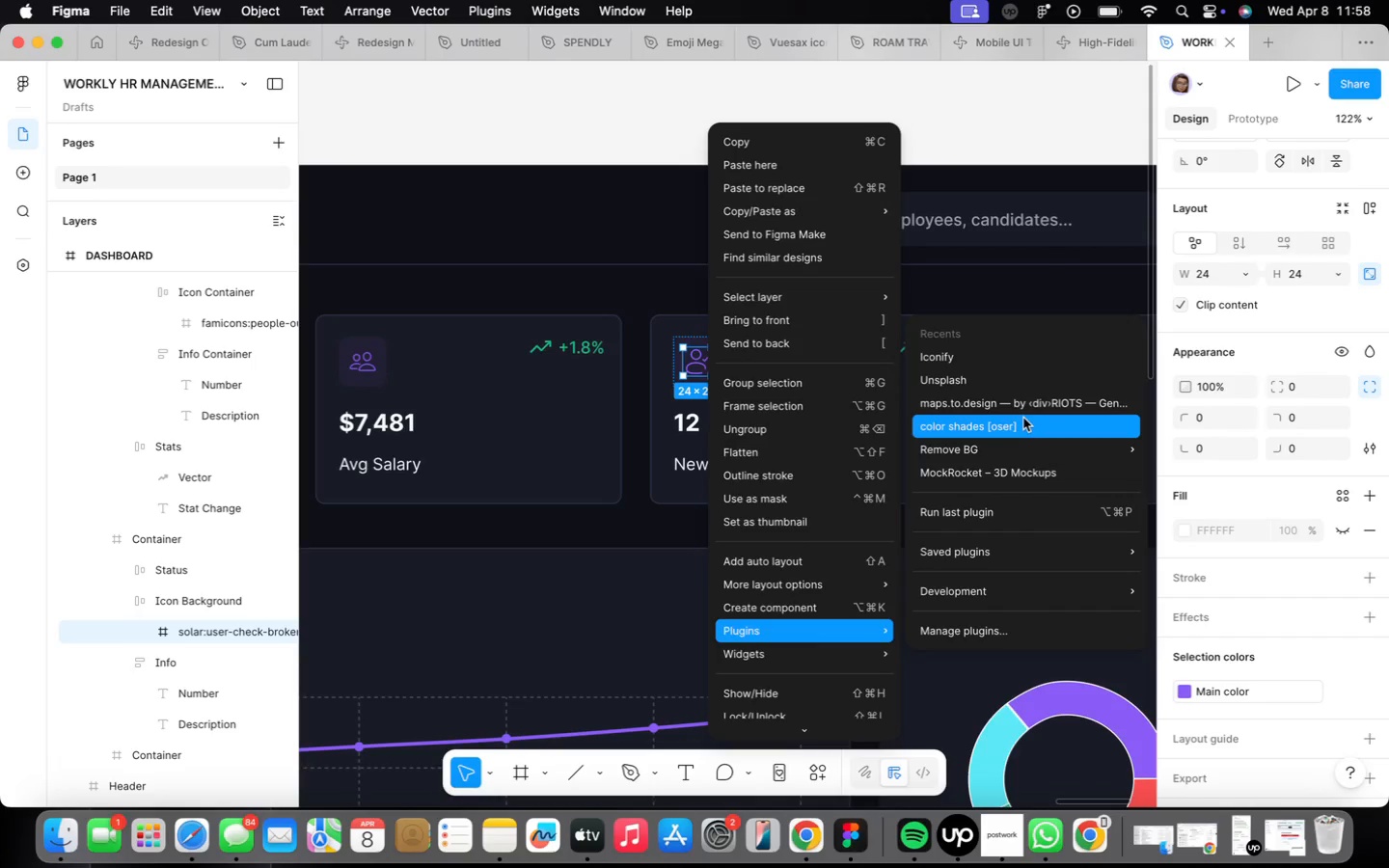 
left_click([979, 353])
 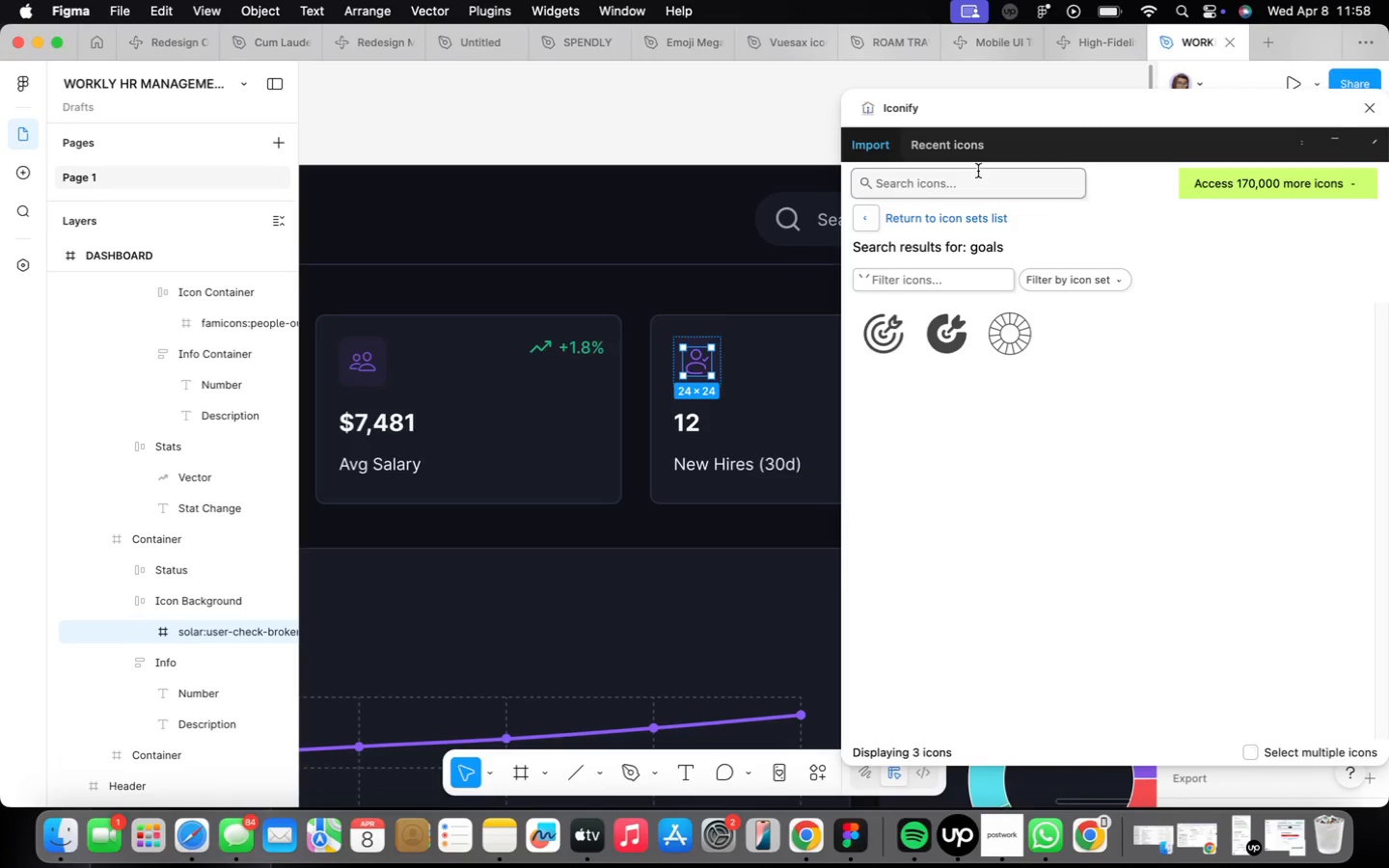 
left_click([979, 189])
 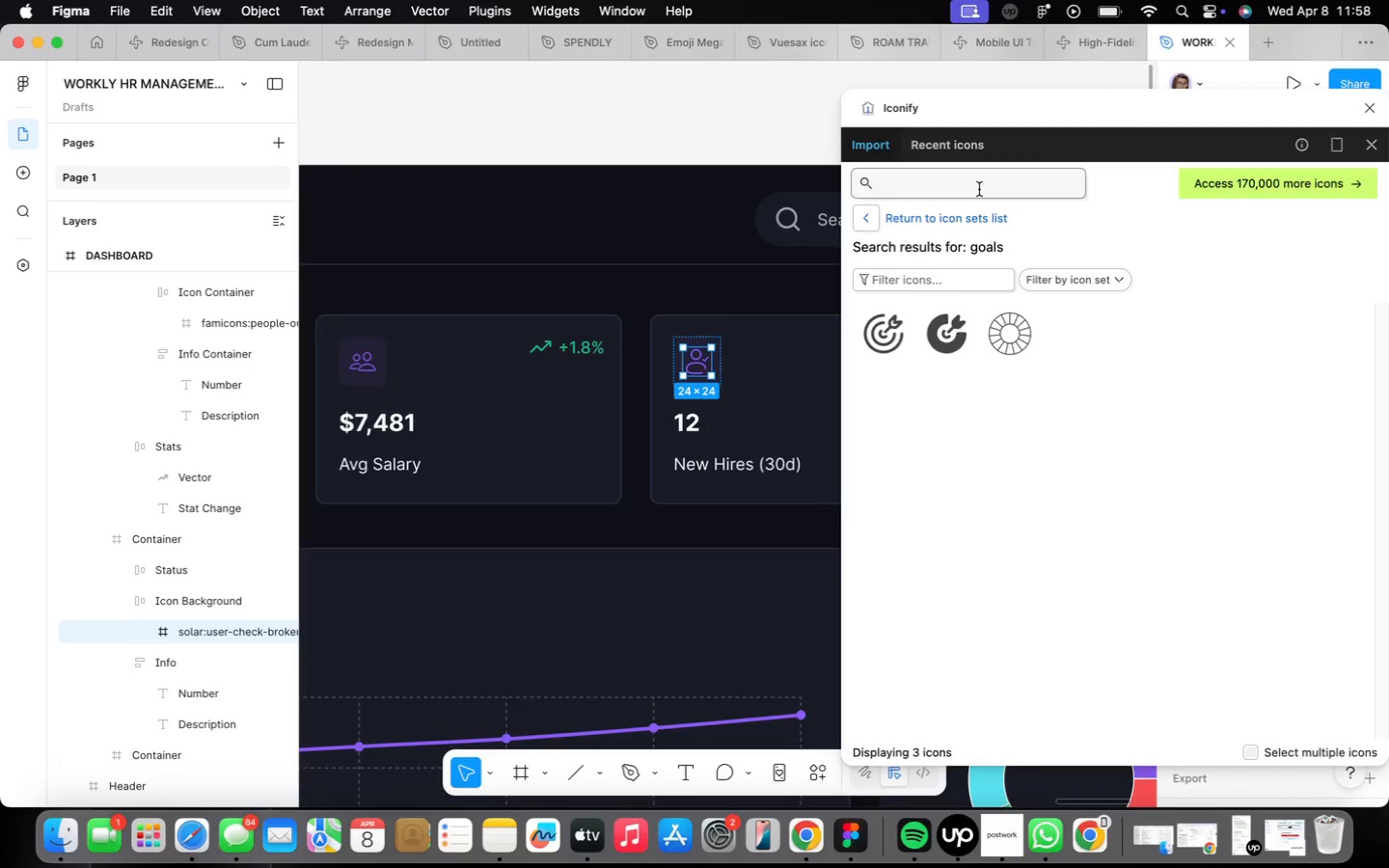 
type(analytics)
 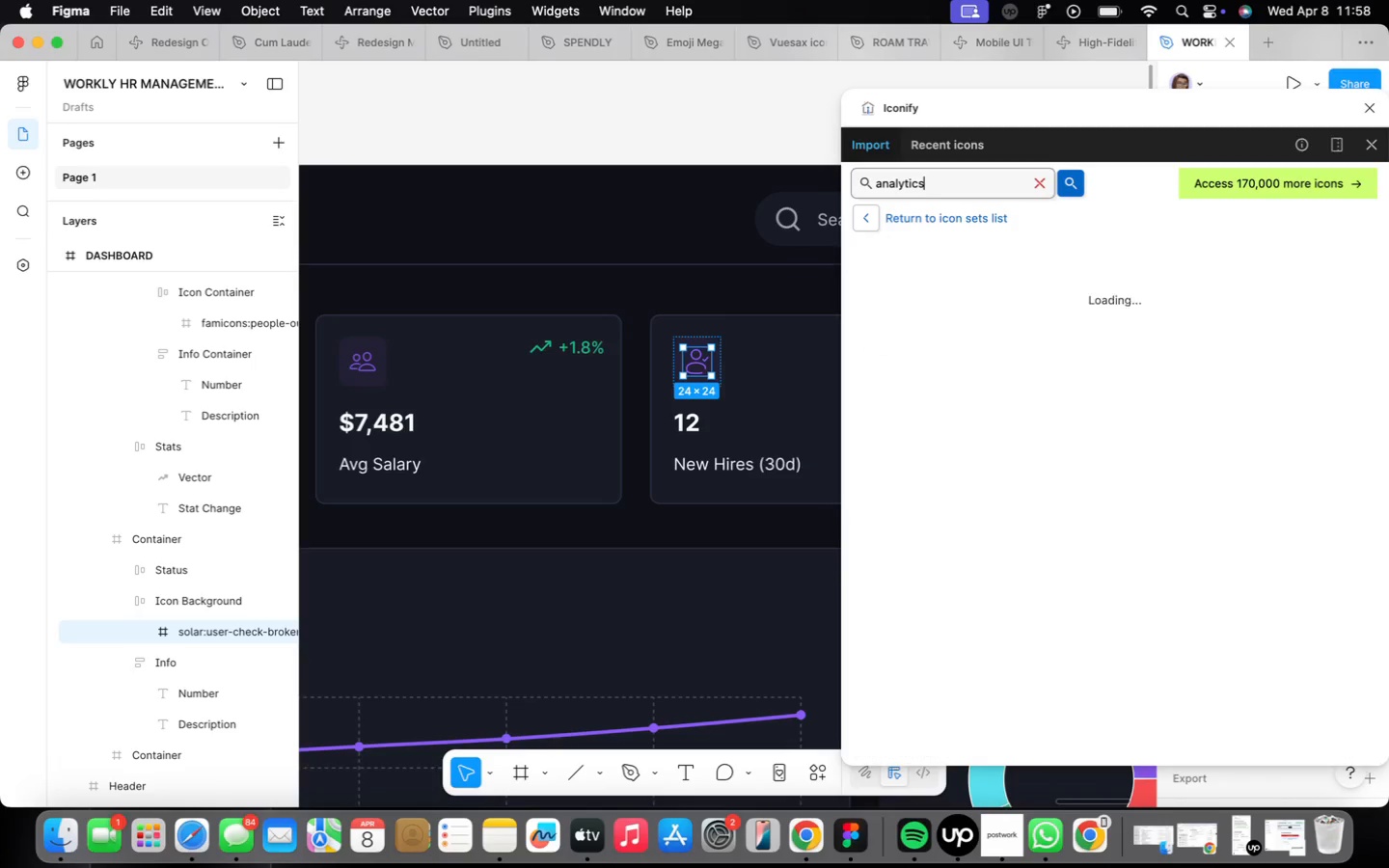 
key(Enter)
 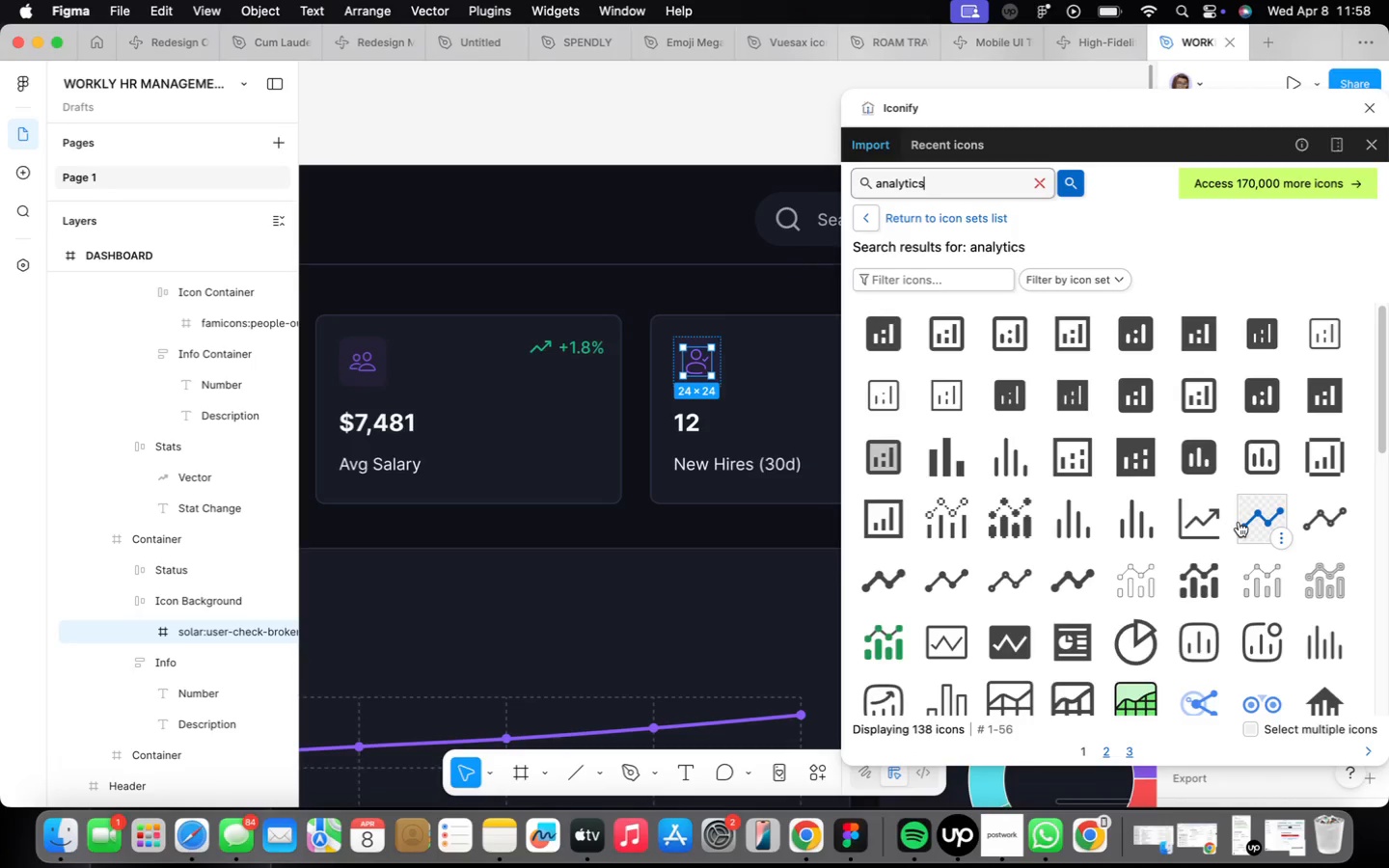 
left_click([1209, 526])
 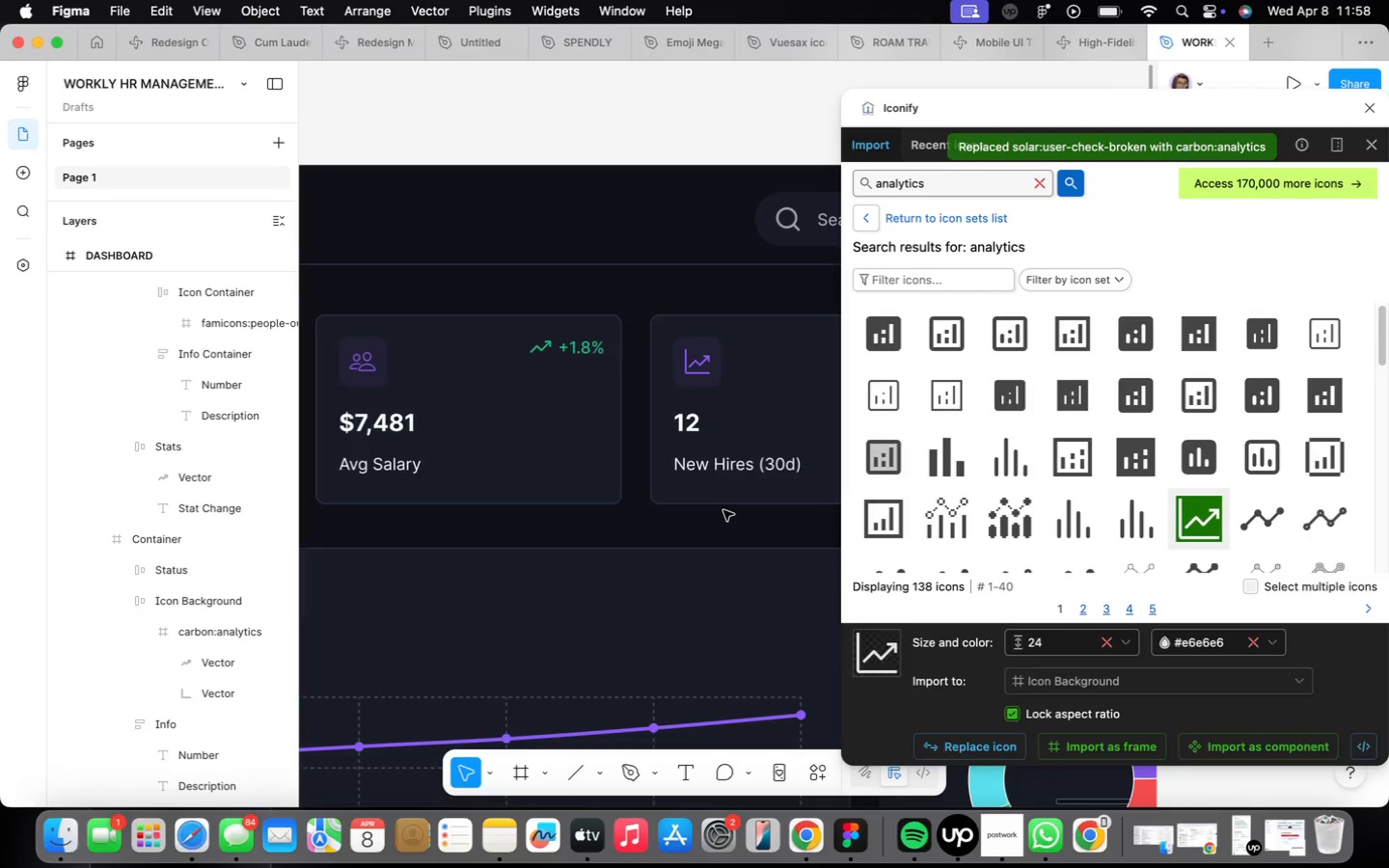 
wait(7.98)
 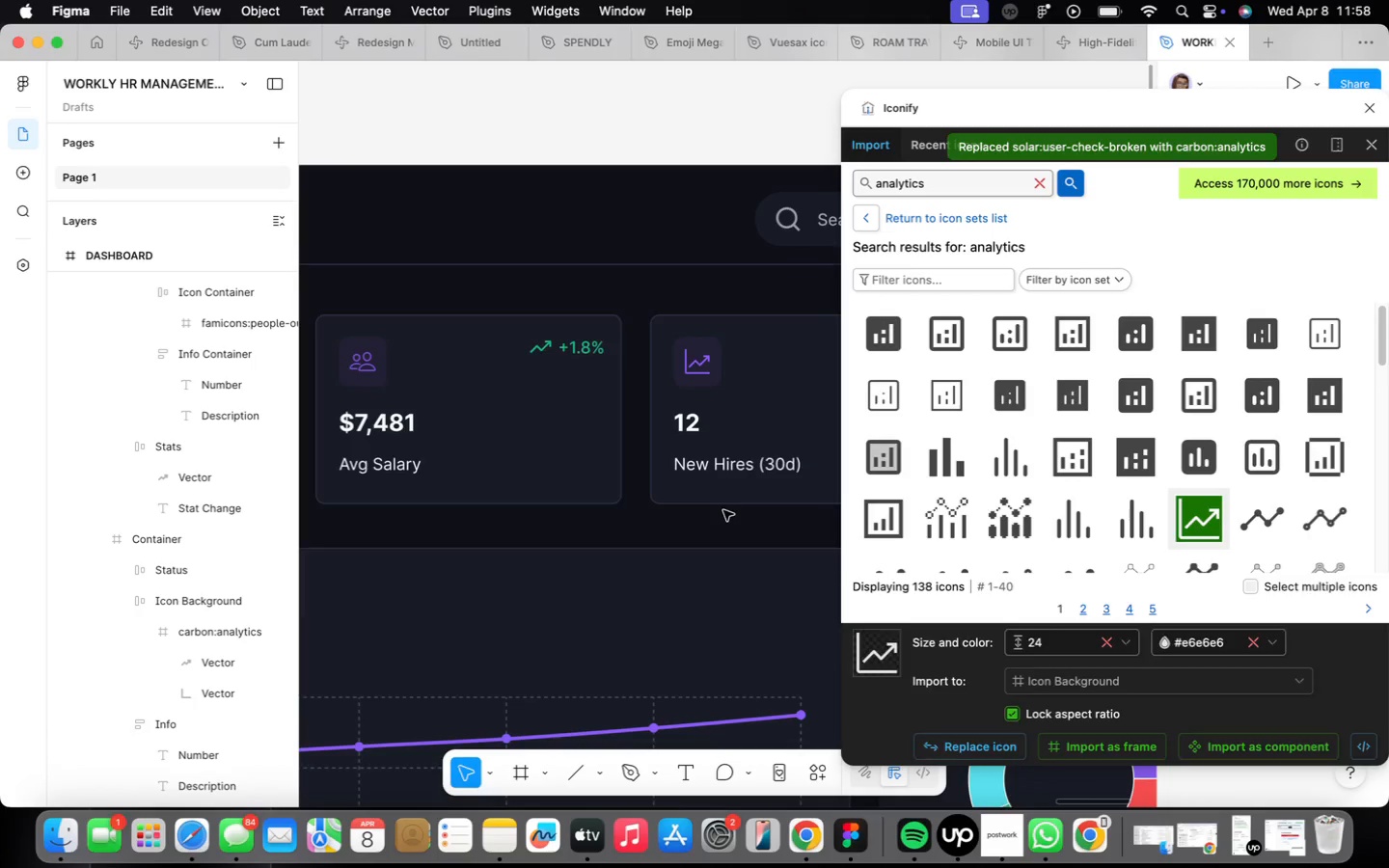 
left_click_drag(start_coordinate=[699, 427], to_coordinate=[694, 428])
 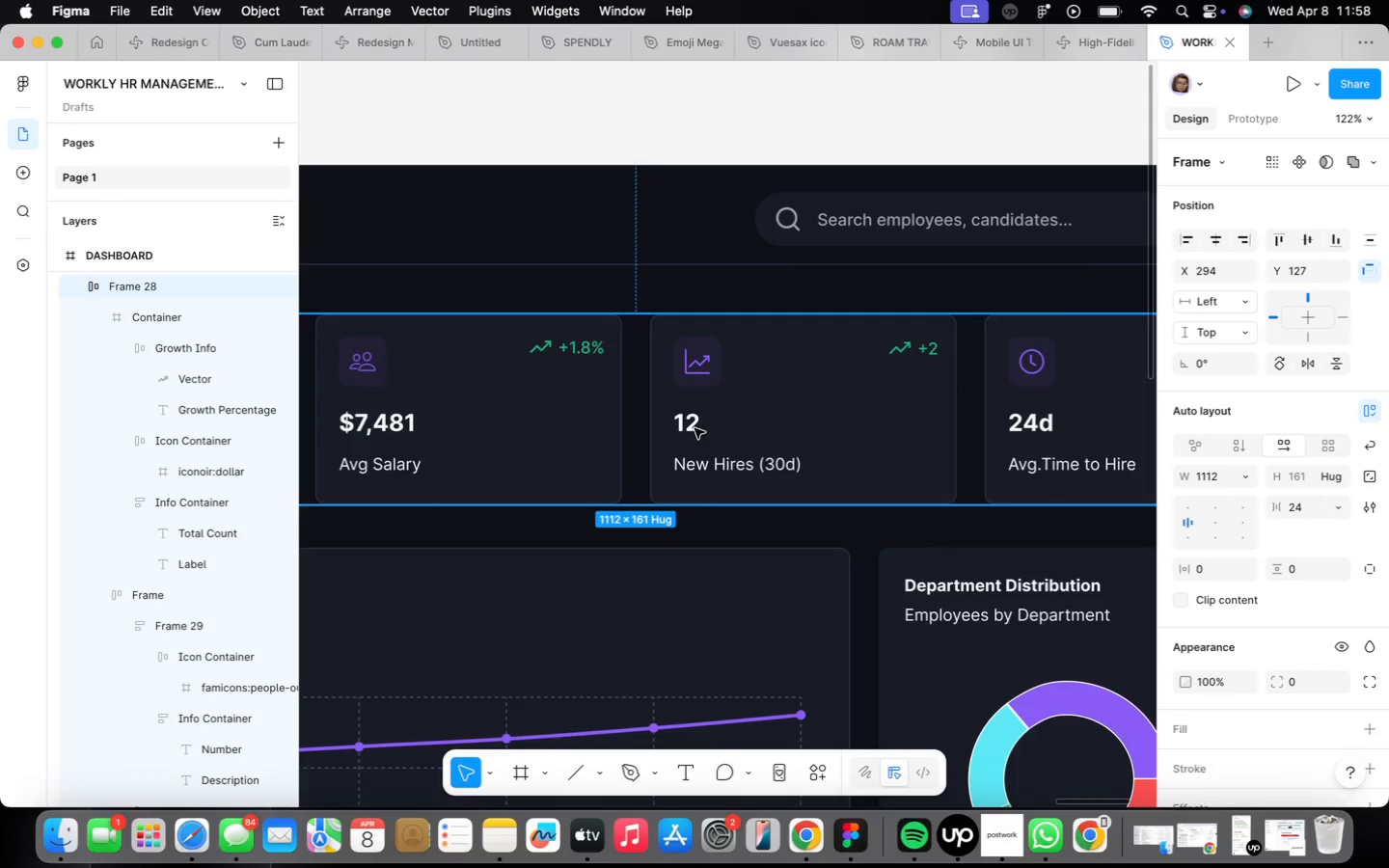 
double_click([693, 429])
 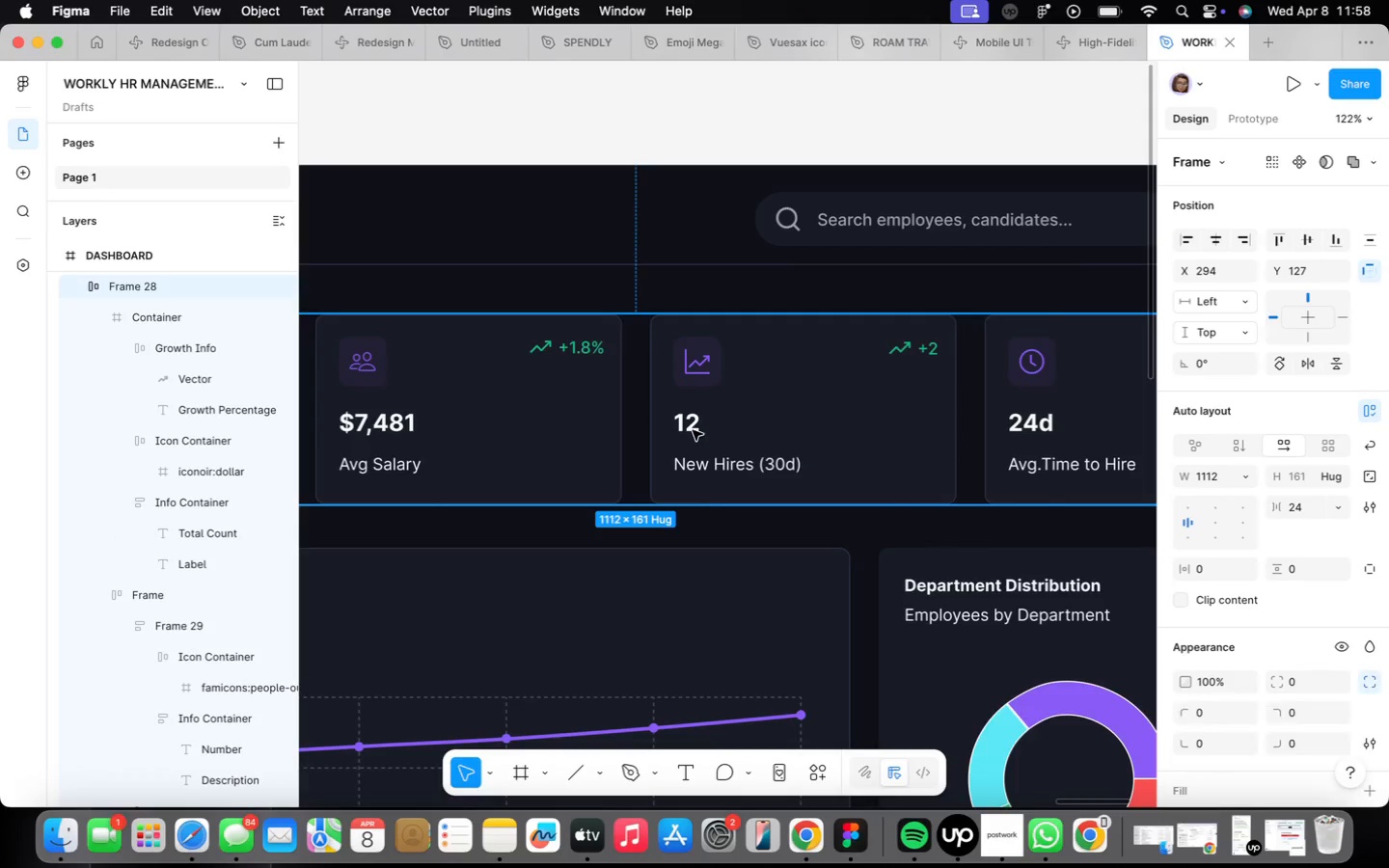 
triple_click([693, 430])
 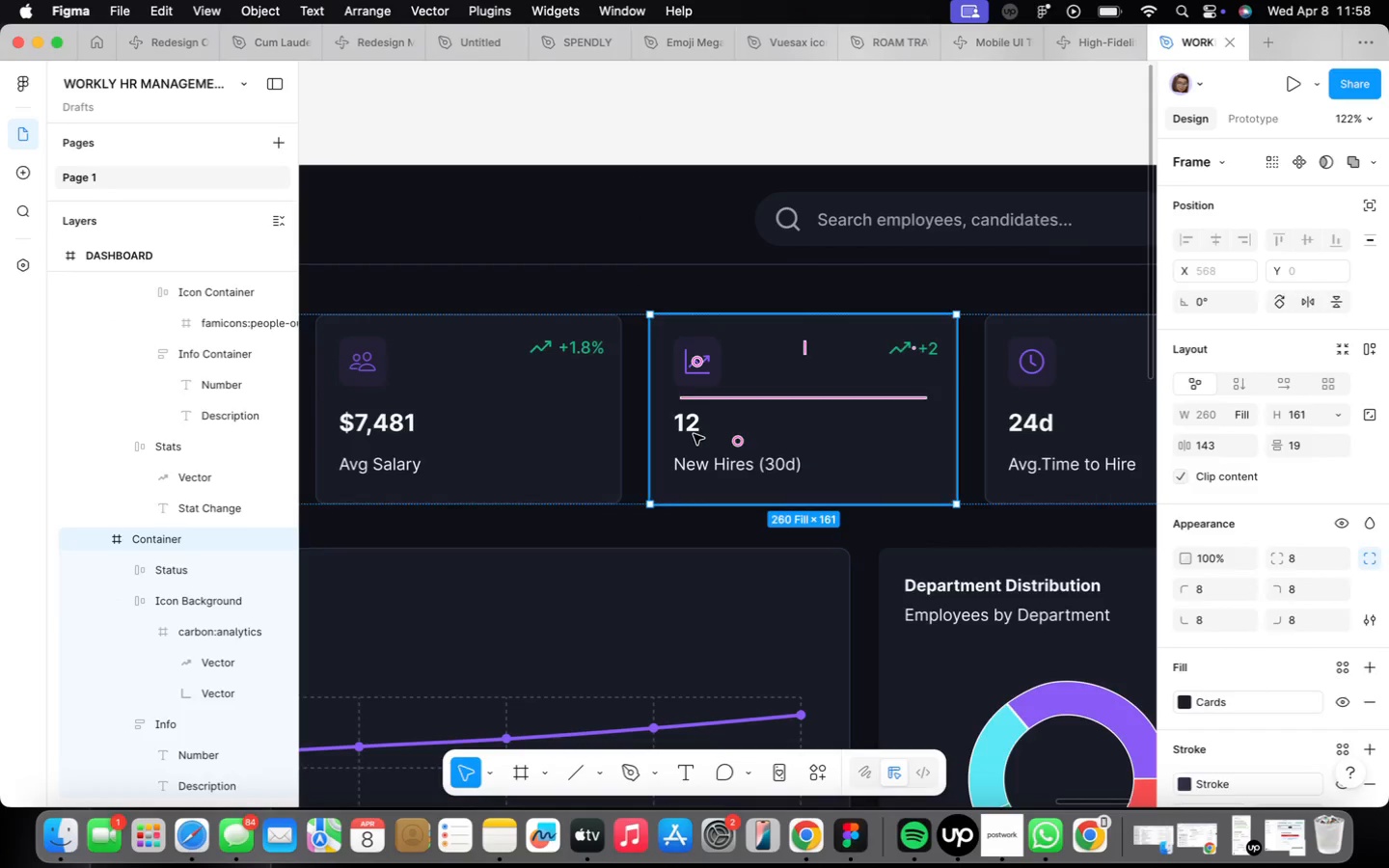 
triple_click([694, 434])
 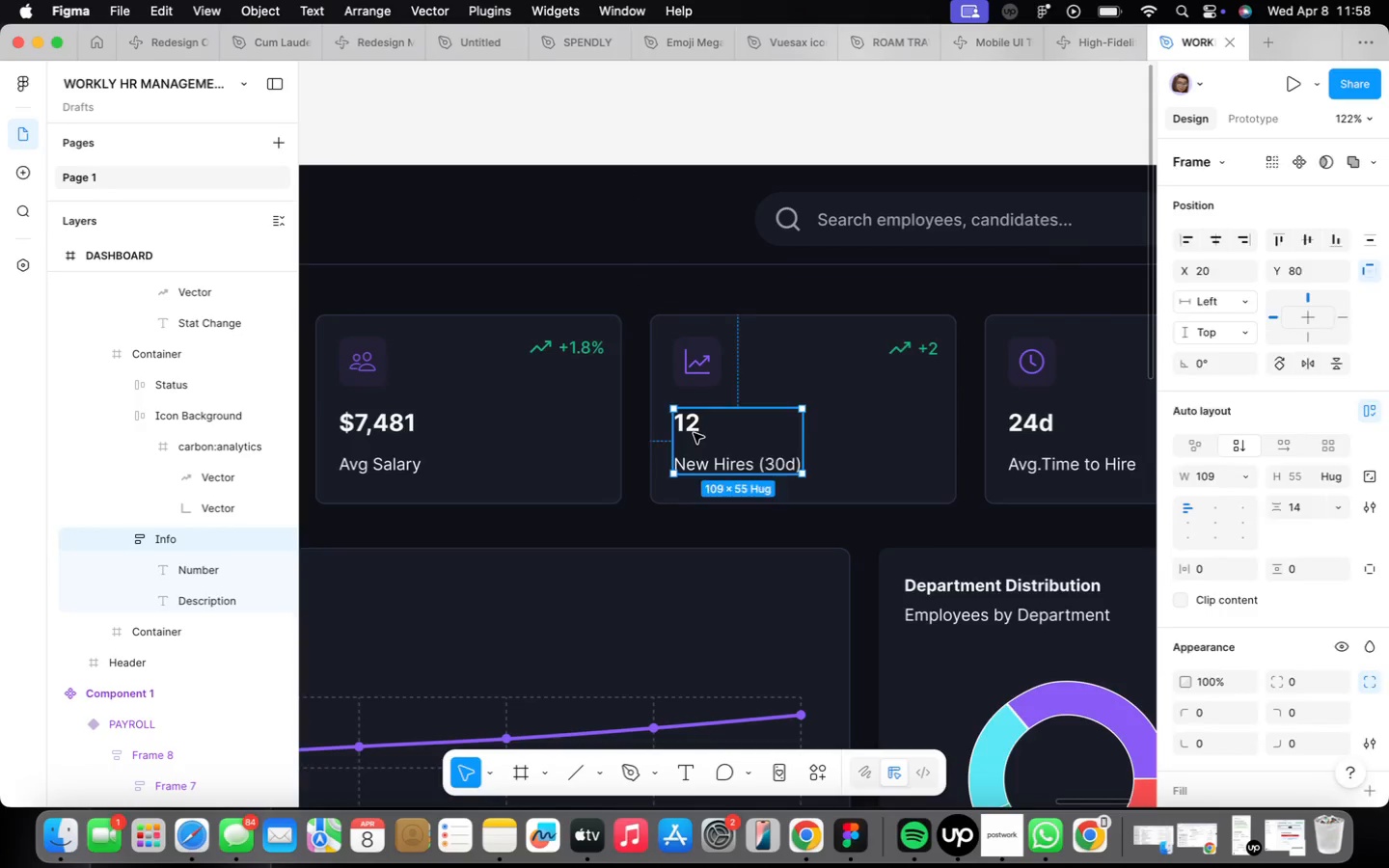 
triple_click([694, 433])
 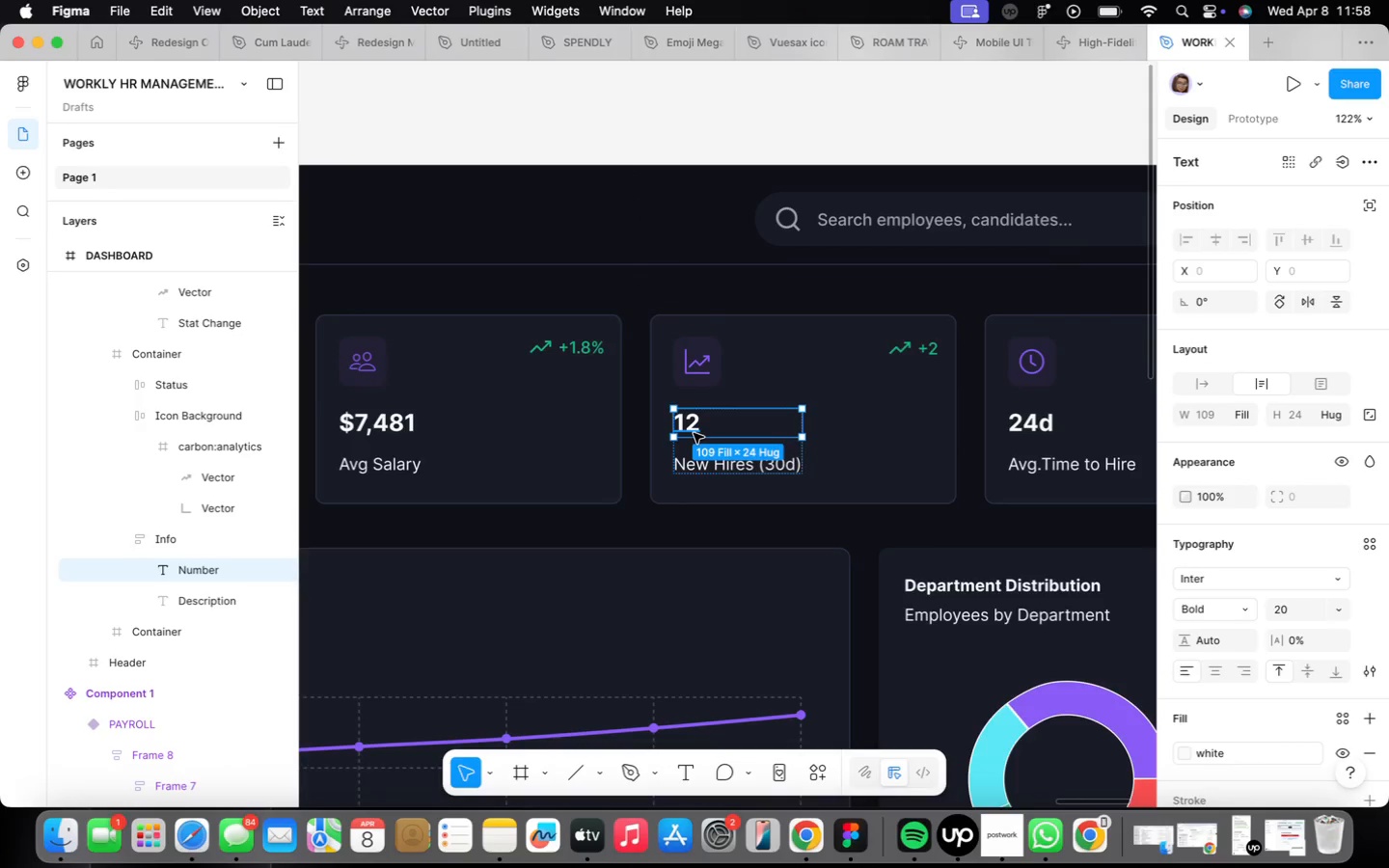 
triple_click([694, 433])
 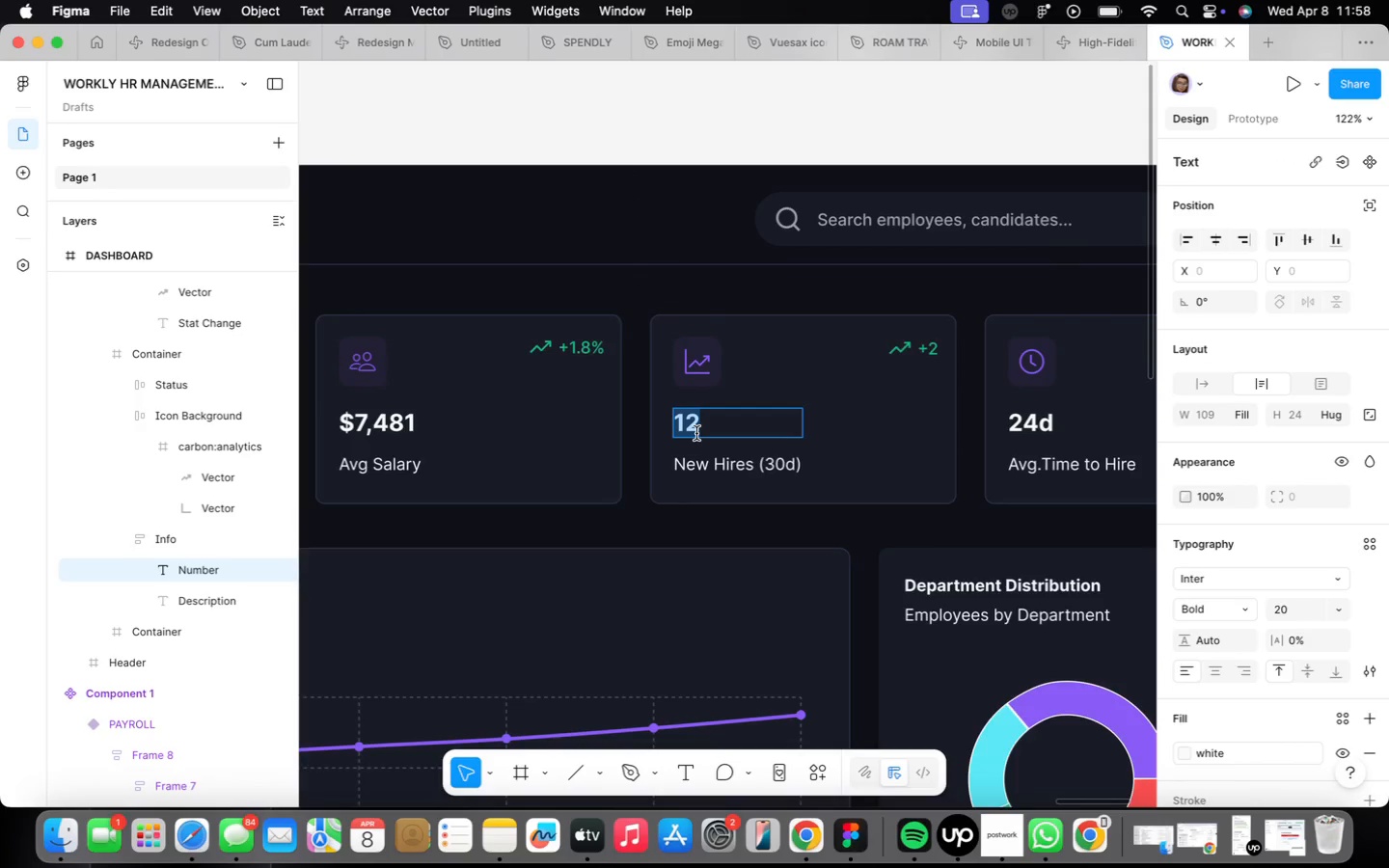 
type(%)
key(Backspace)
type($124,500)
 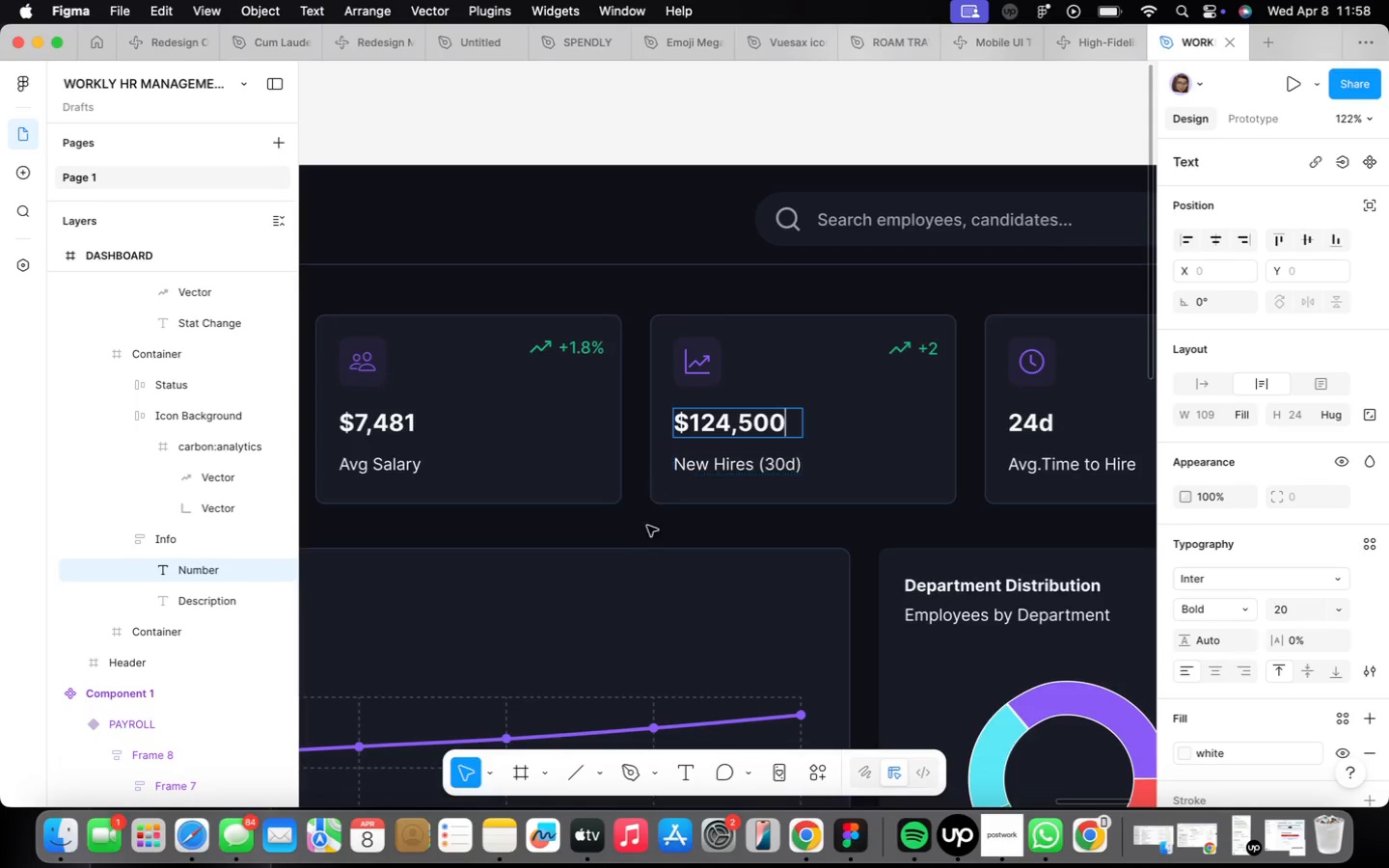 
left_click([710, 521])
 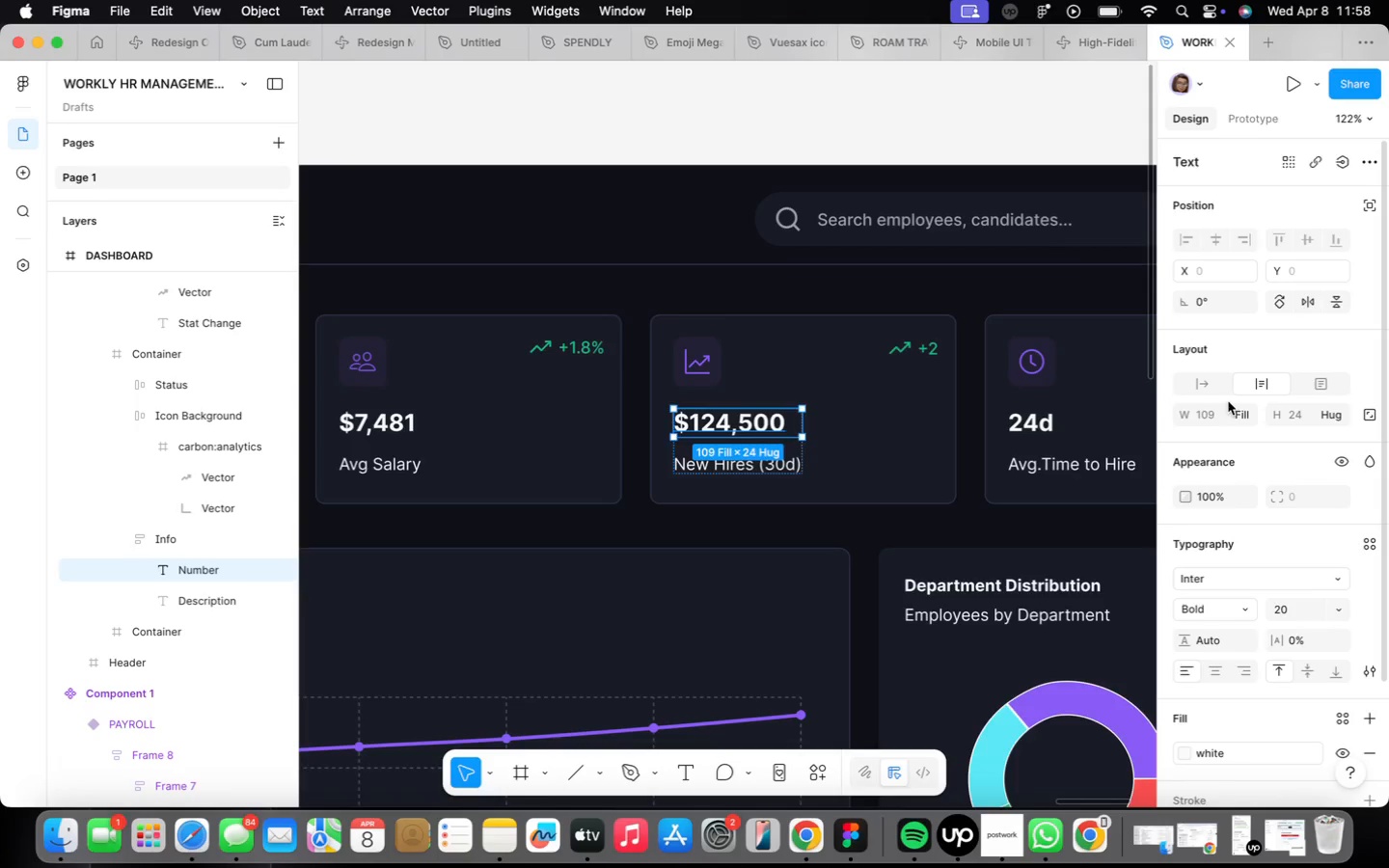 
left_click([1216, 384])
 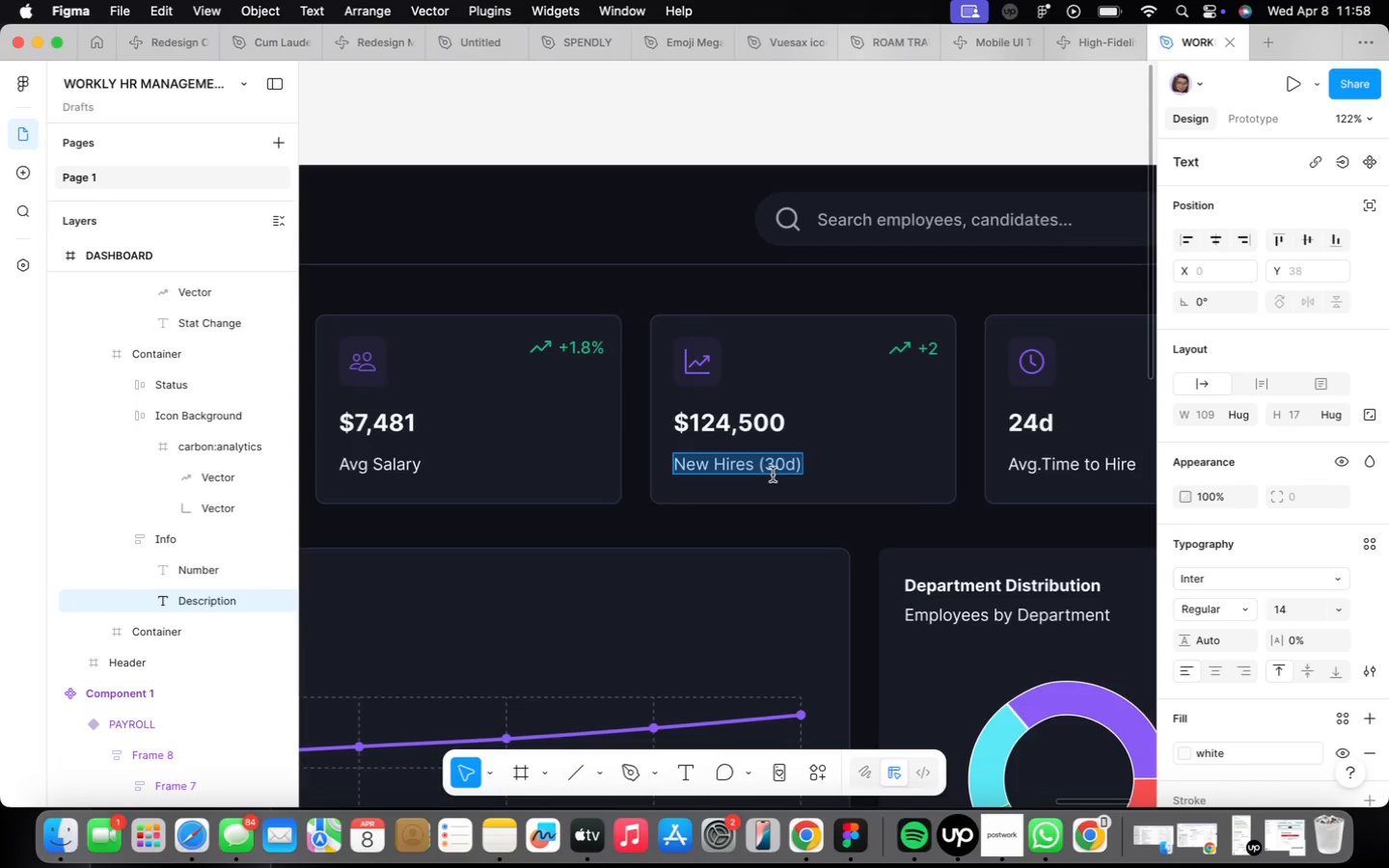 
wait(5.1)
 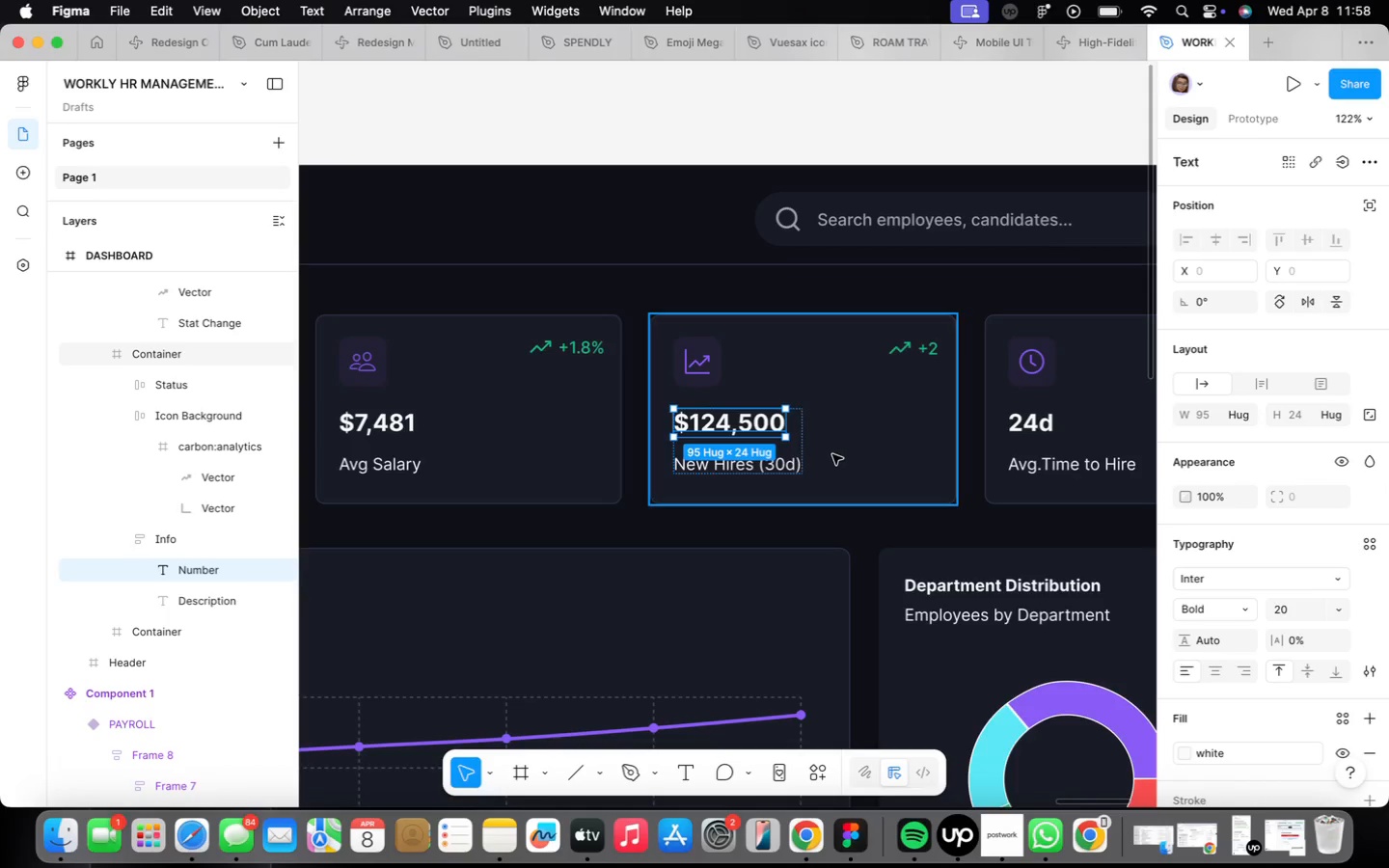 
type(Bonus Post)
 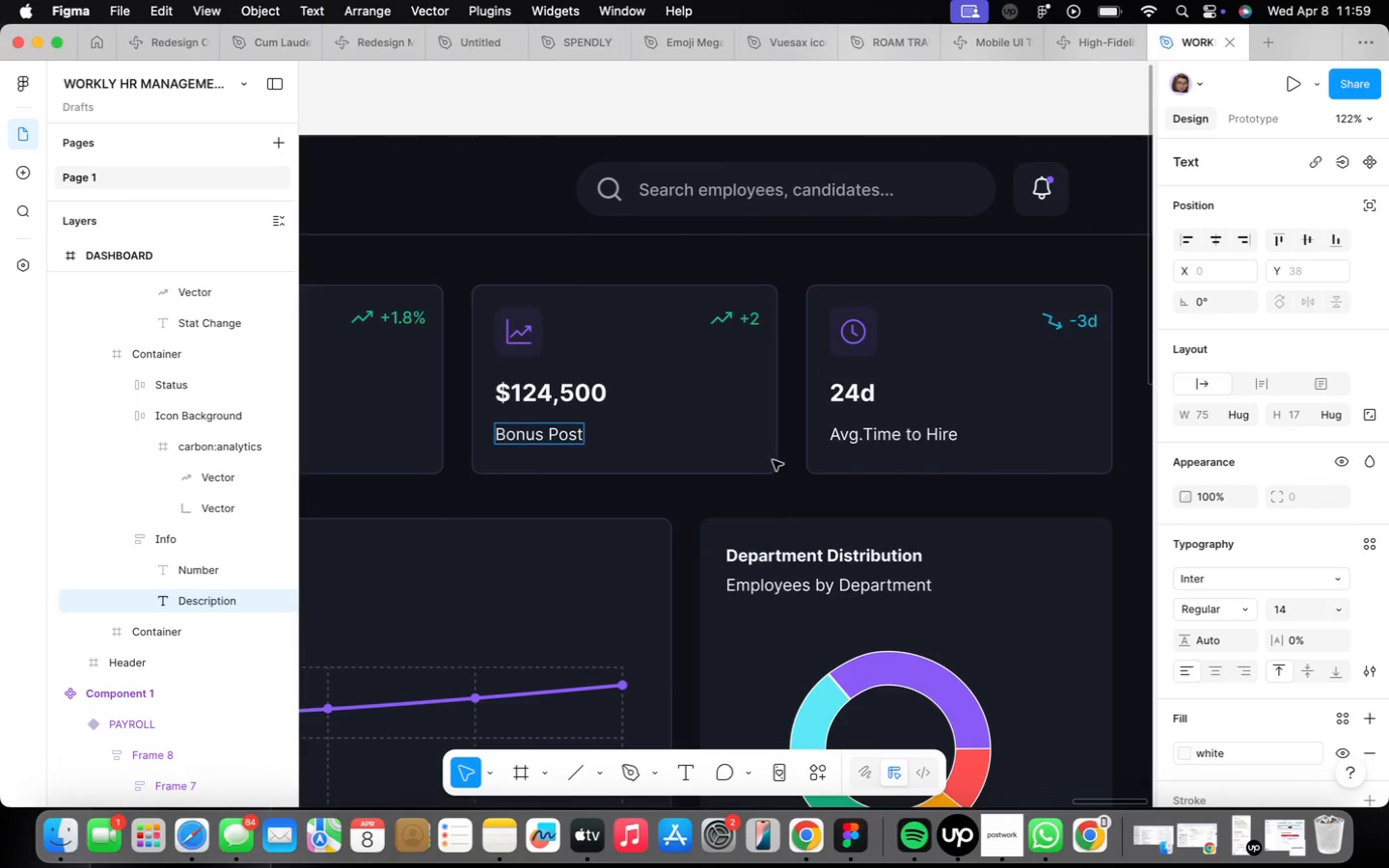 
left_click_drag(start_coordinate=[861, 395], to_coordinate=[865, 390])
 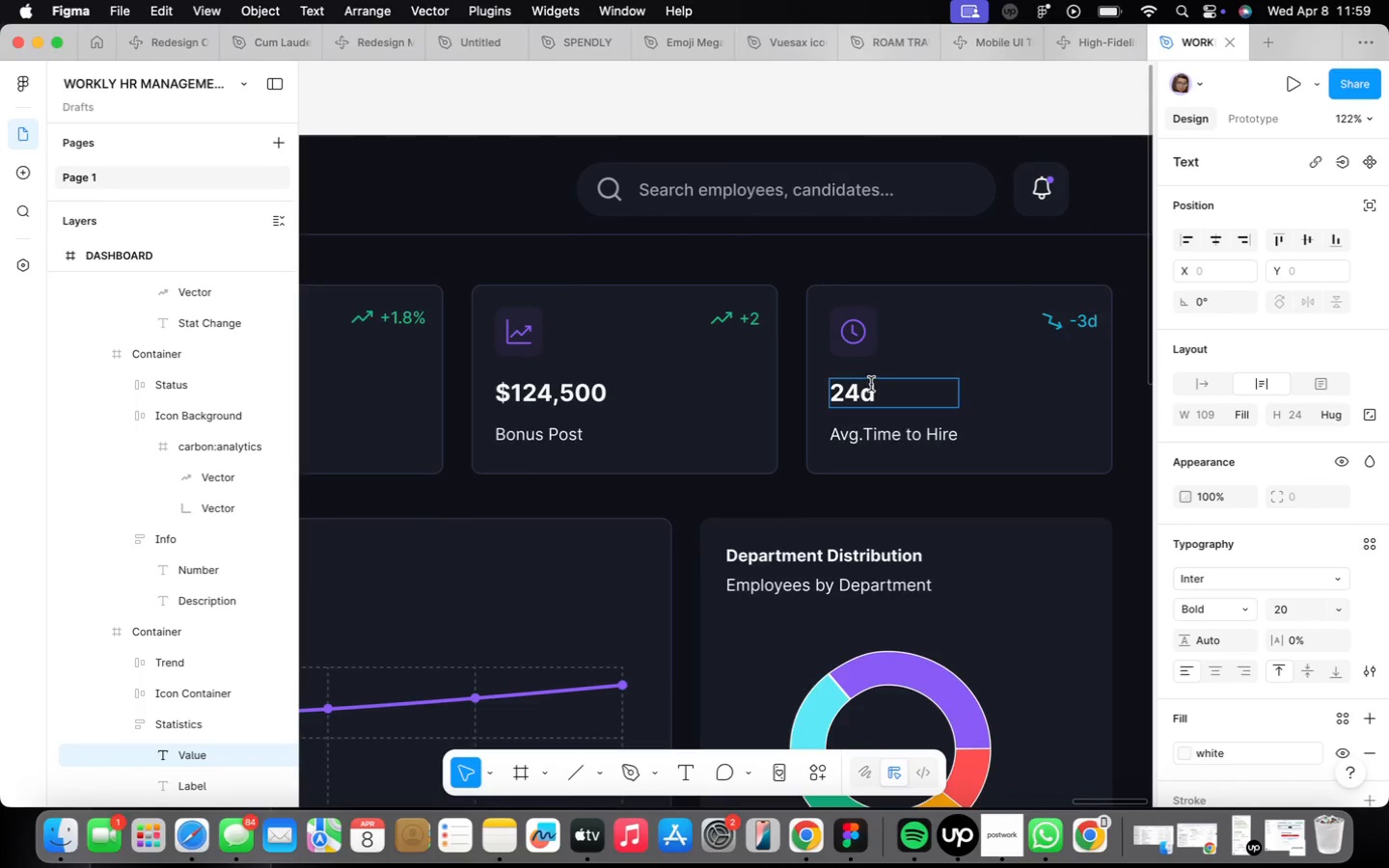 
triple_click([872, 383])
 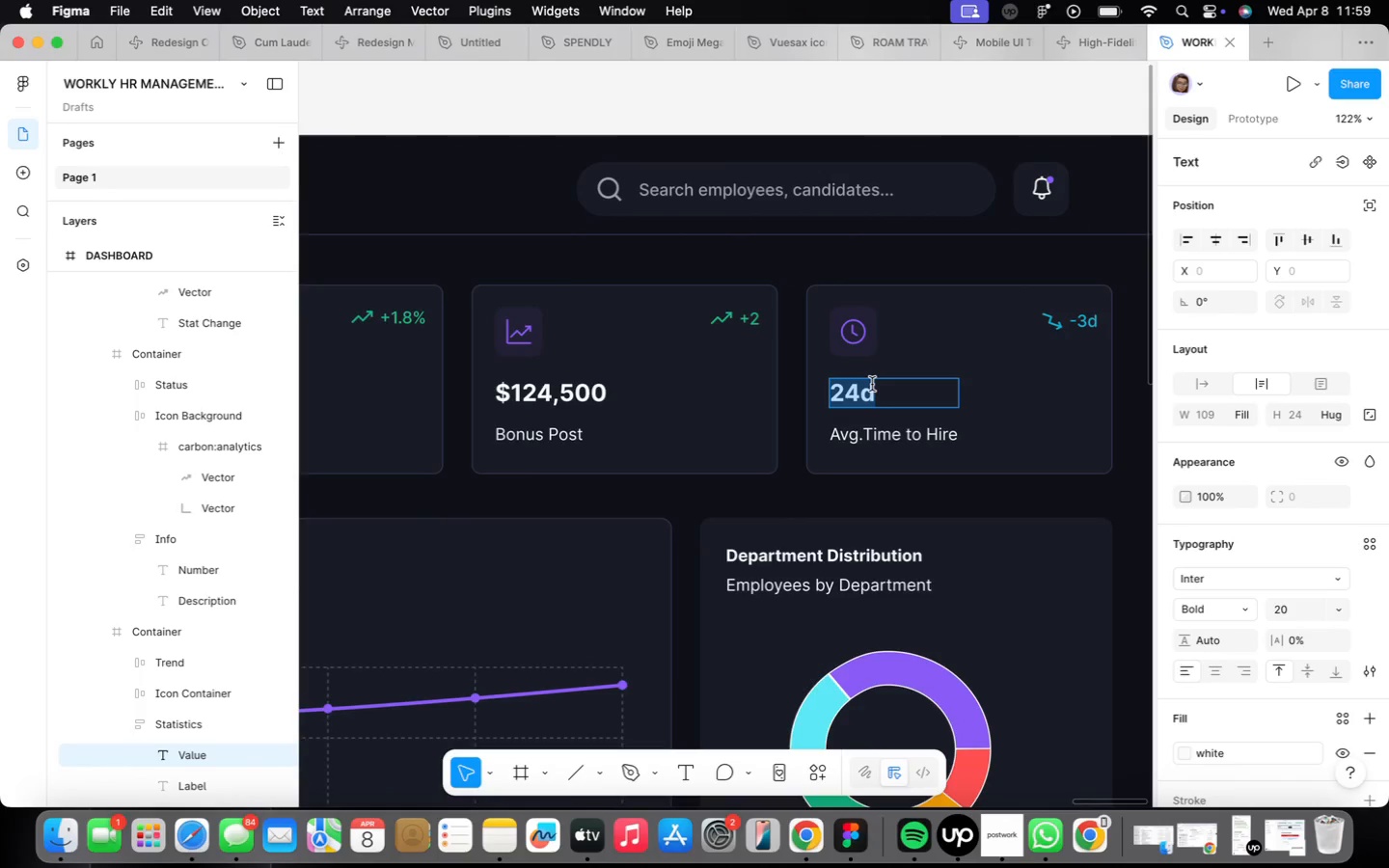 
type(Apr 15)
 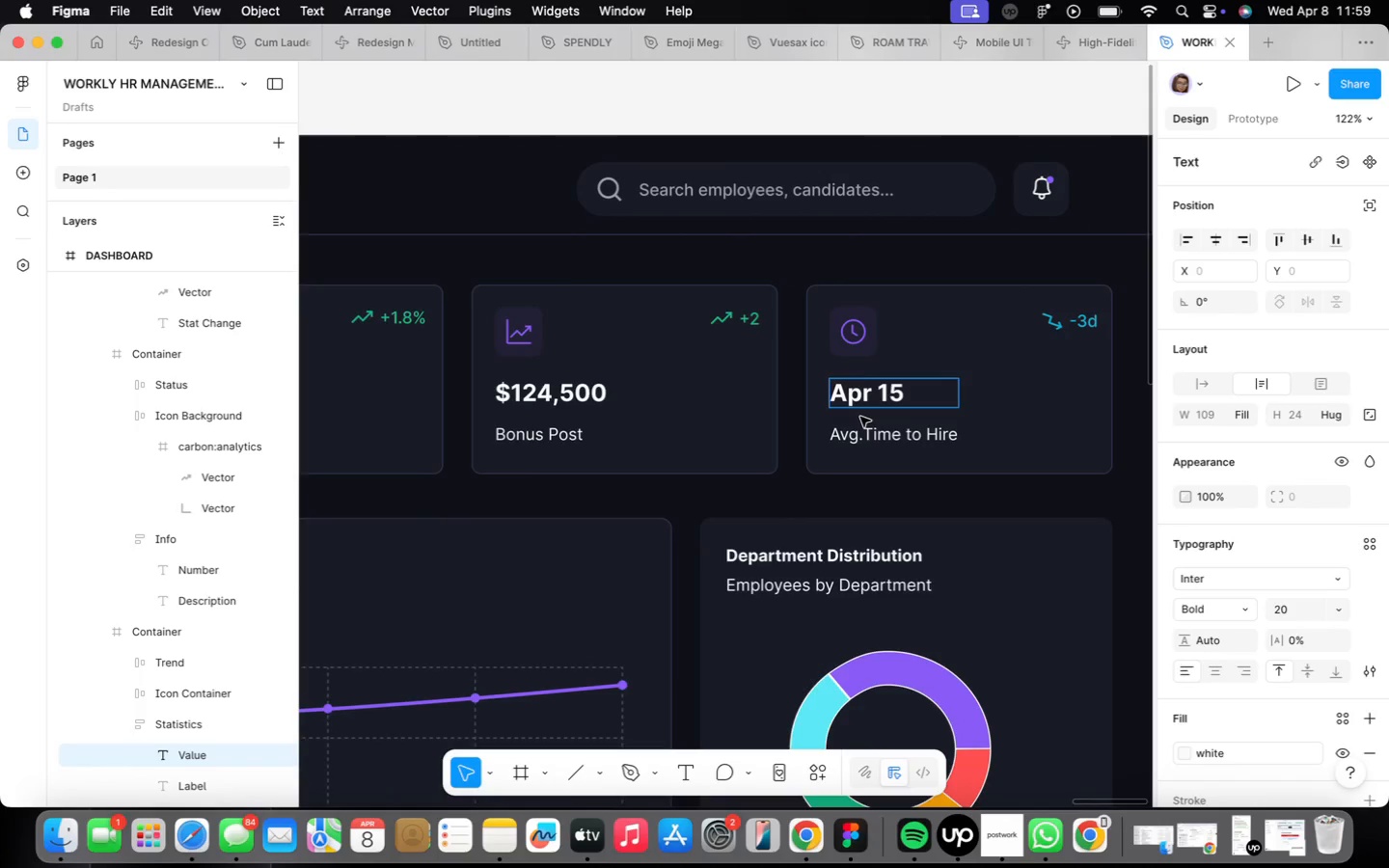 
double_click([882, 444])
 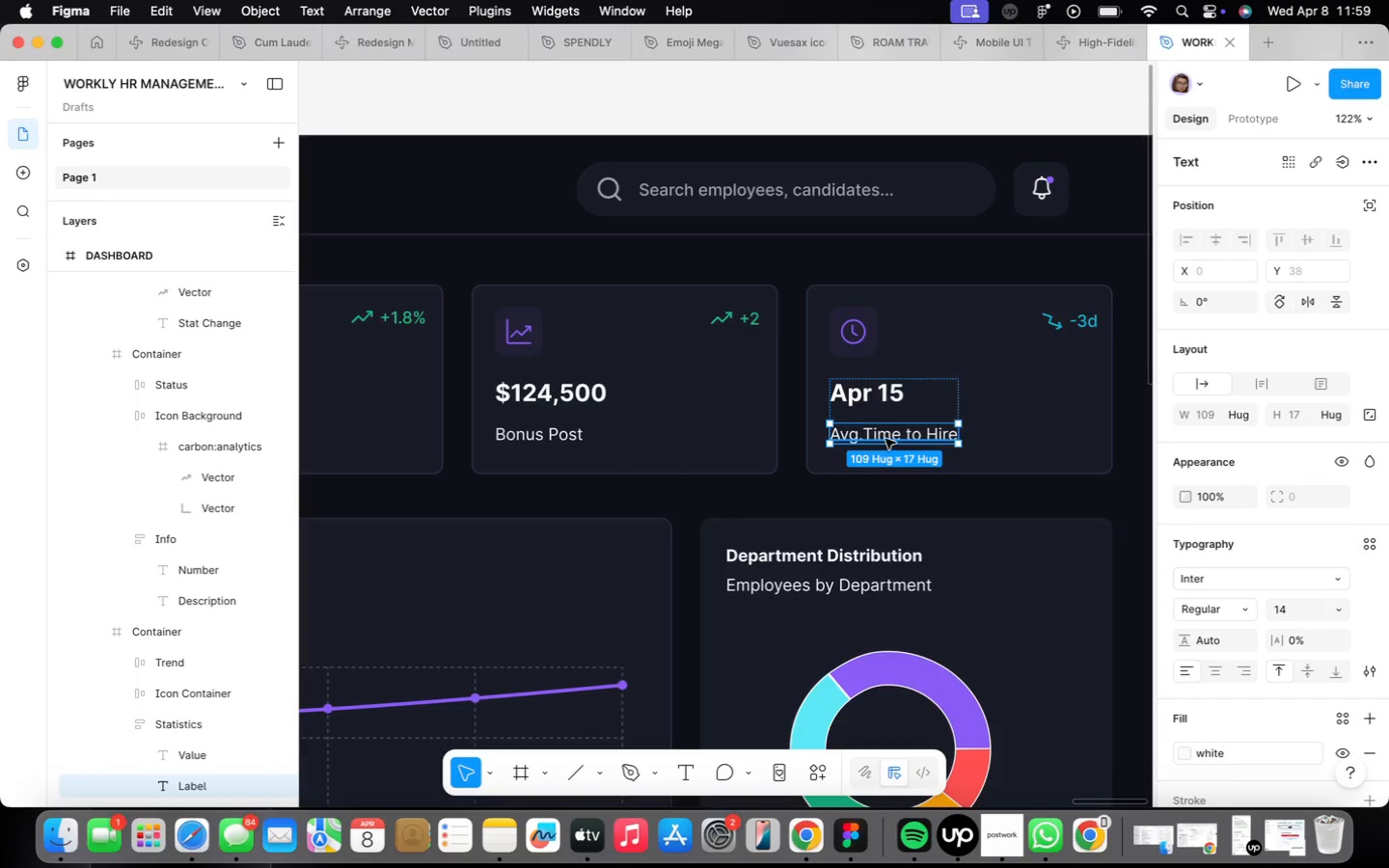 
double_click([886, 438])
 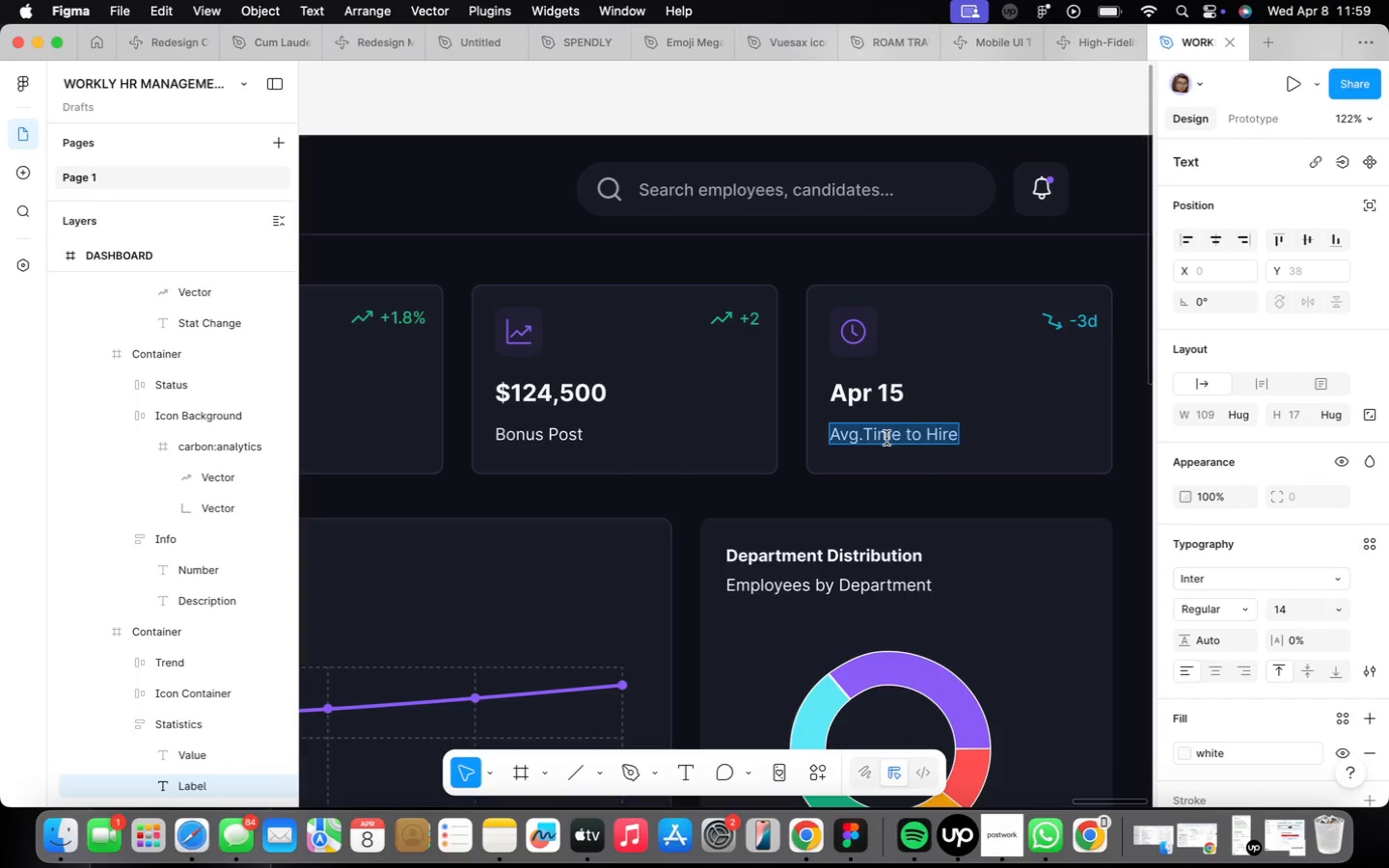 
type(Next Pay Date)
 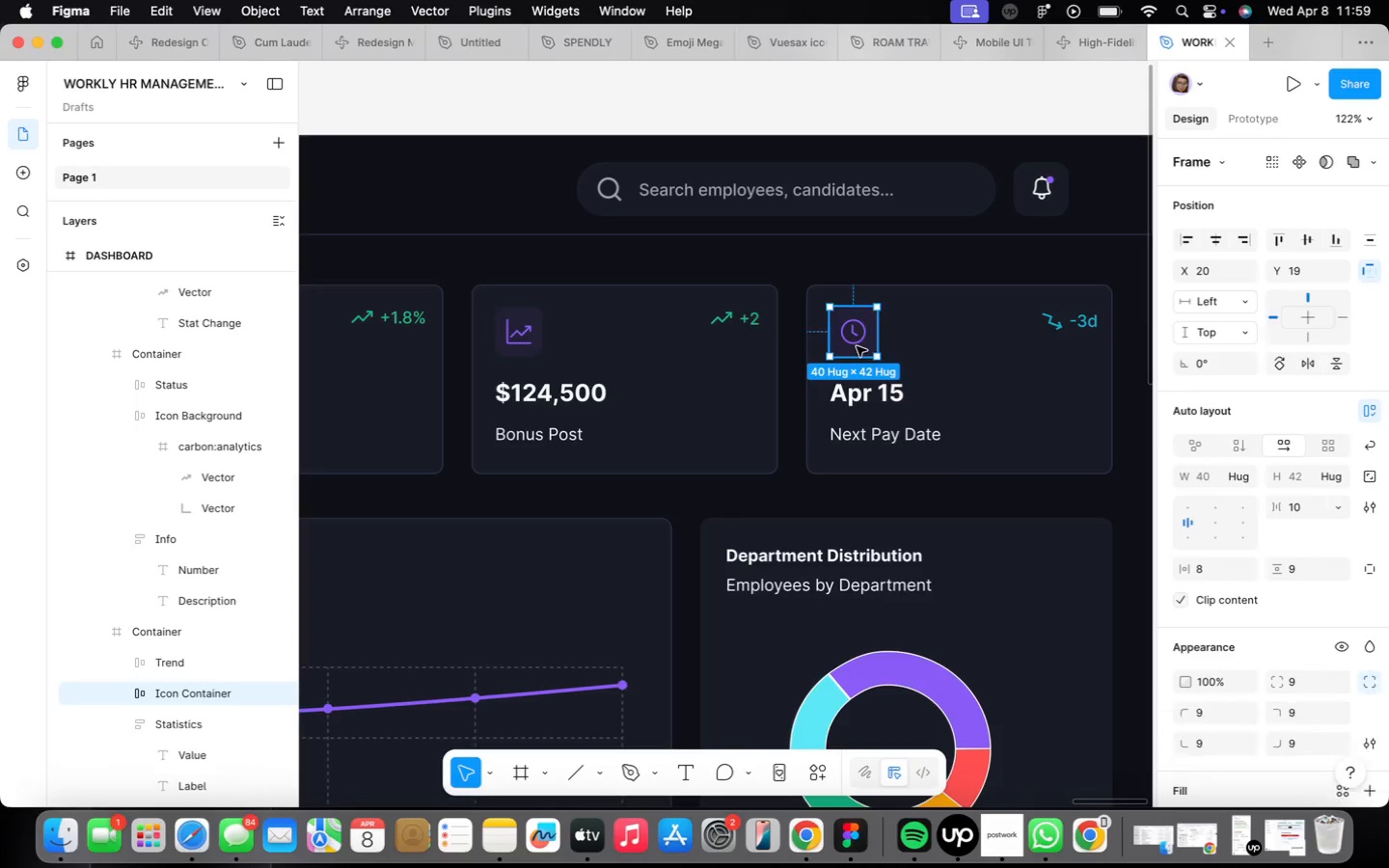 
mouse_move([940, 632])
 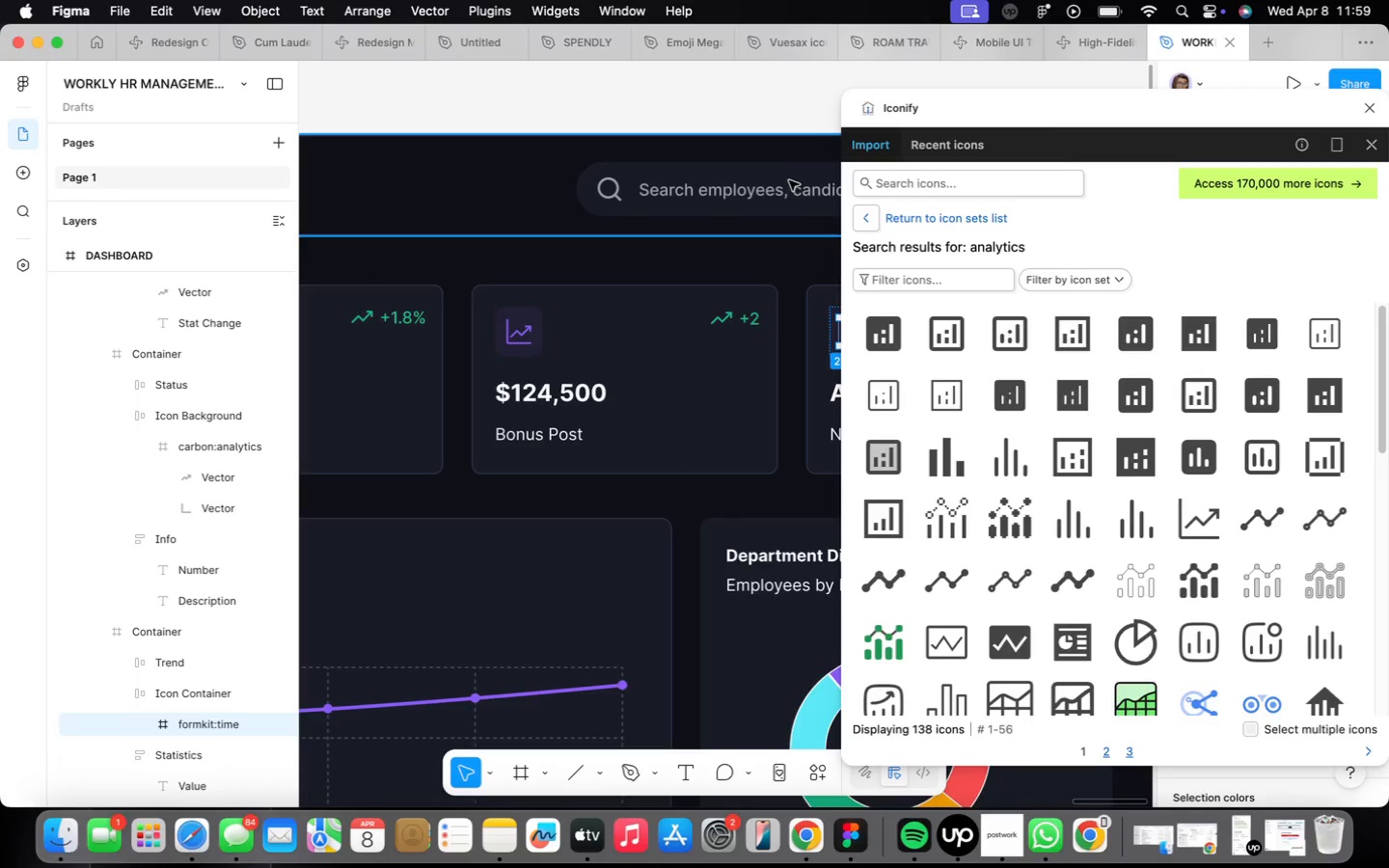 
type(calendar)
 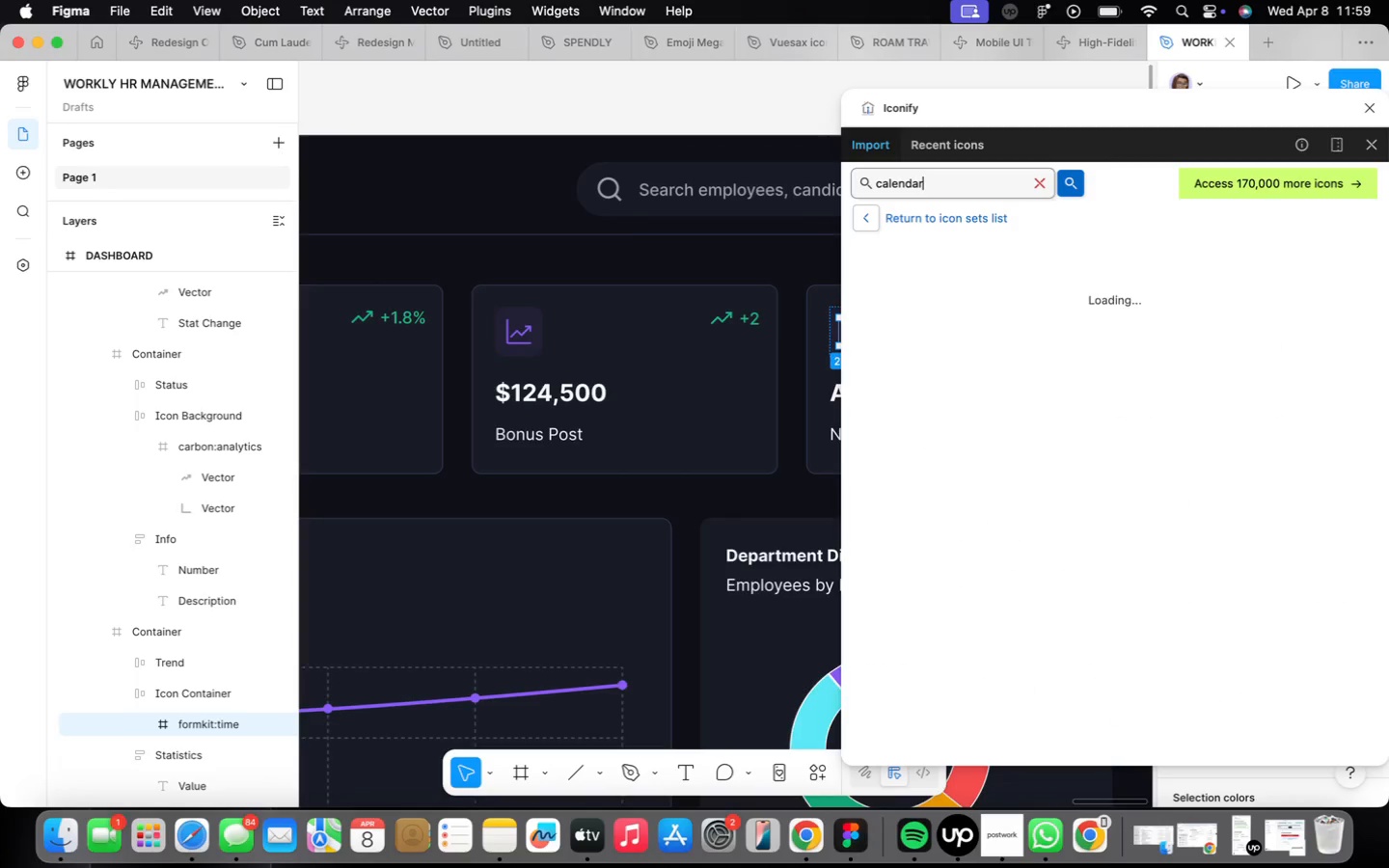 
key(Enter)
 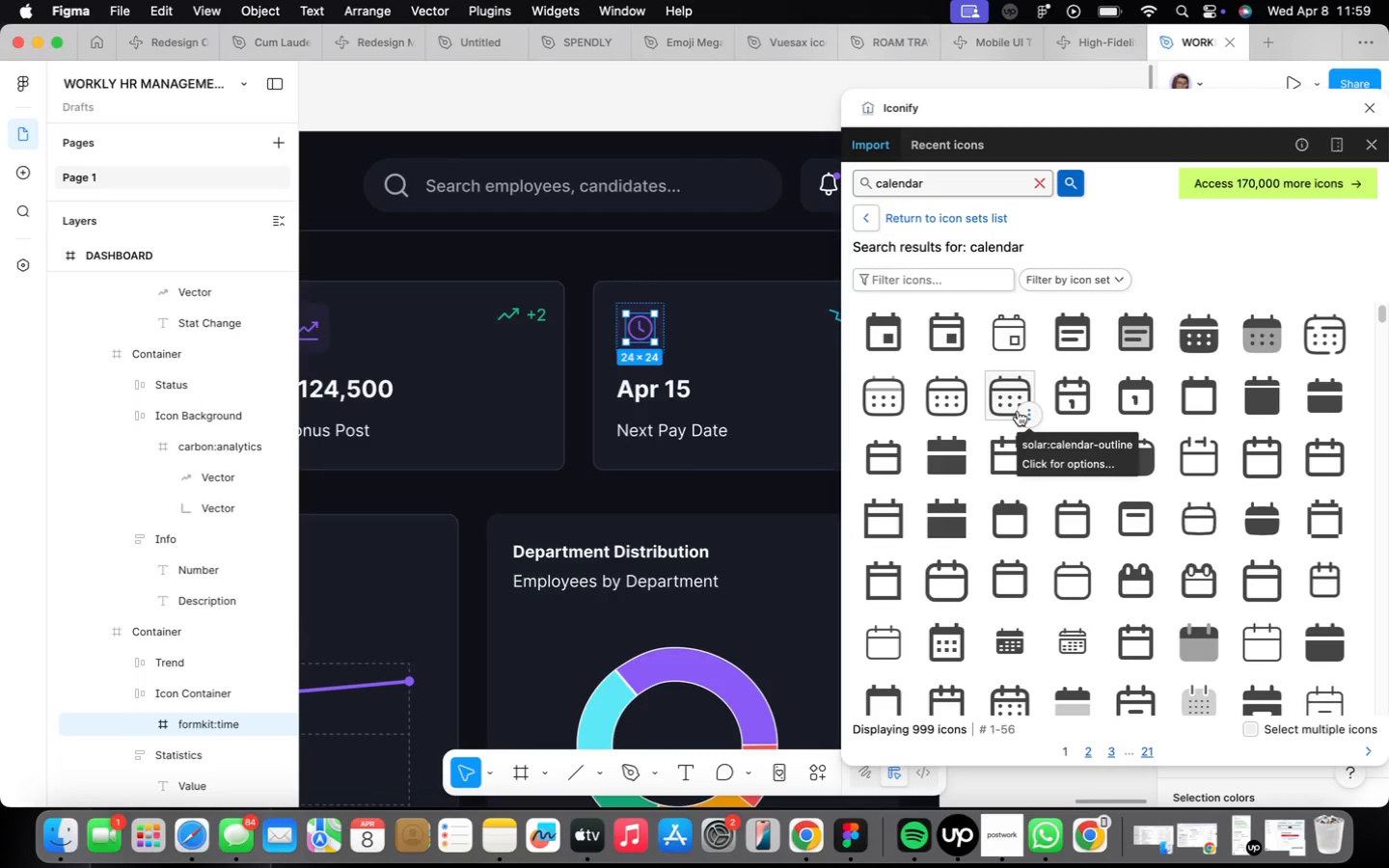 
wait(10.9)
 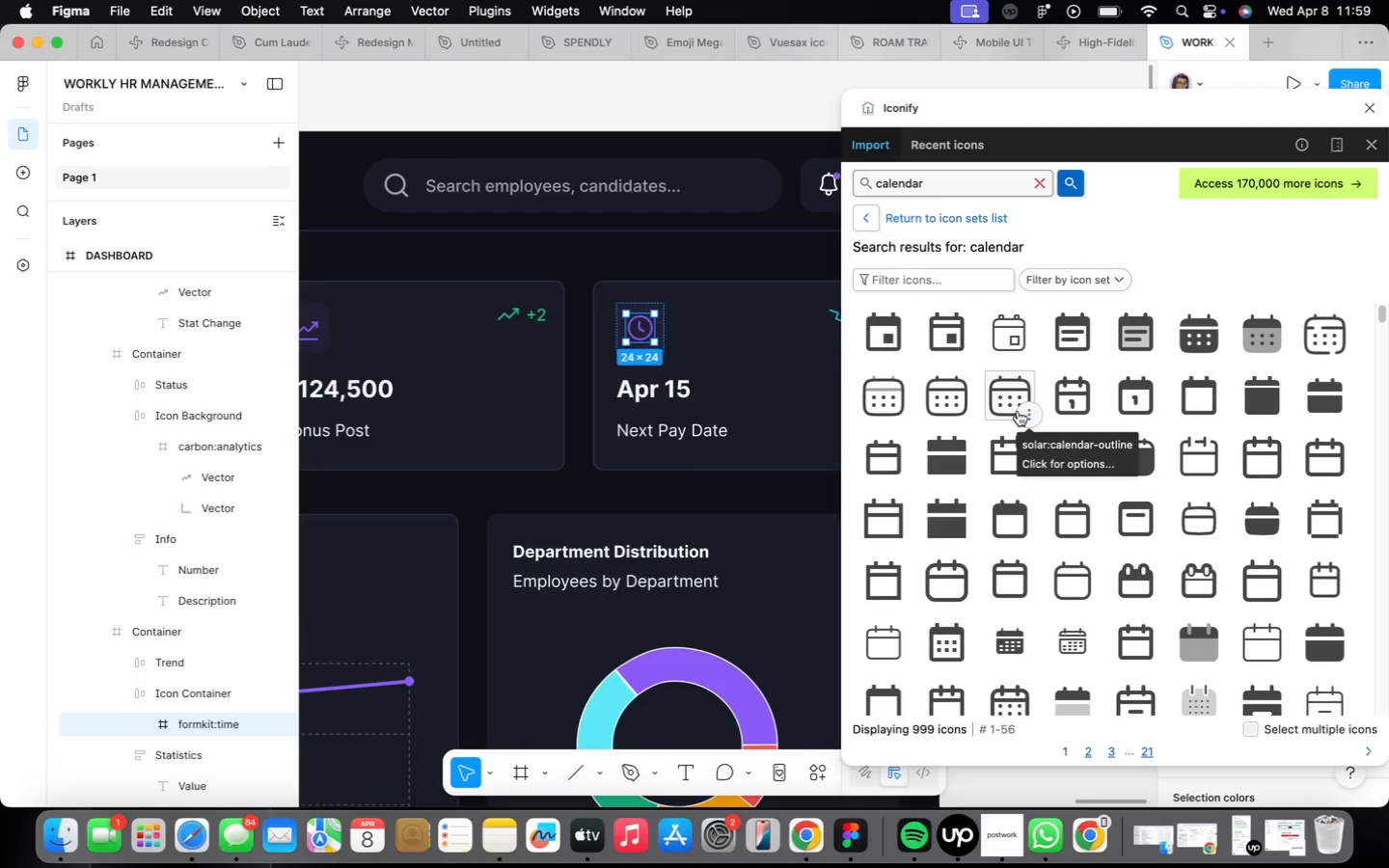 
left_click([1064, 587])
 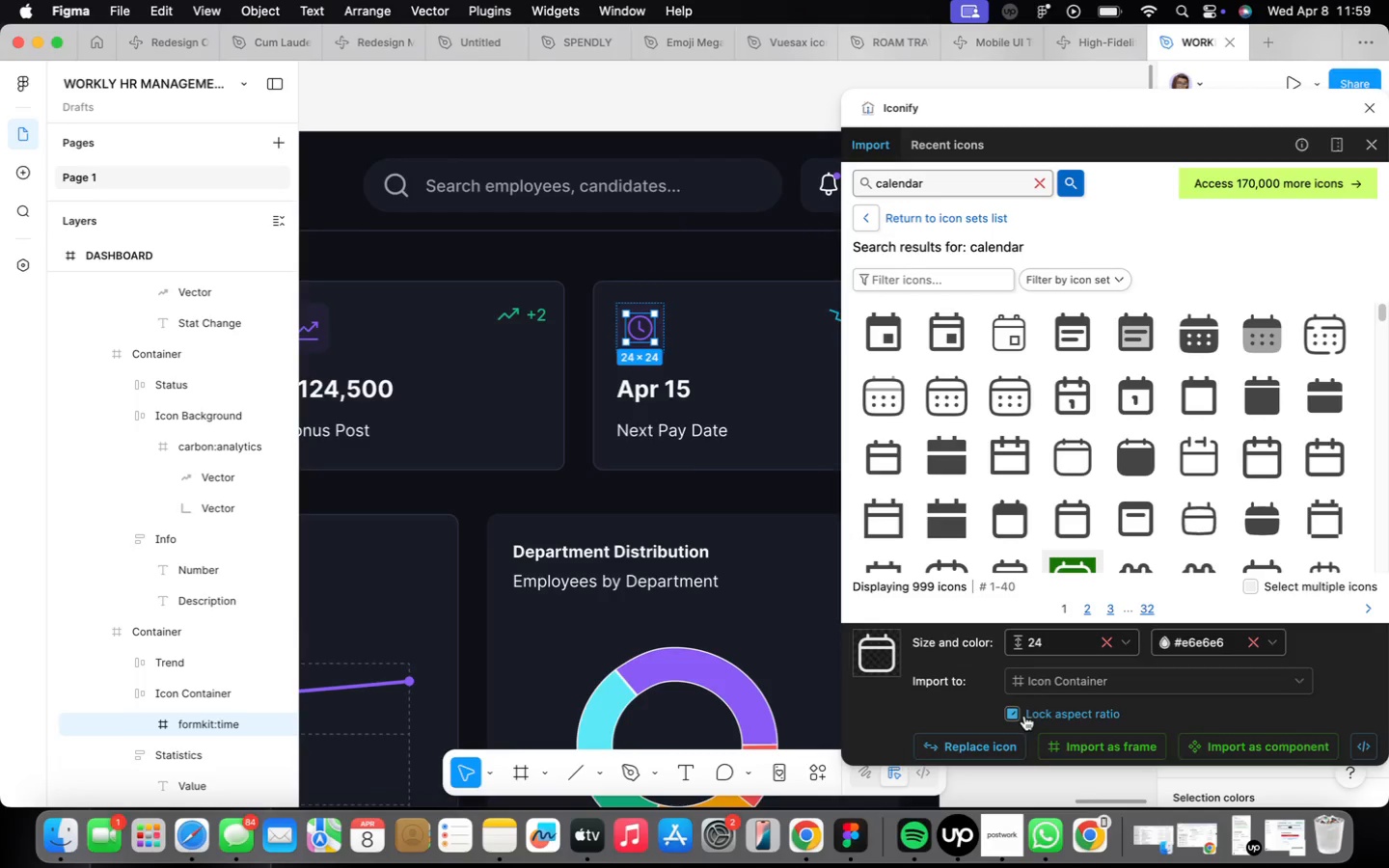 
left_click([989, 738])
 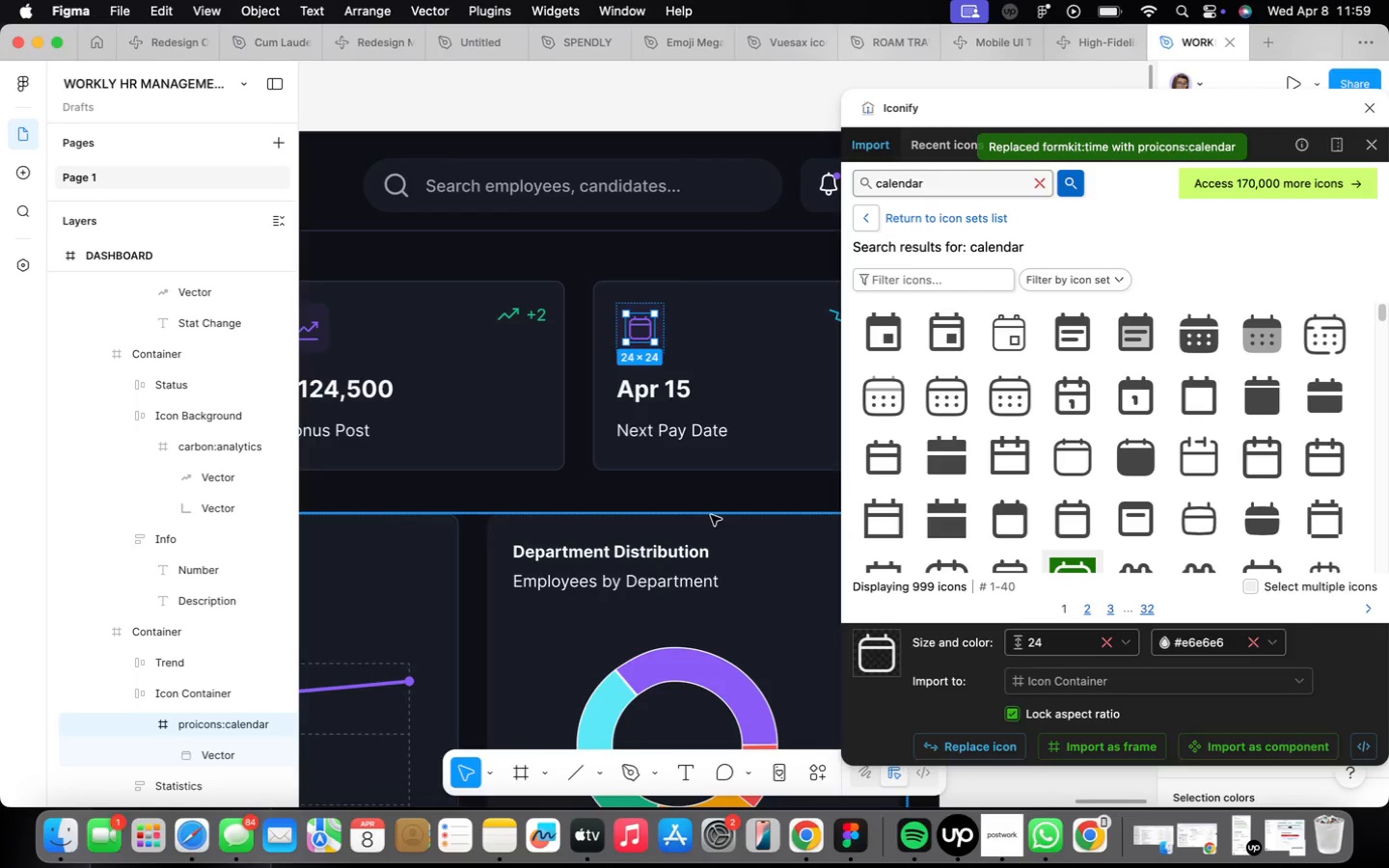 
left_click([721, 488])
 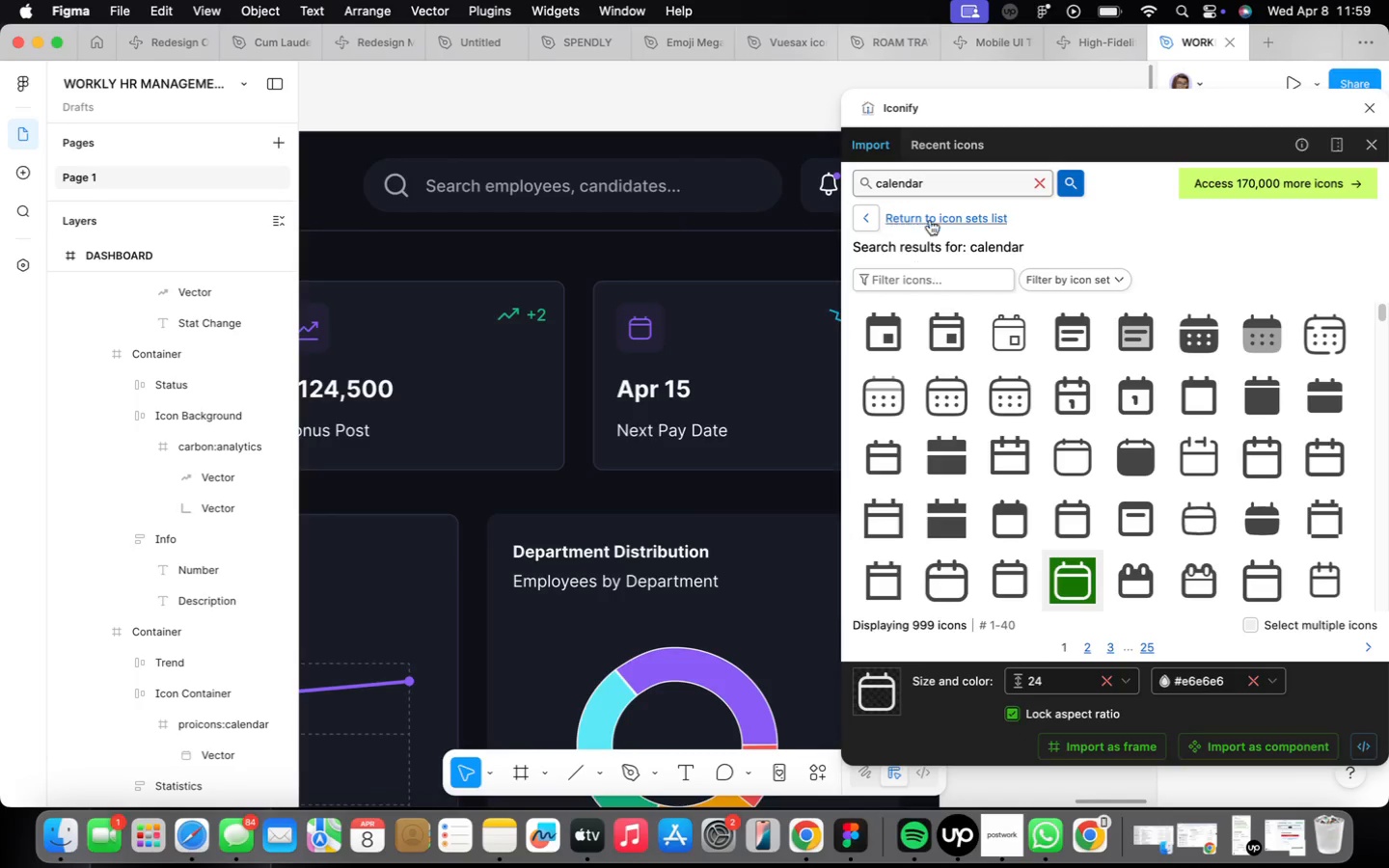 
left_click([817, 264])
 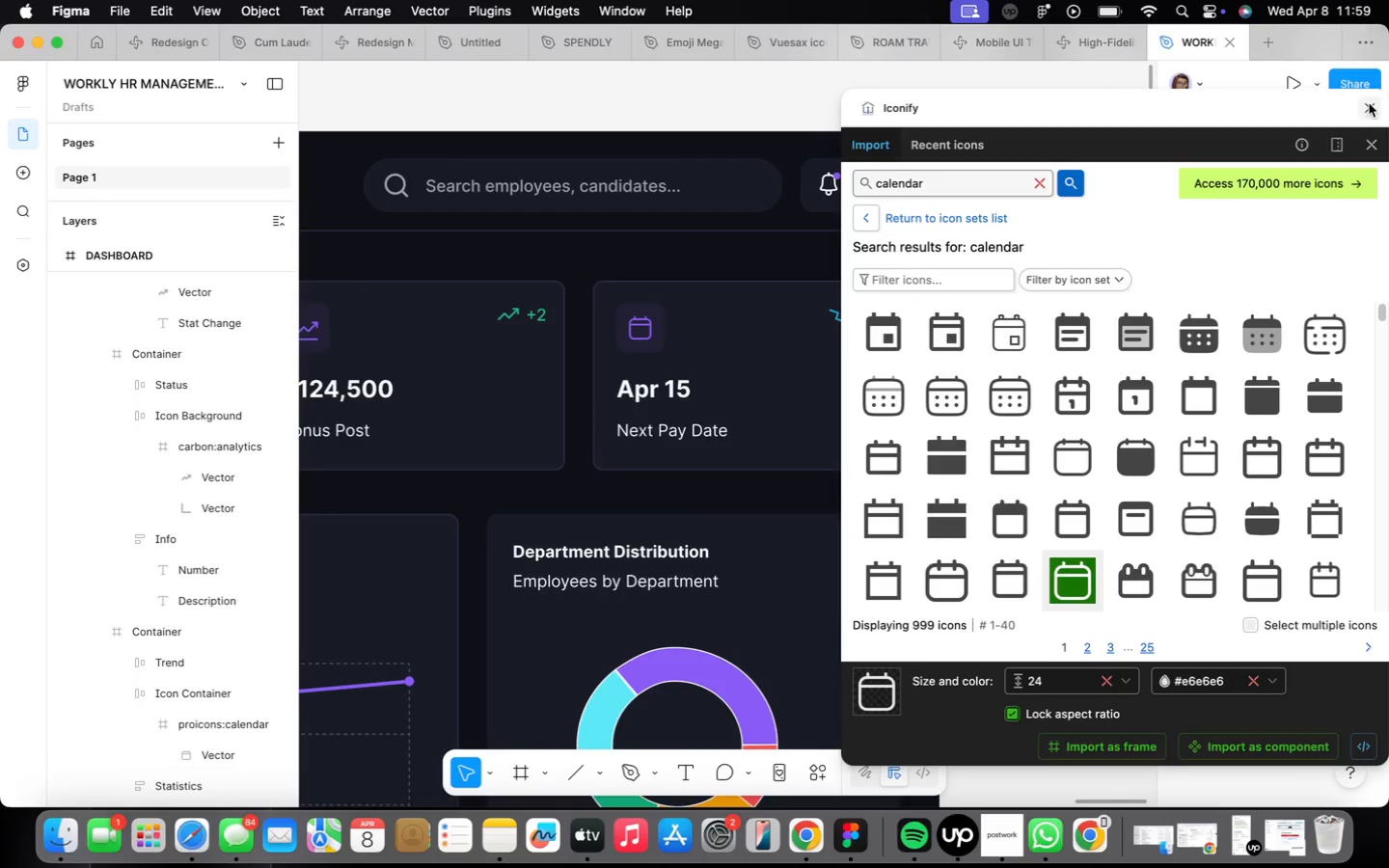 
left_click([1365, 107])
 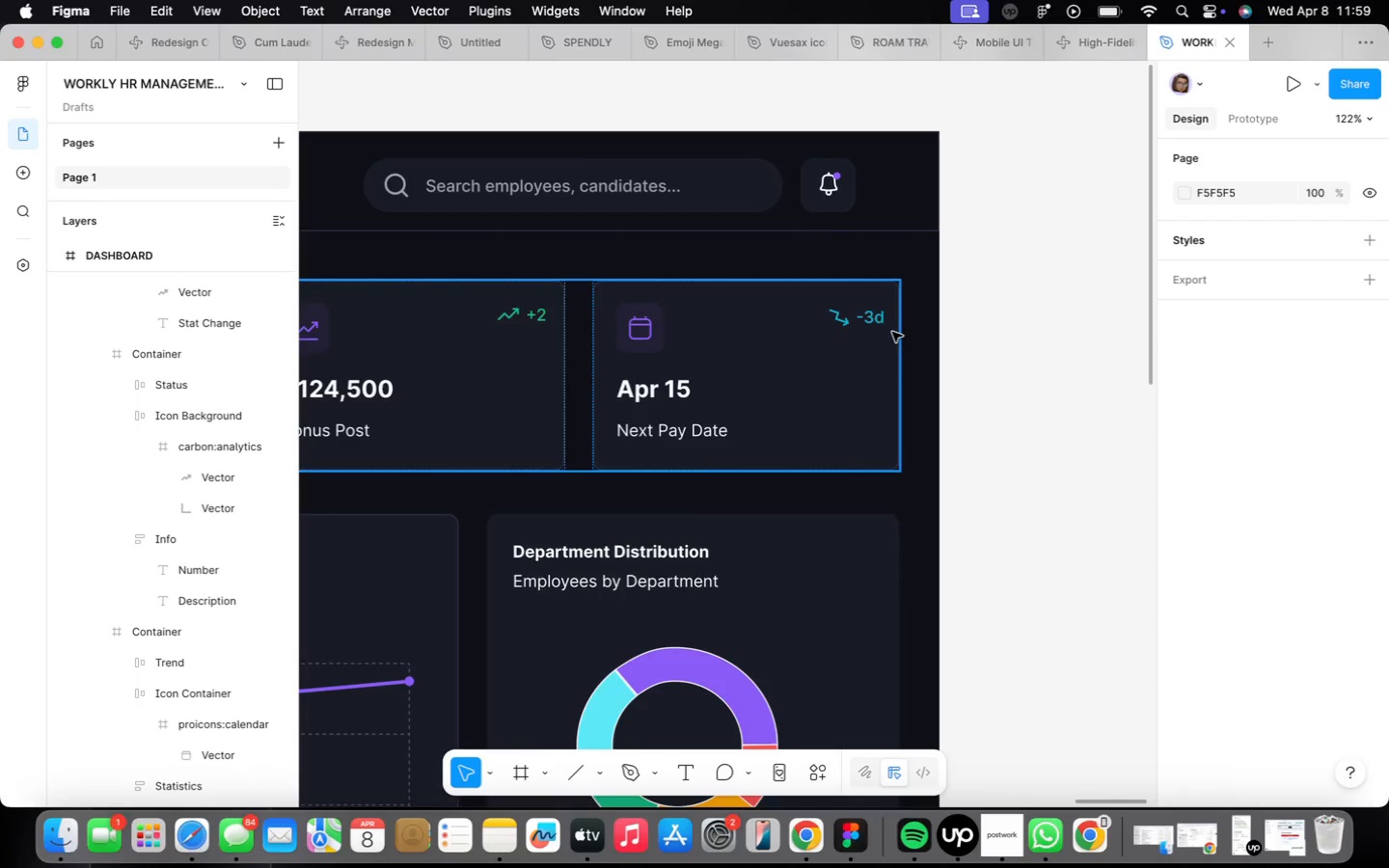 
double_click([843, 305])
 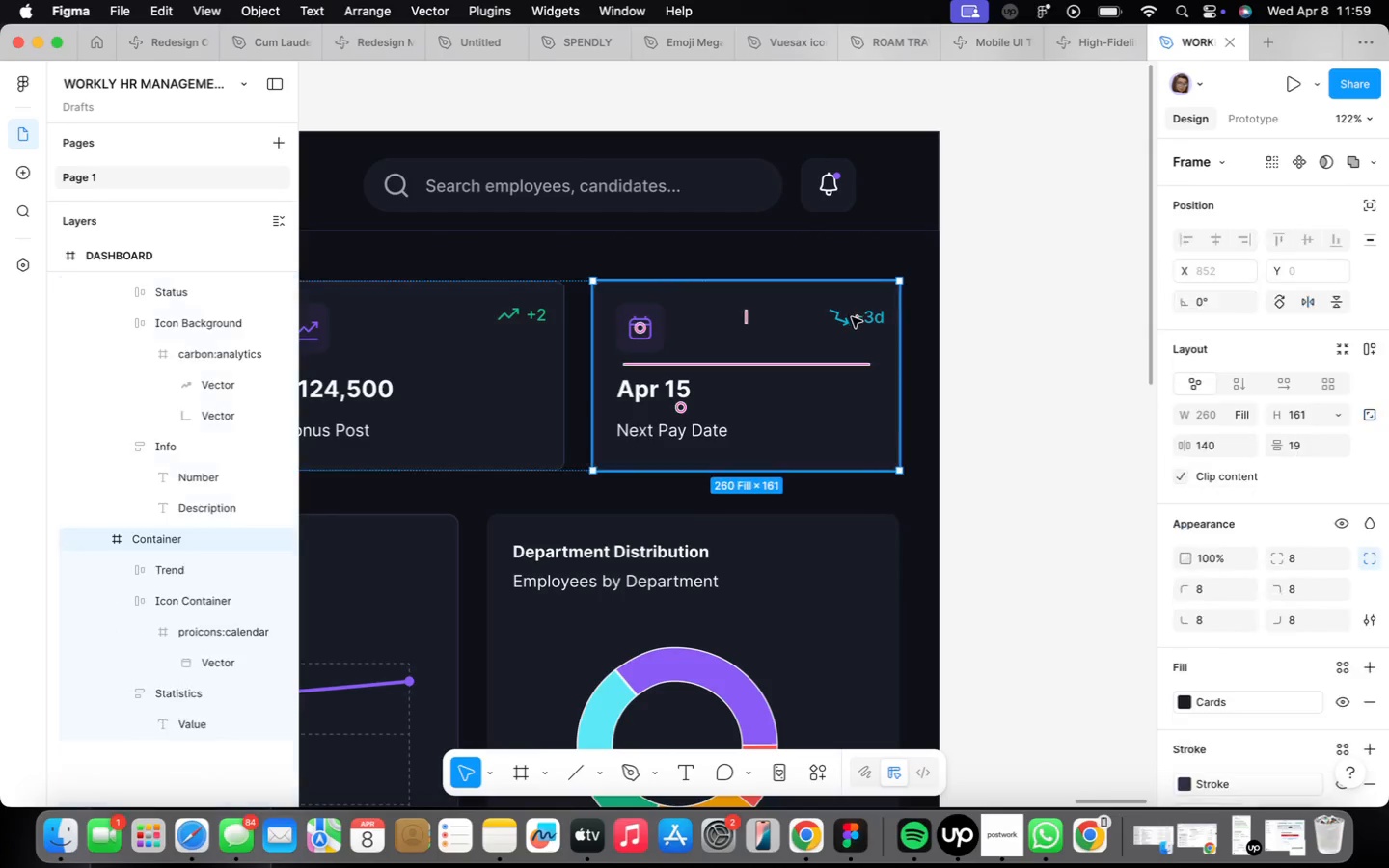 
triple_click([853, 317])
 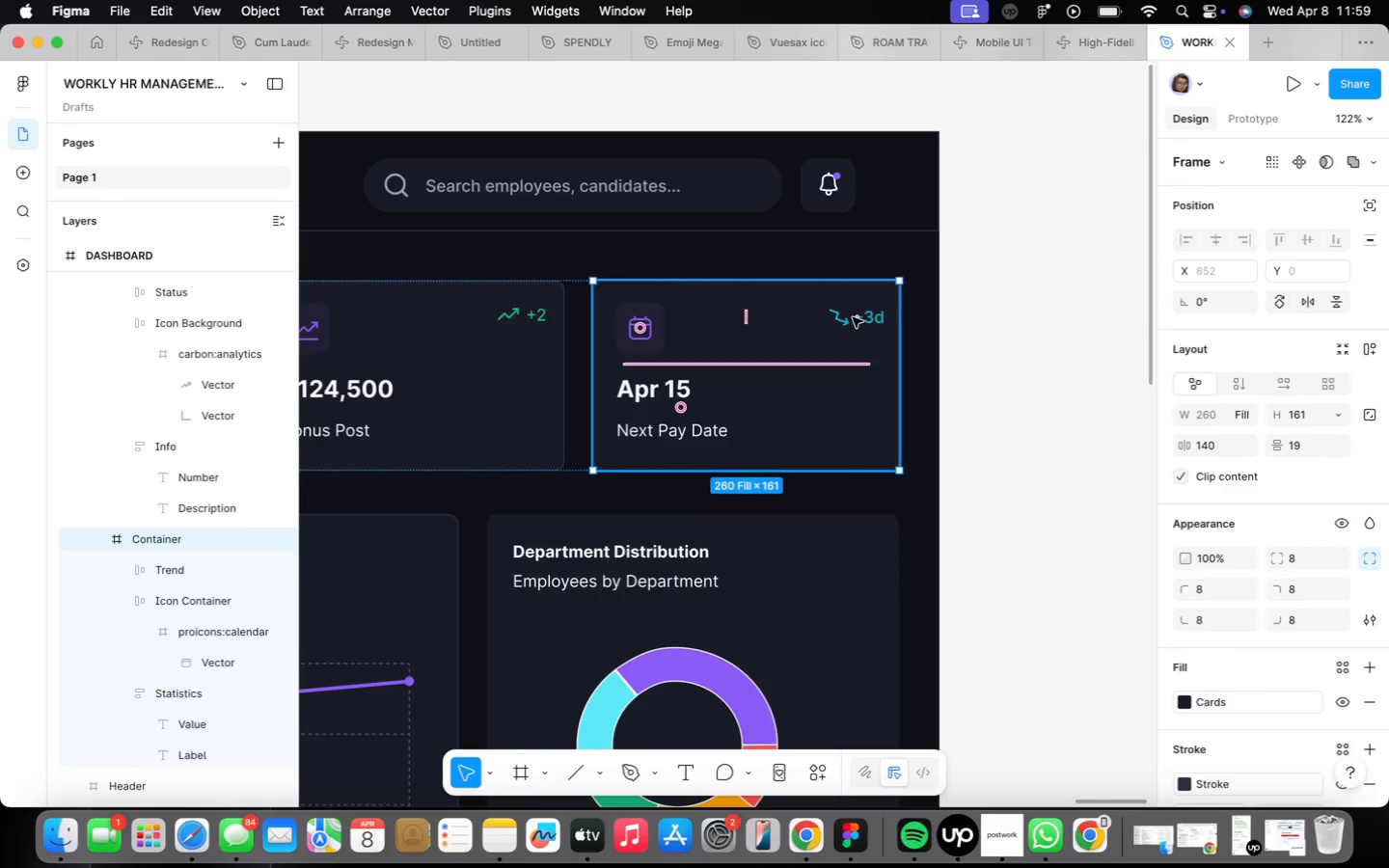 
triple_click([853, 317])
 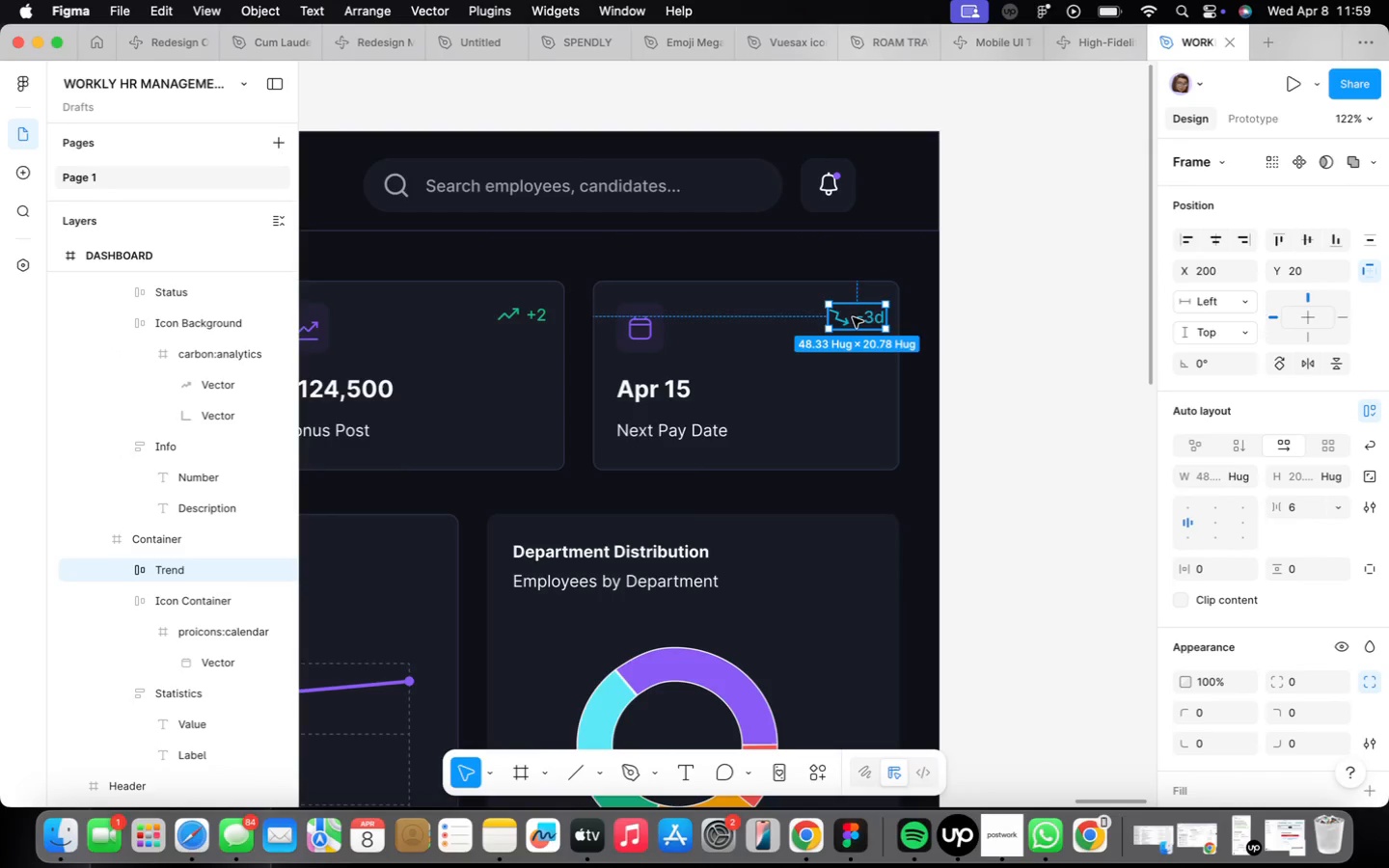 
key(Backspace)
 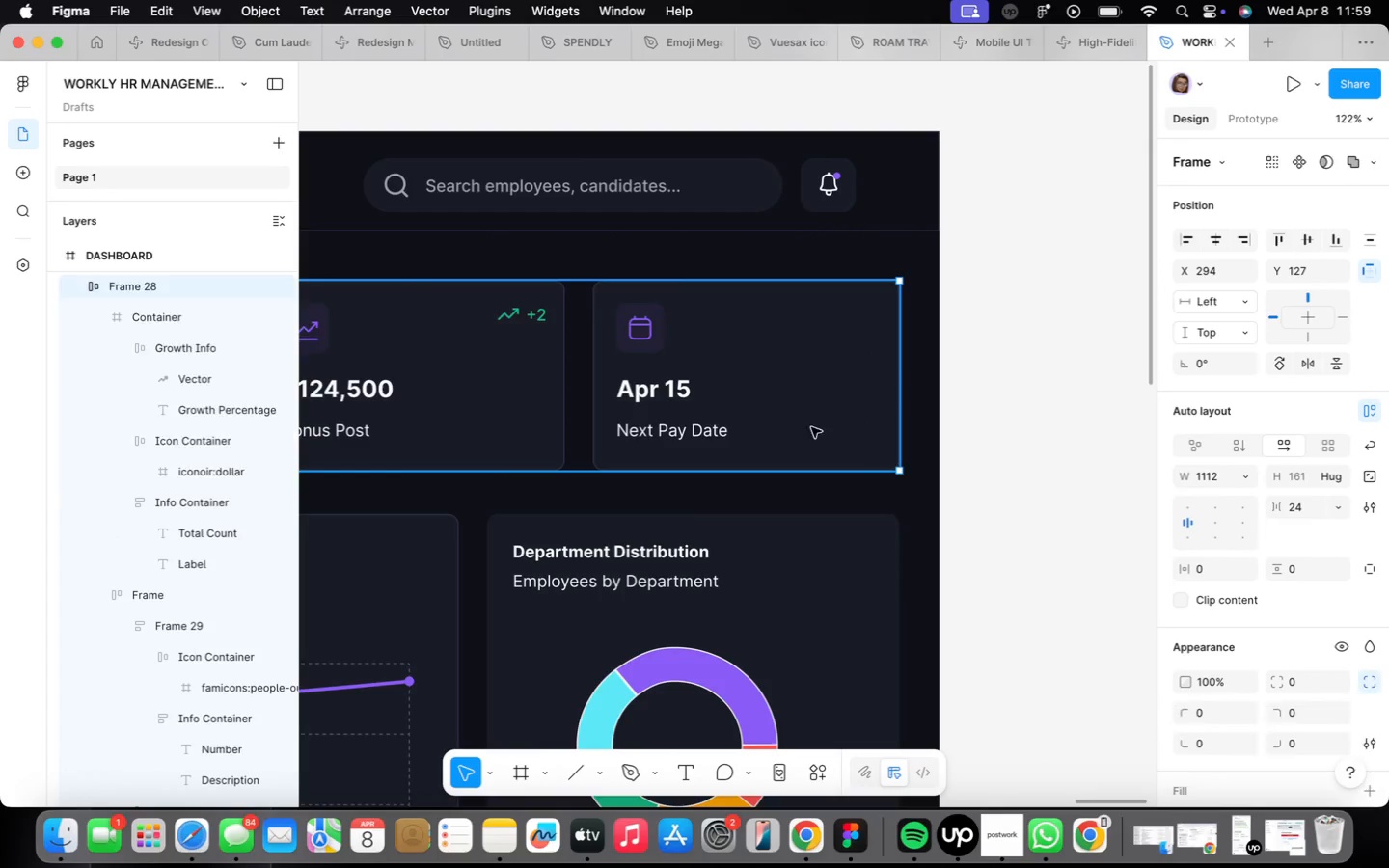 
scroll: coordinate [812, 421], scroll_direction: down, amount: 5.0
 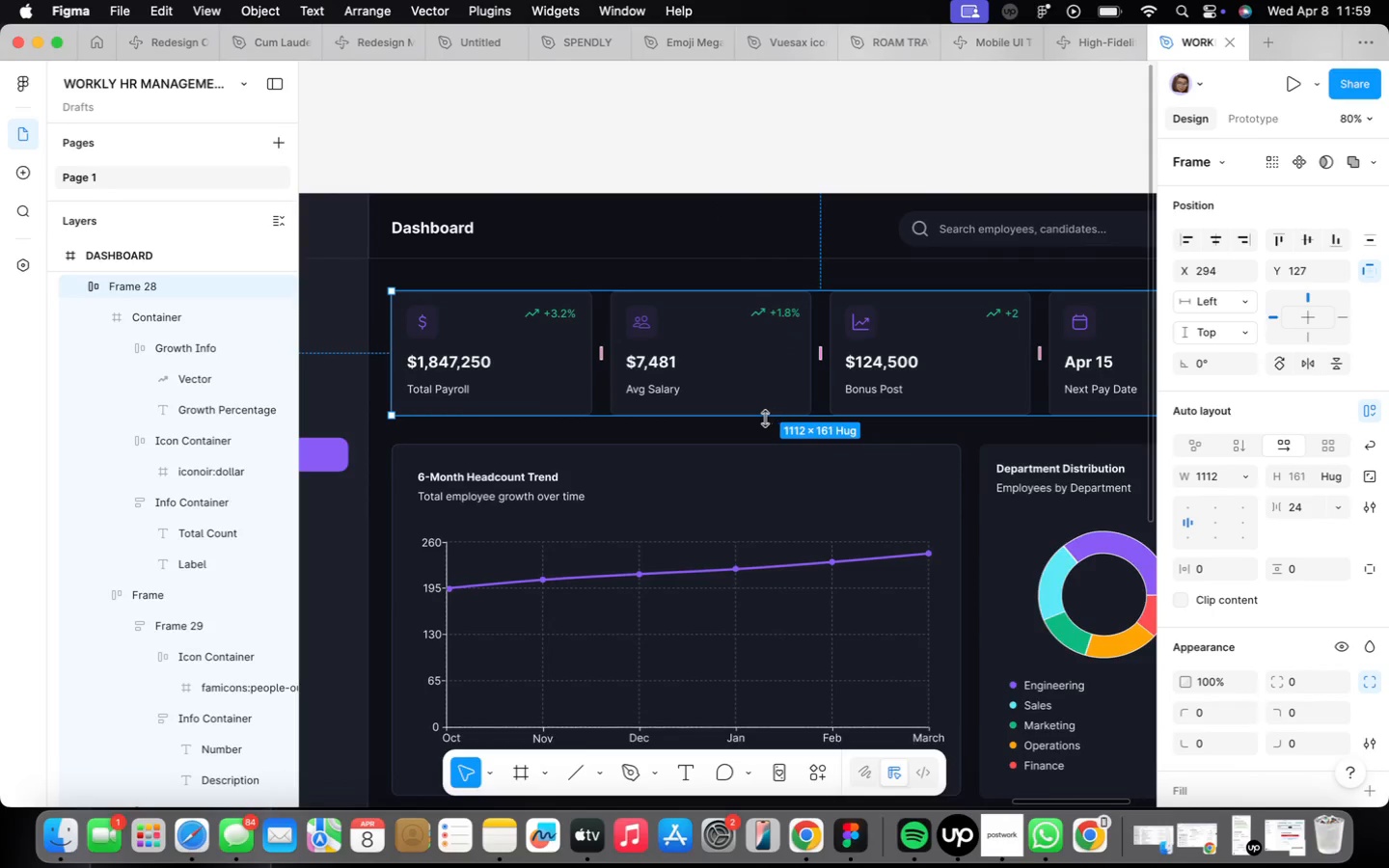 
left_click_drag(start_coordinate=[752, 379], to_coordinate=[757, 382])
 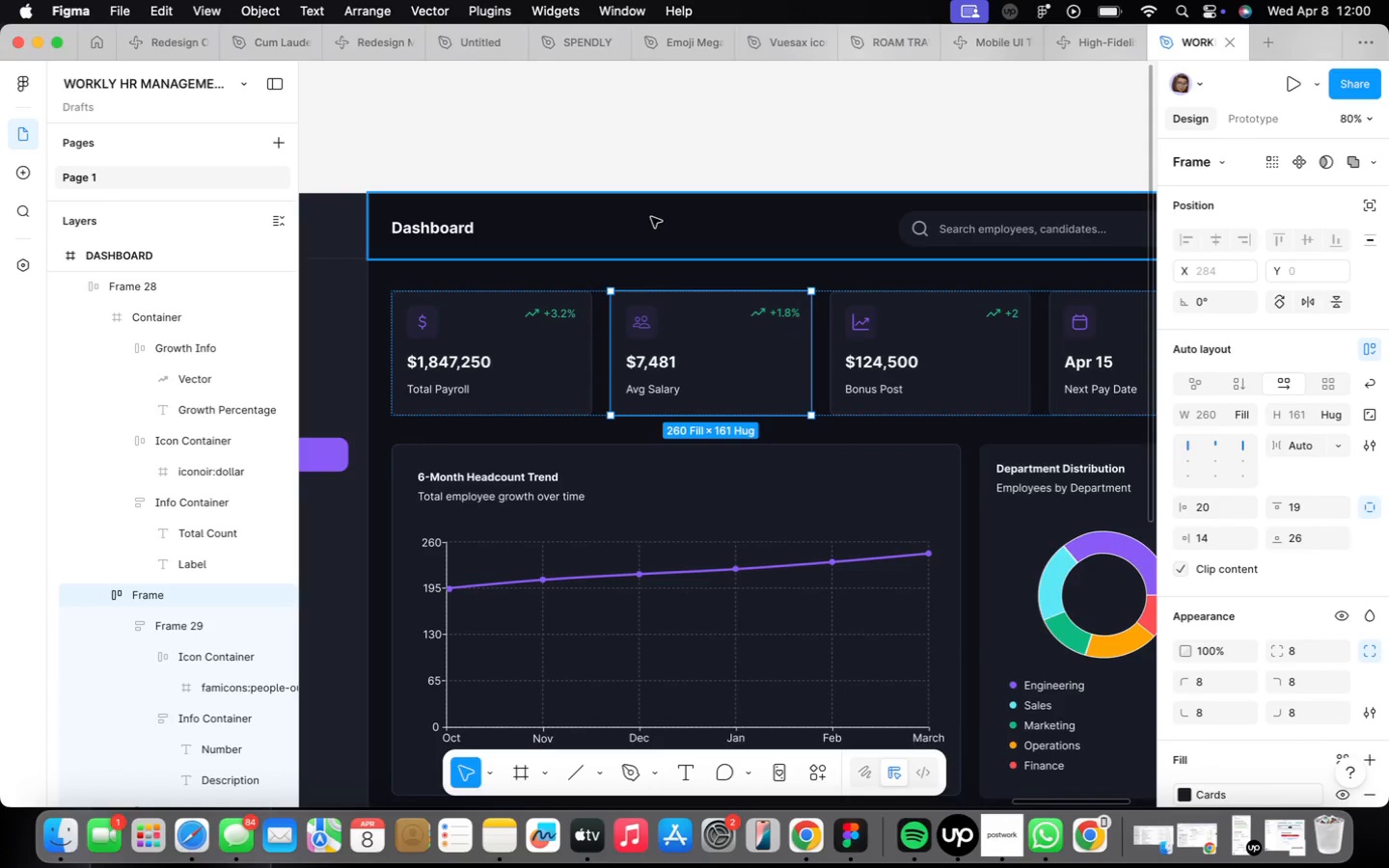 
wait(13.84)
 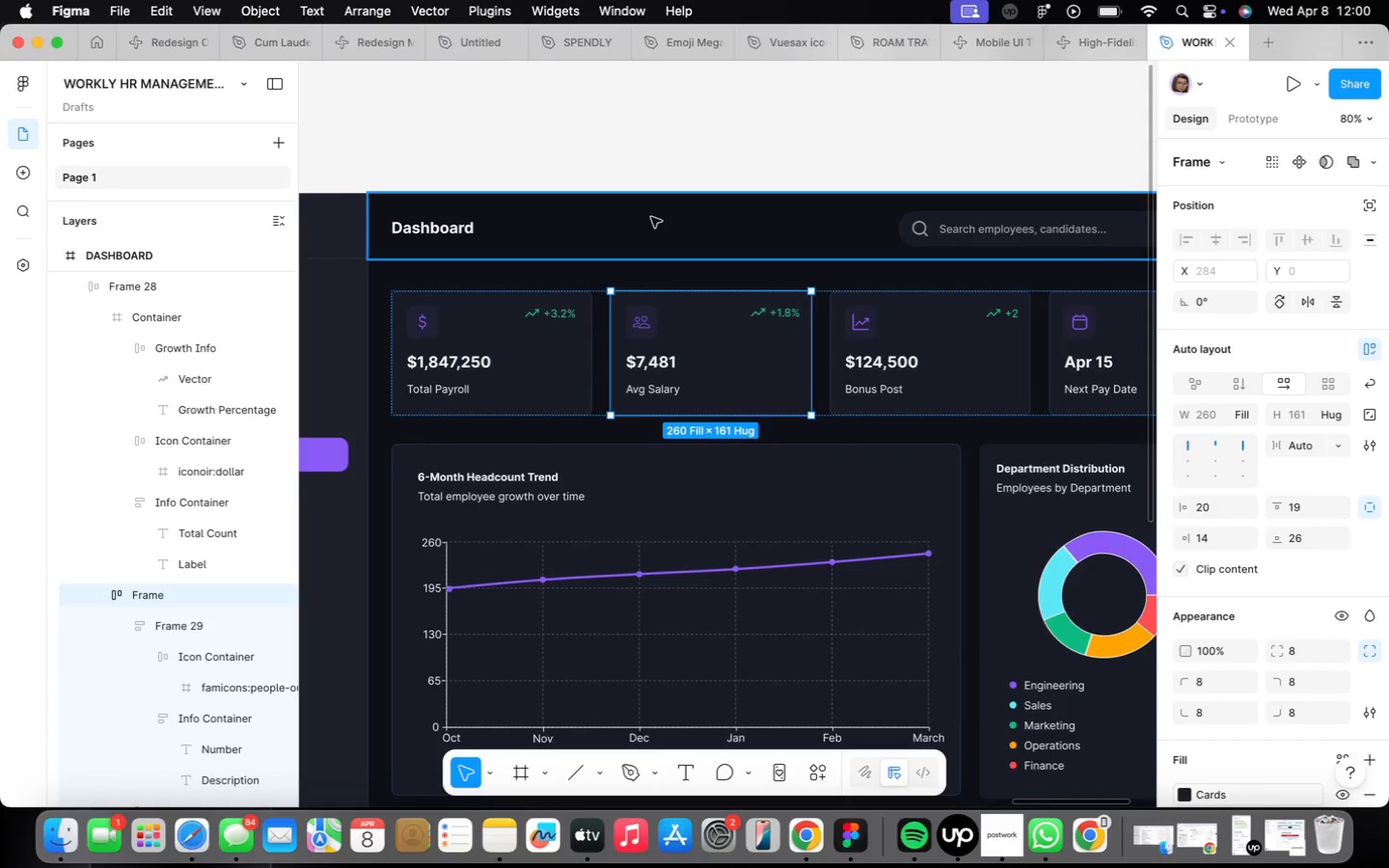 
left_click([823, 773])
 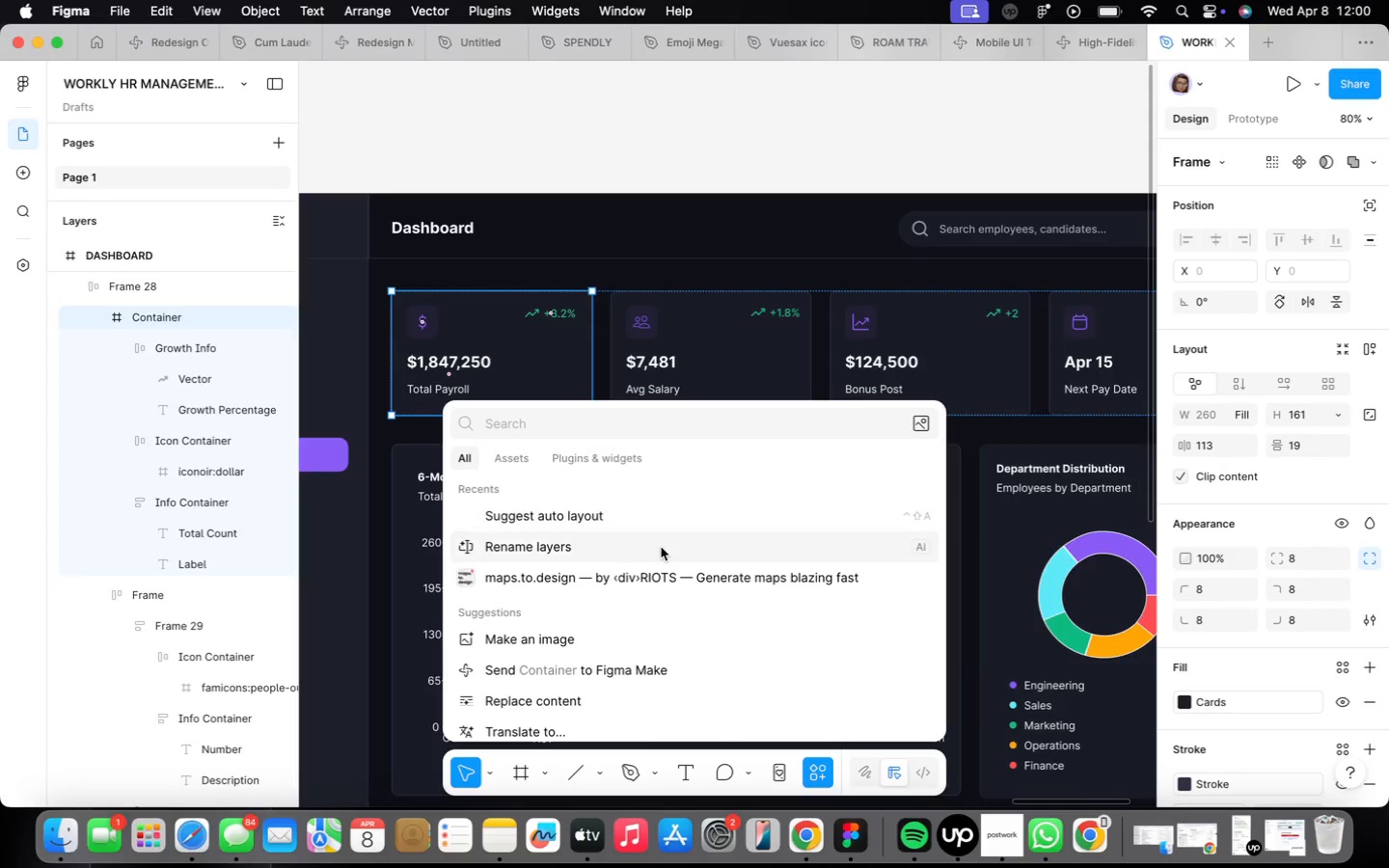 
left_click([661, 546])
 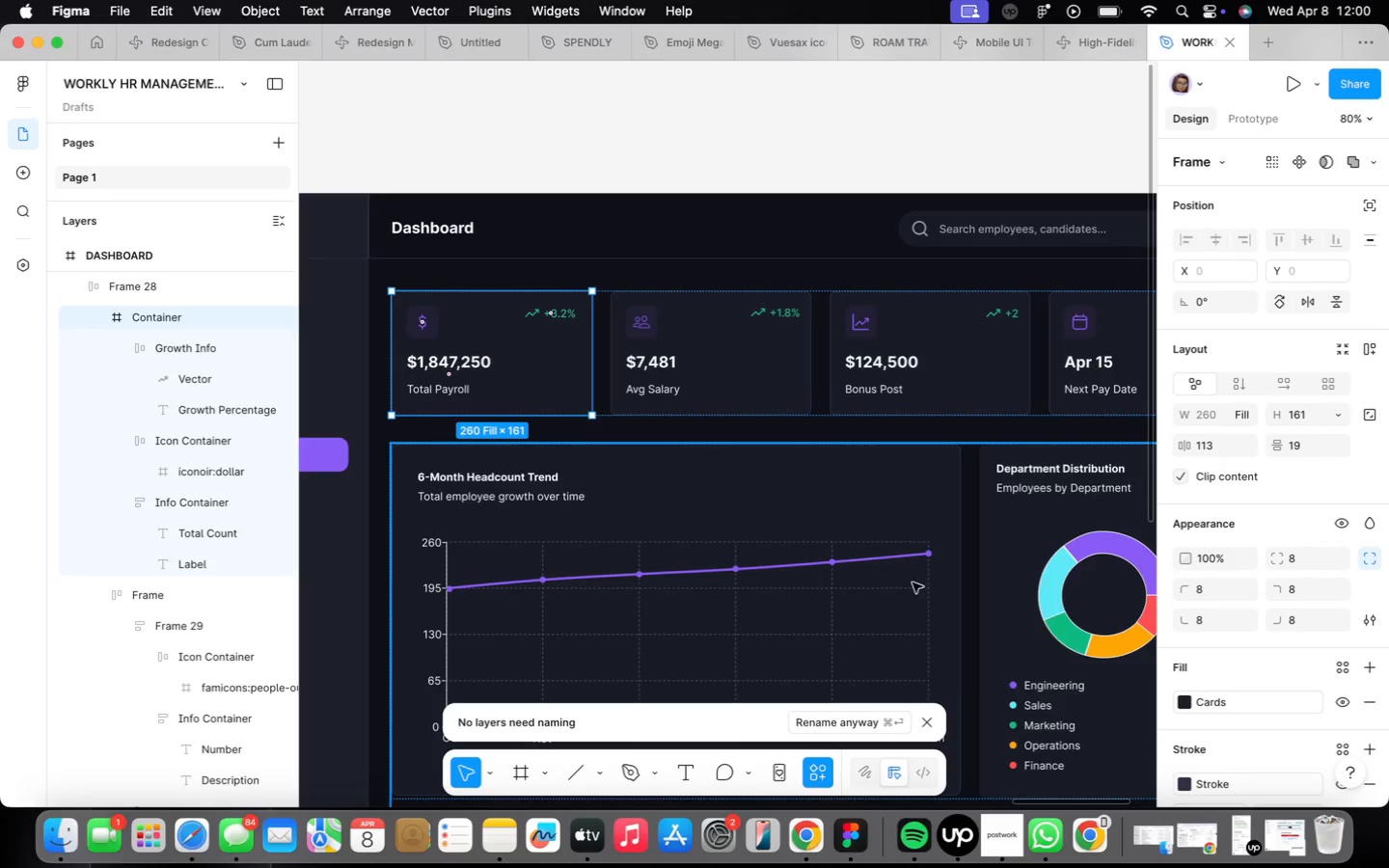 
left_click([866, 721])
 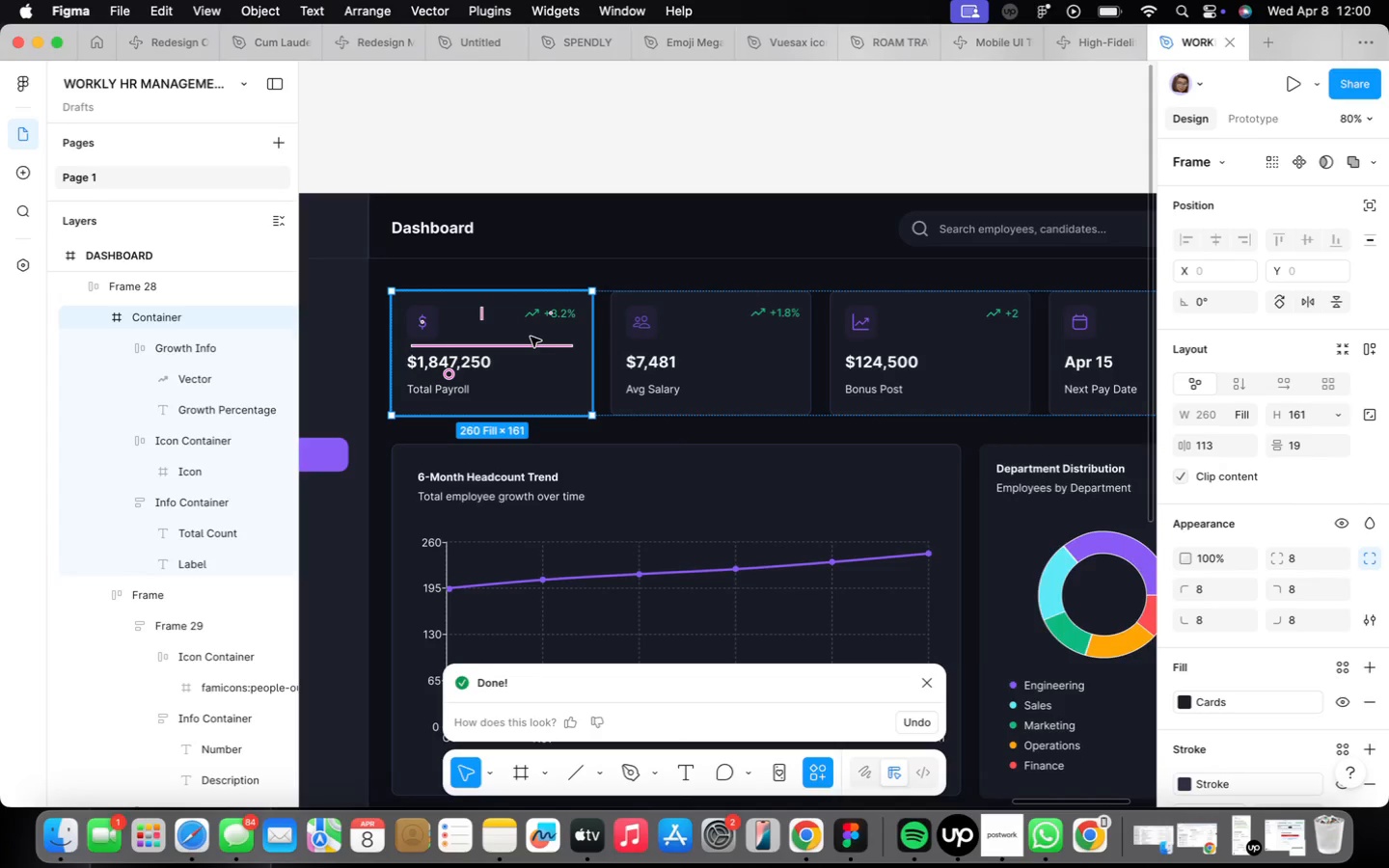 
wait(6.78)
 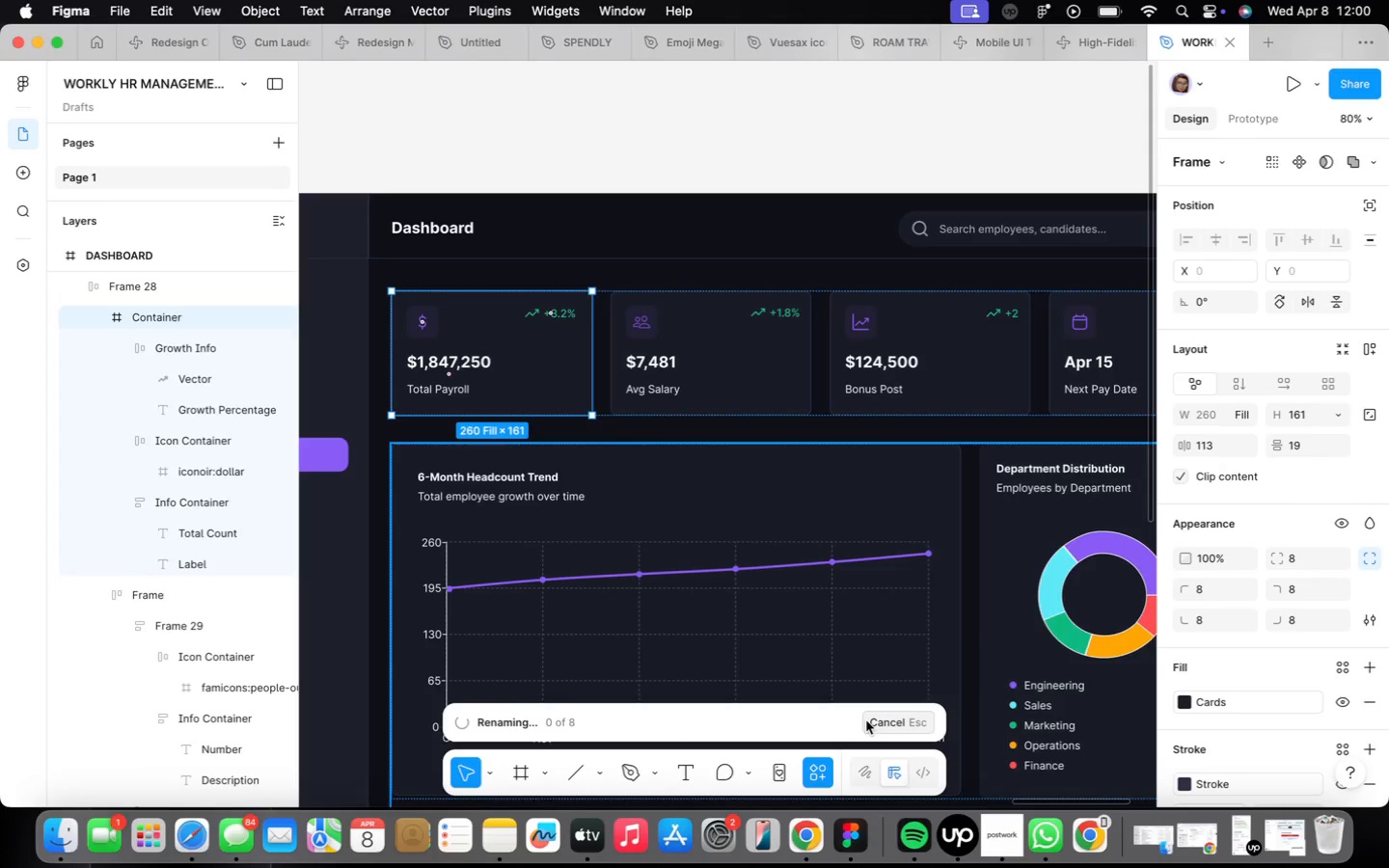 
left_click([934, 686])
 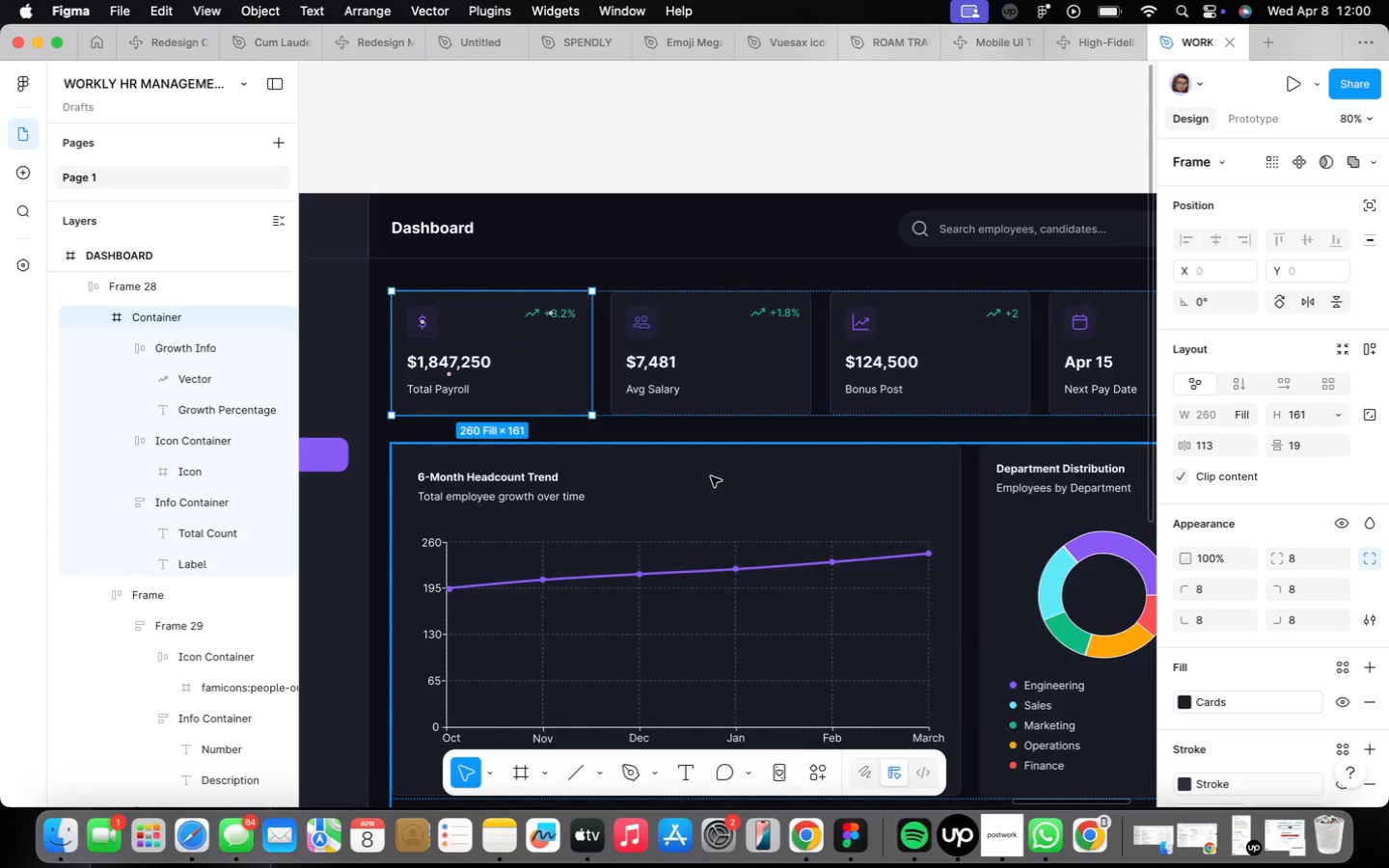 
scroll: coordinate [700, 494], scroll_direction: down, amount: 2.0
 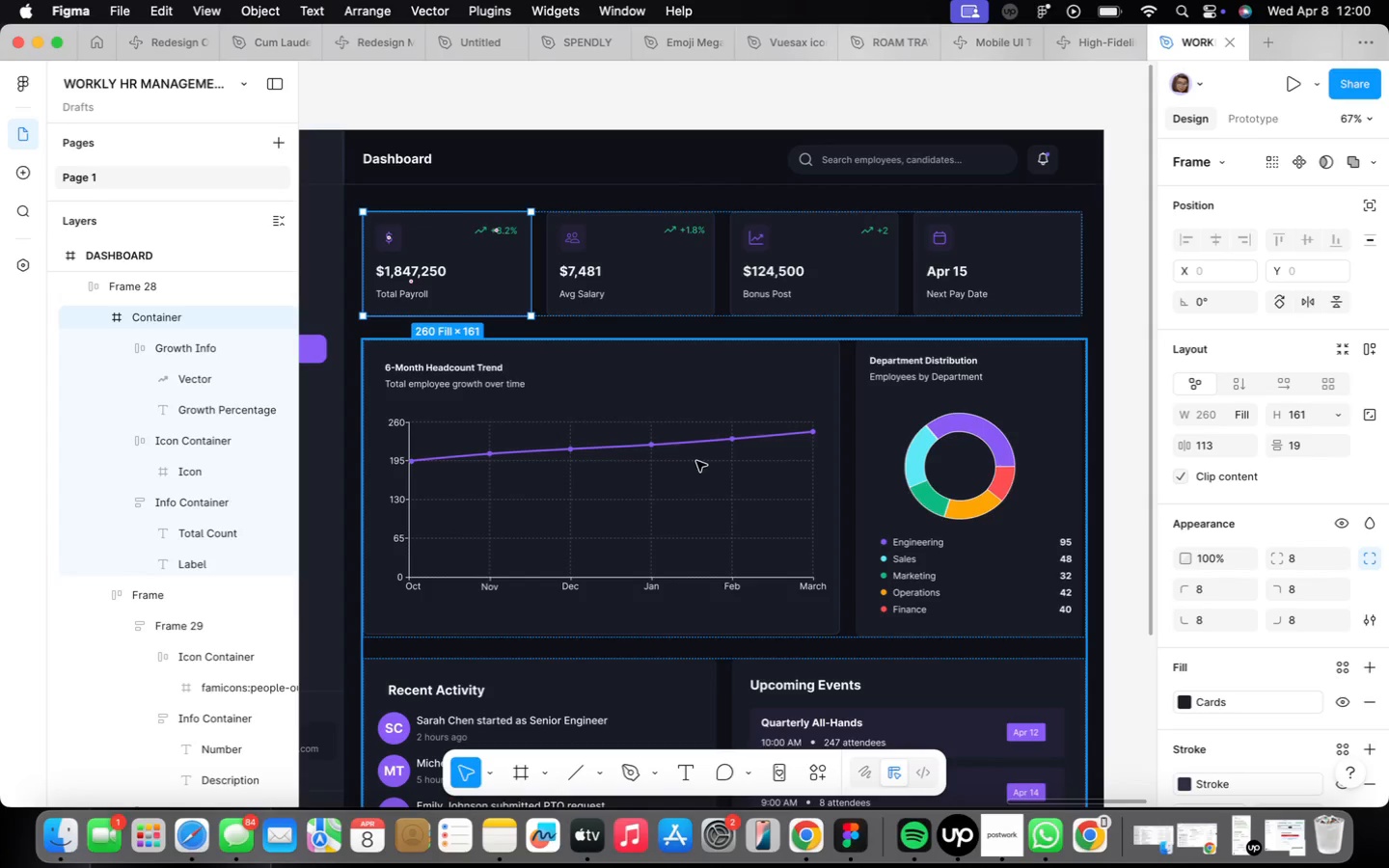 
wait(9.76)
 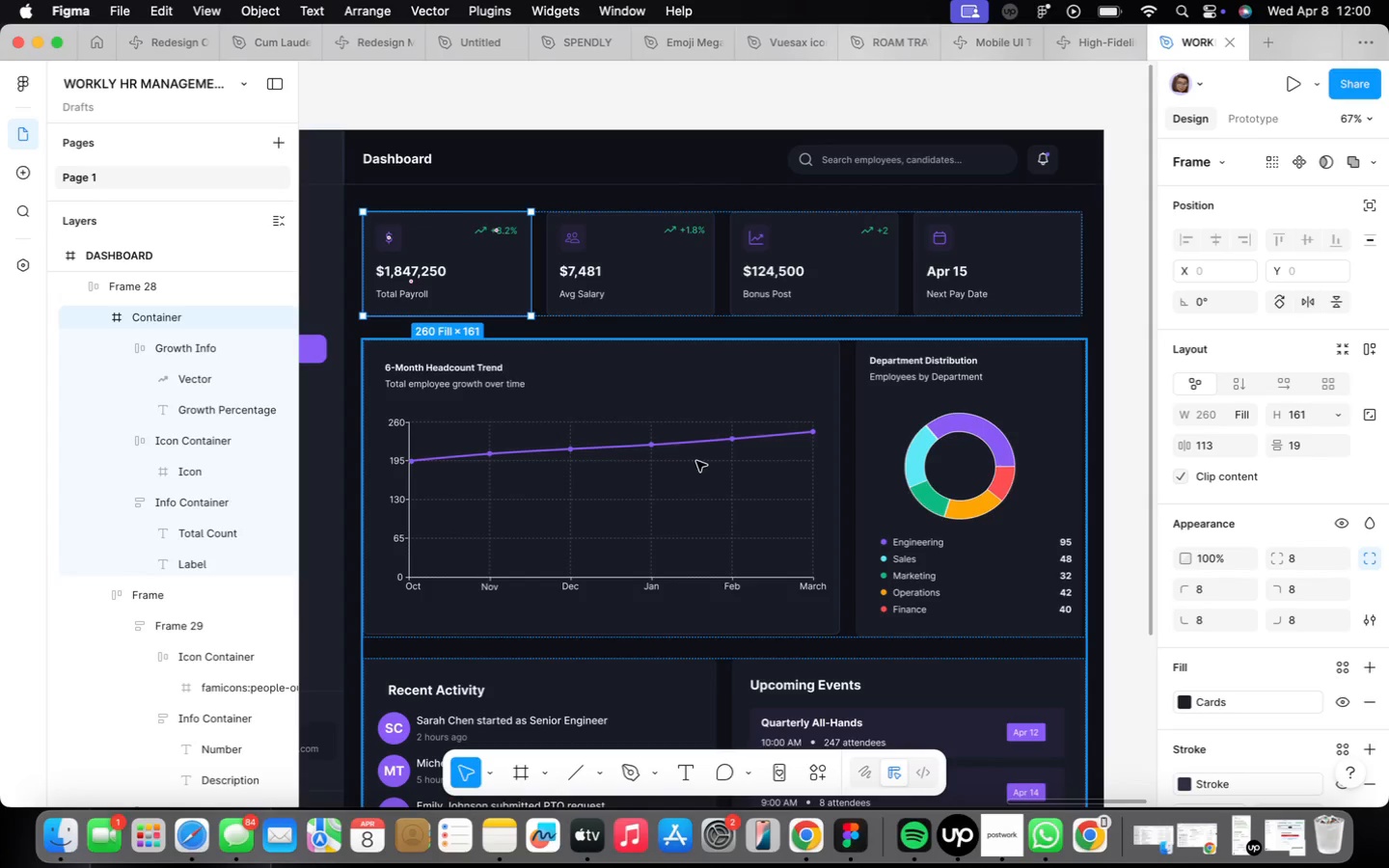 
left_click([696, 461])
 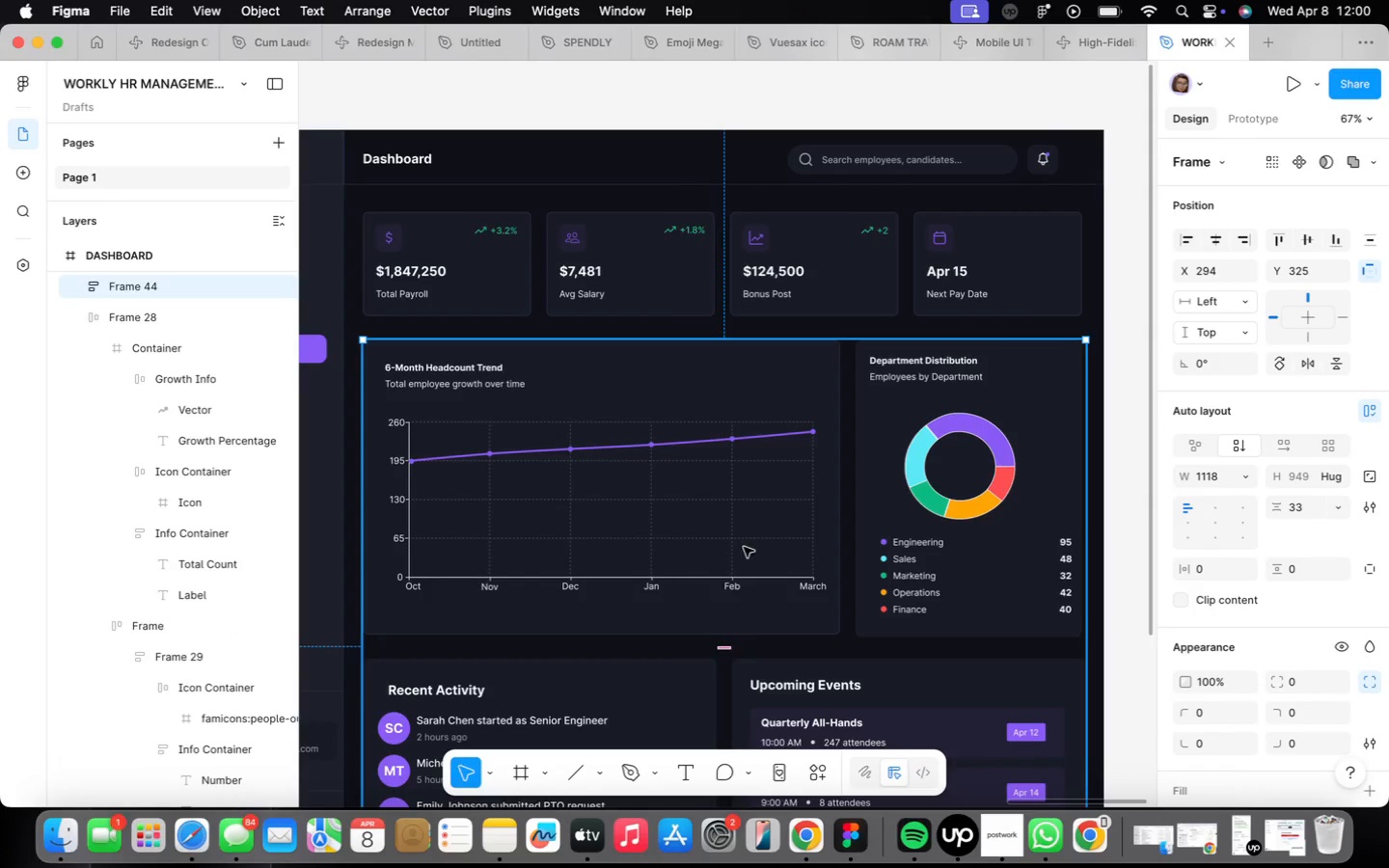 
double_click([745, 685])
 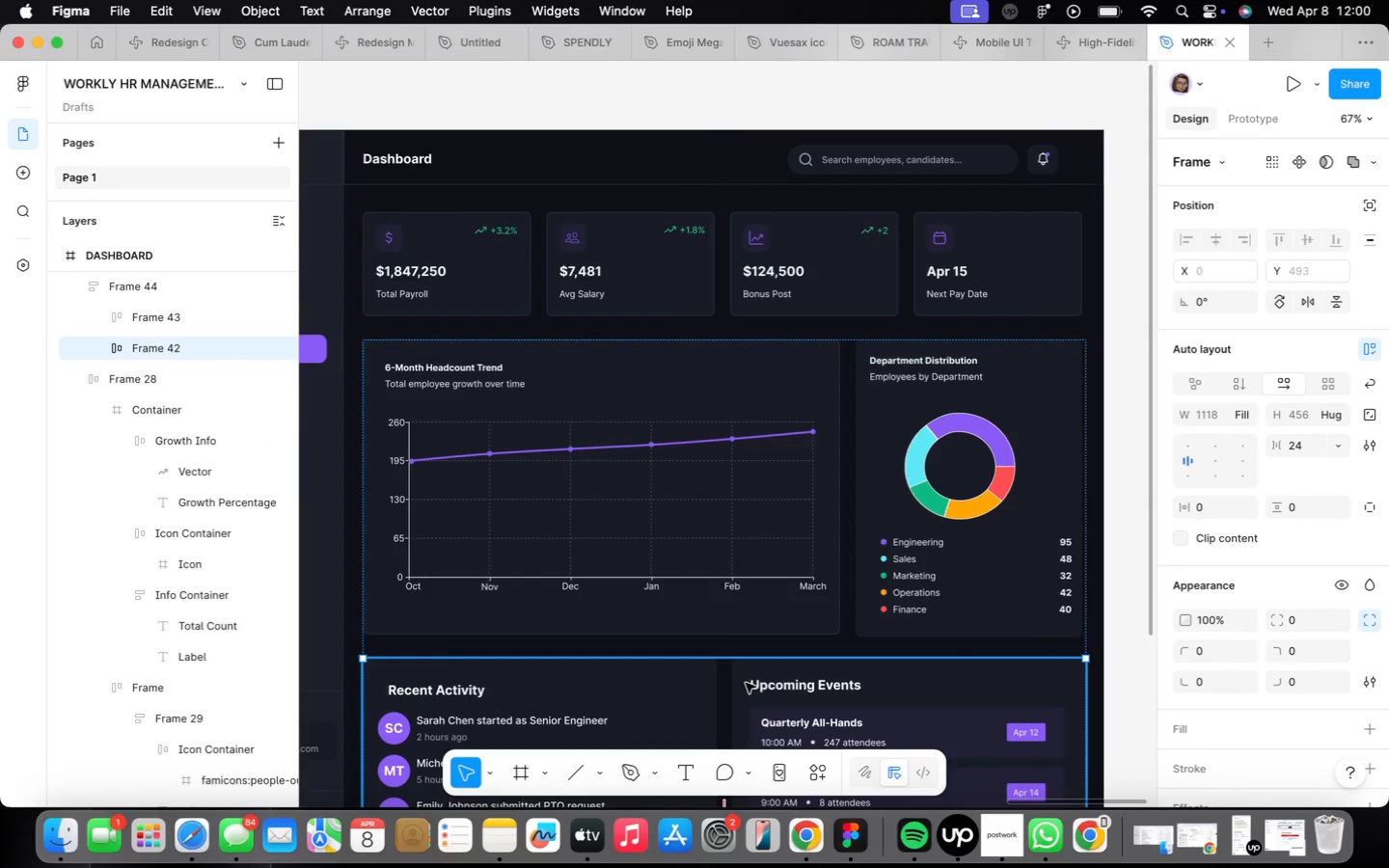 
key(ArrowUp)
 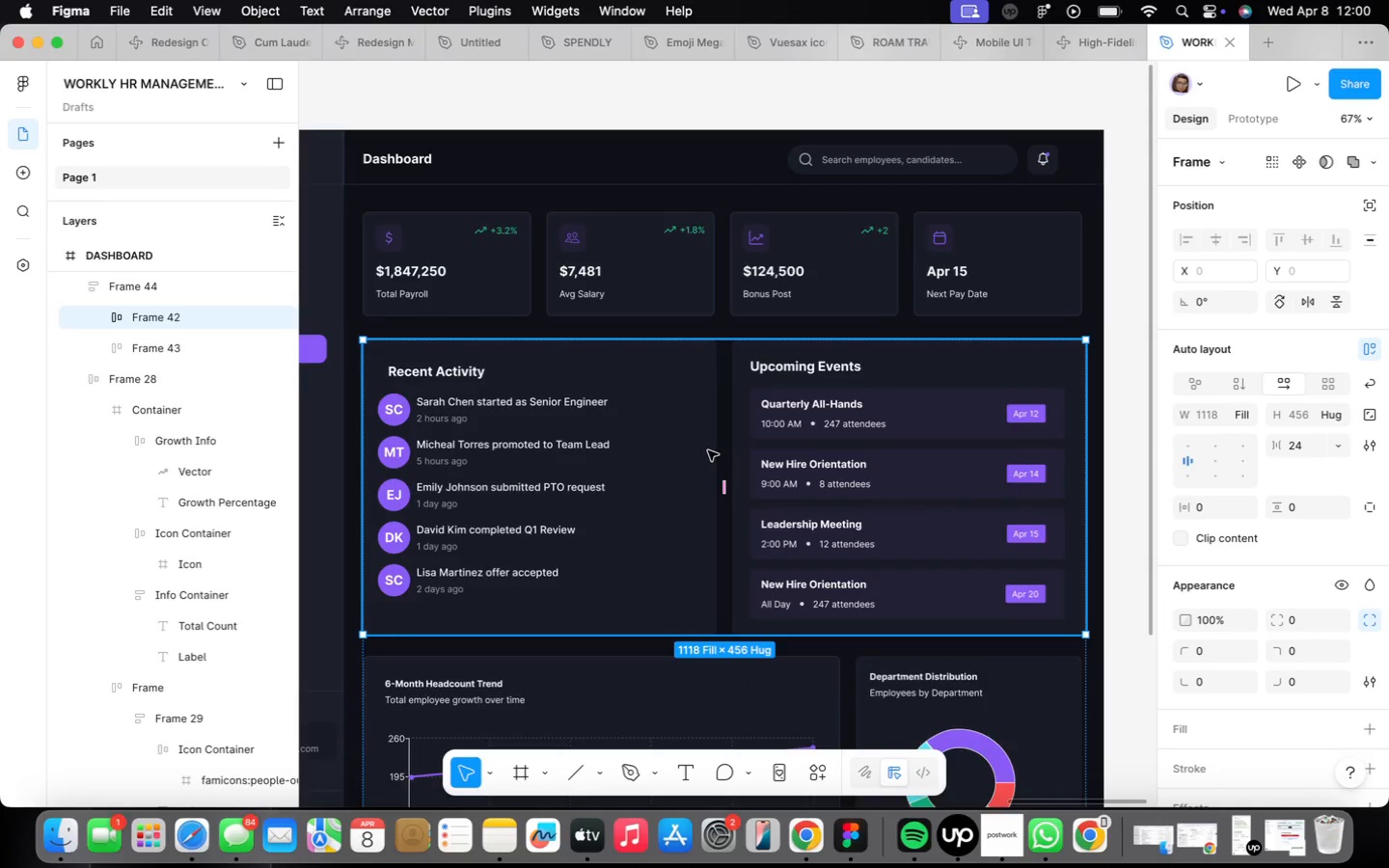 
wait(8.79)
 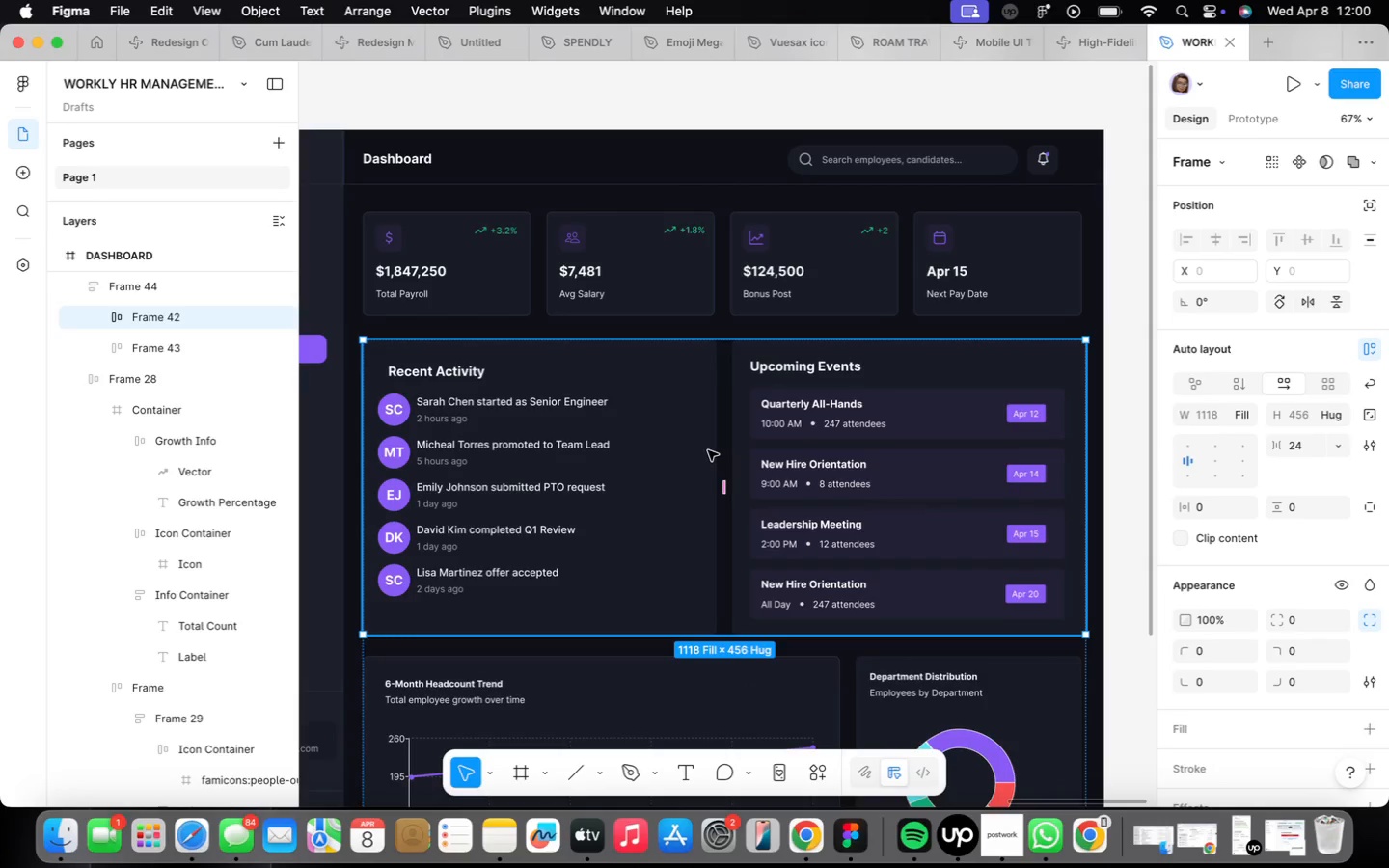 
left_click([492, 493])
 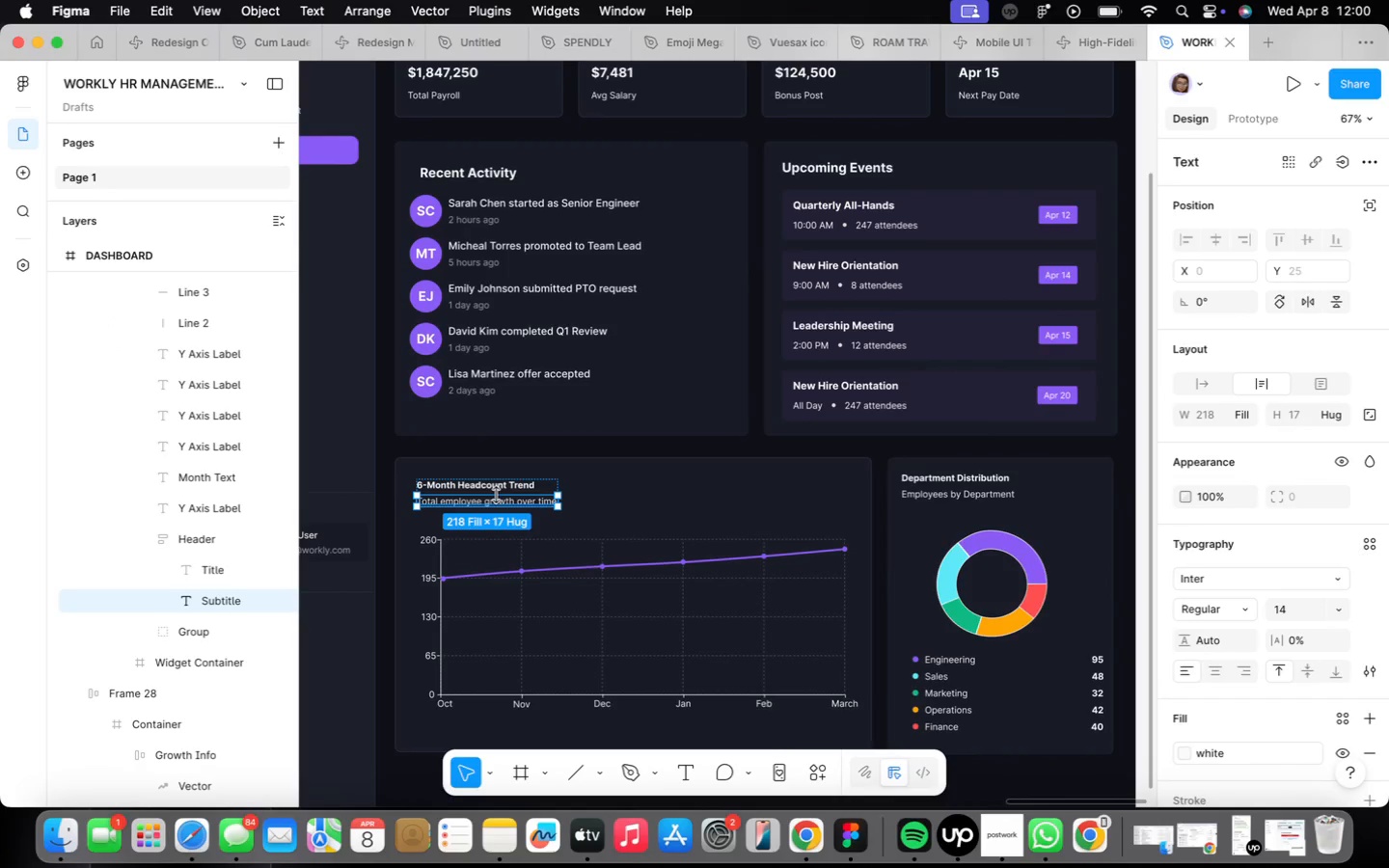 
left_click([554, 615])
 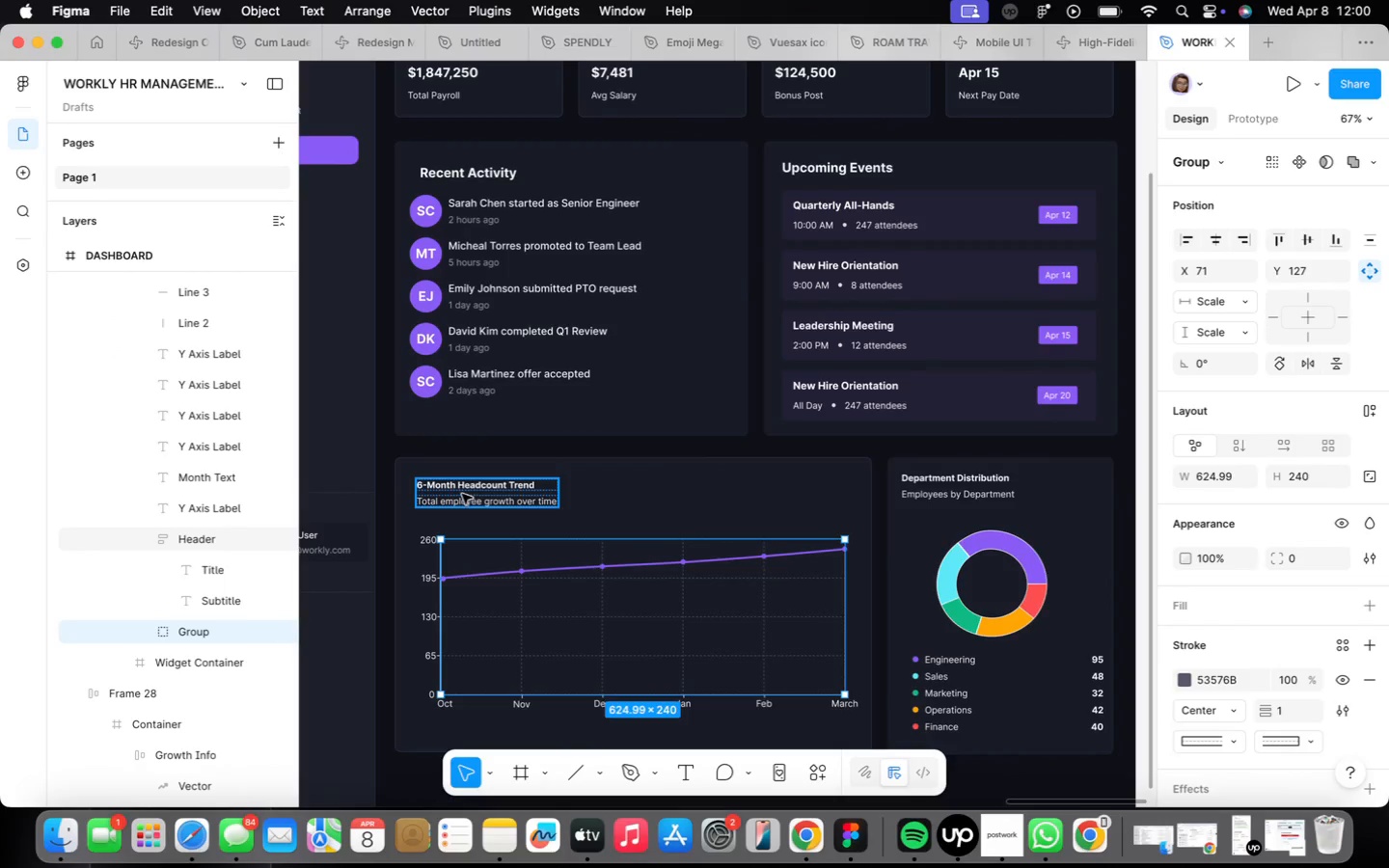 
right_click([463, 494])
 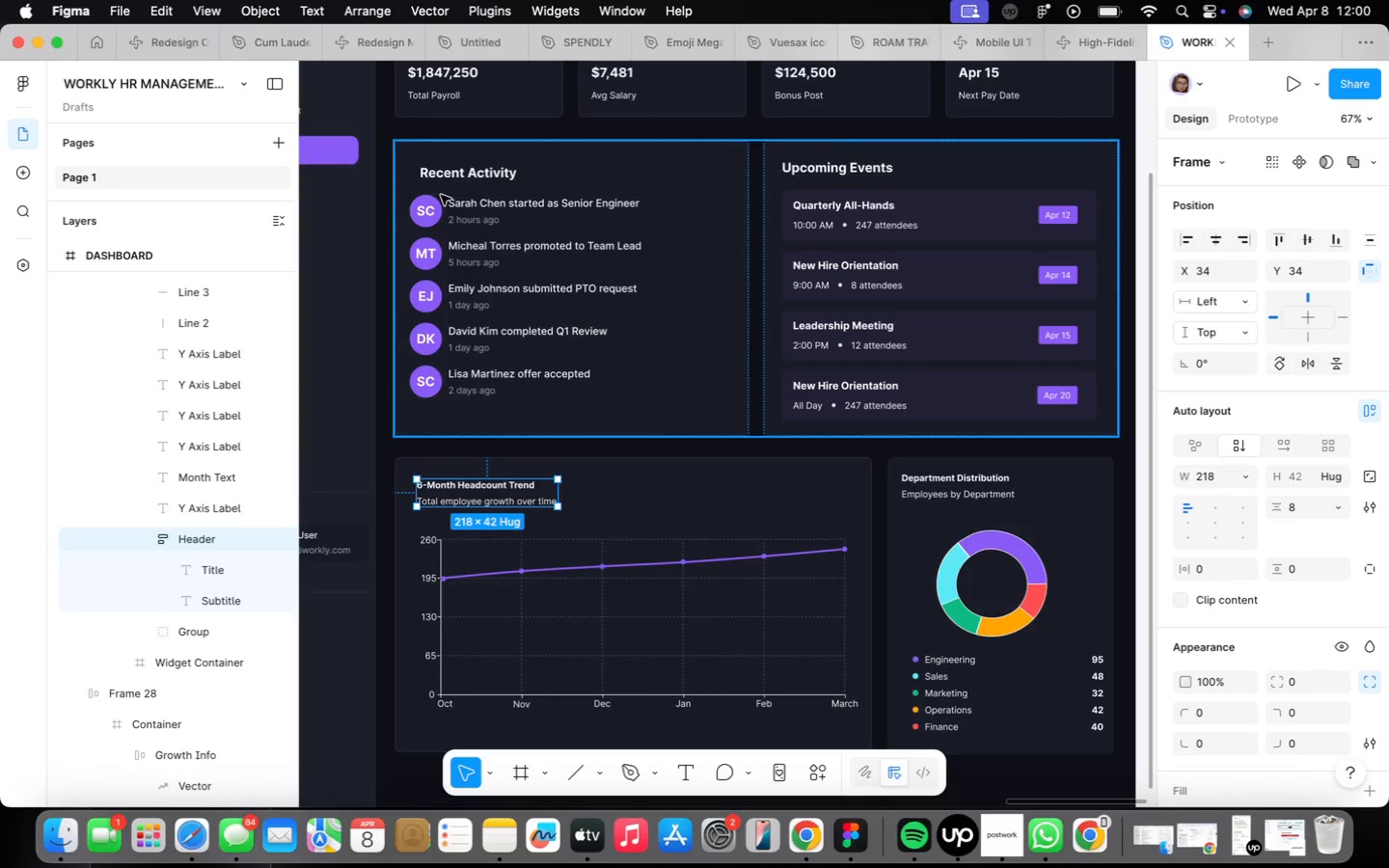 
left_click([430, 172])
 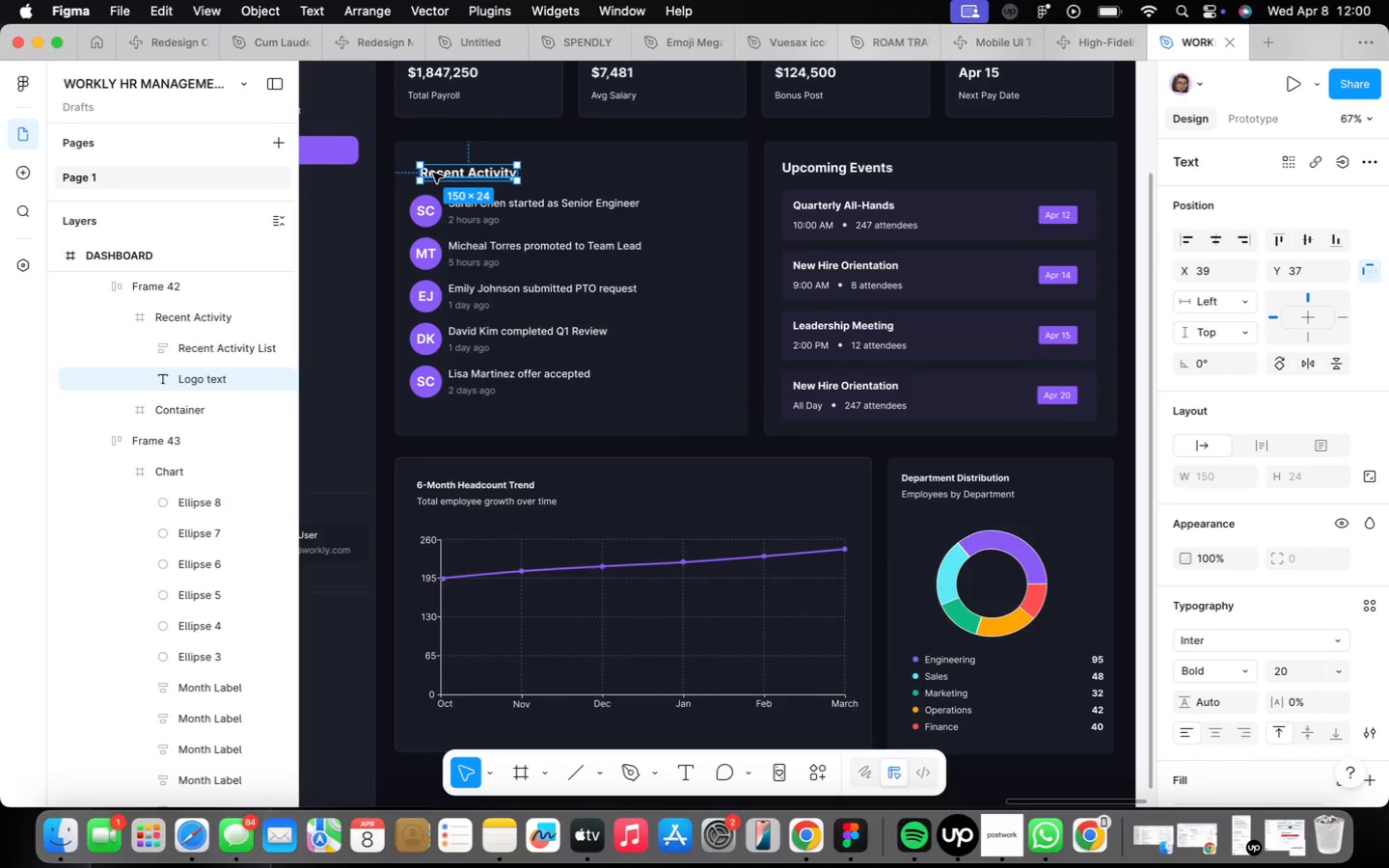 
right_click([433, 173])
 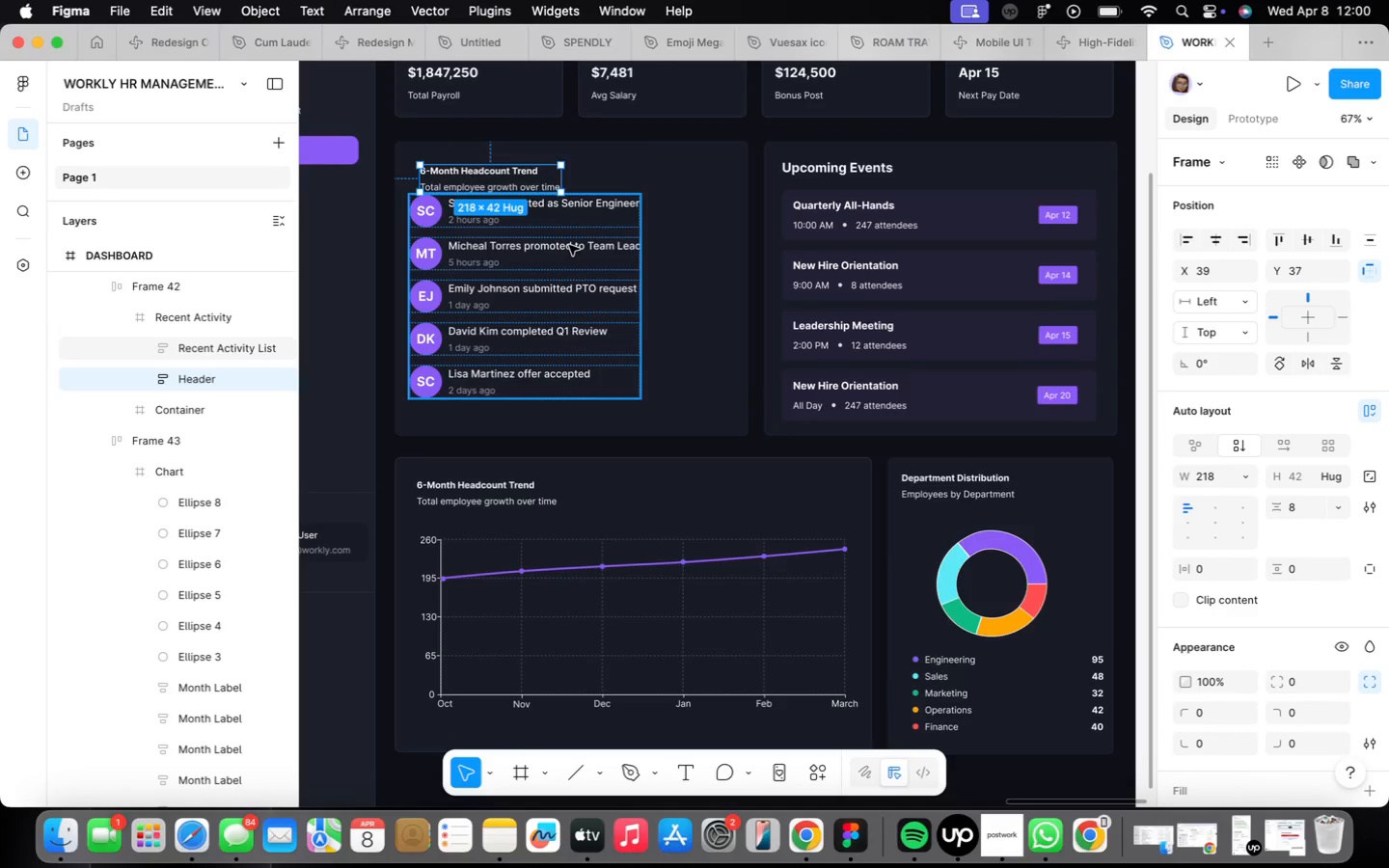 
wait(7.34)
 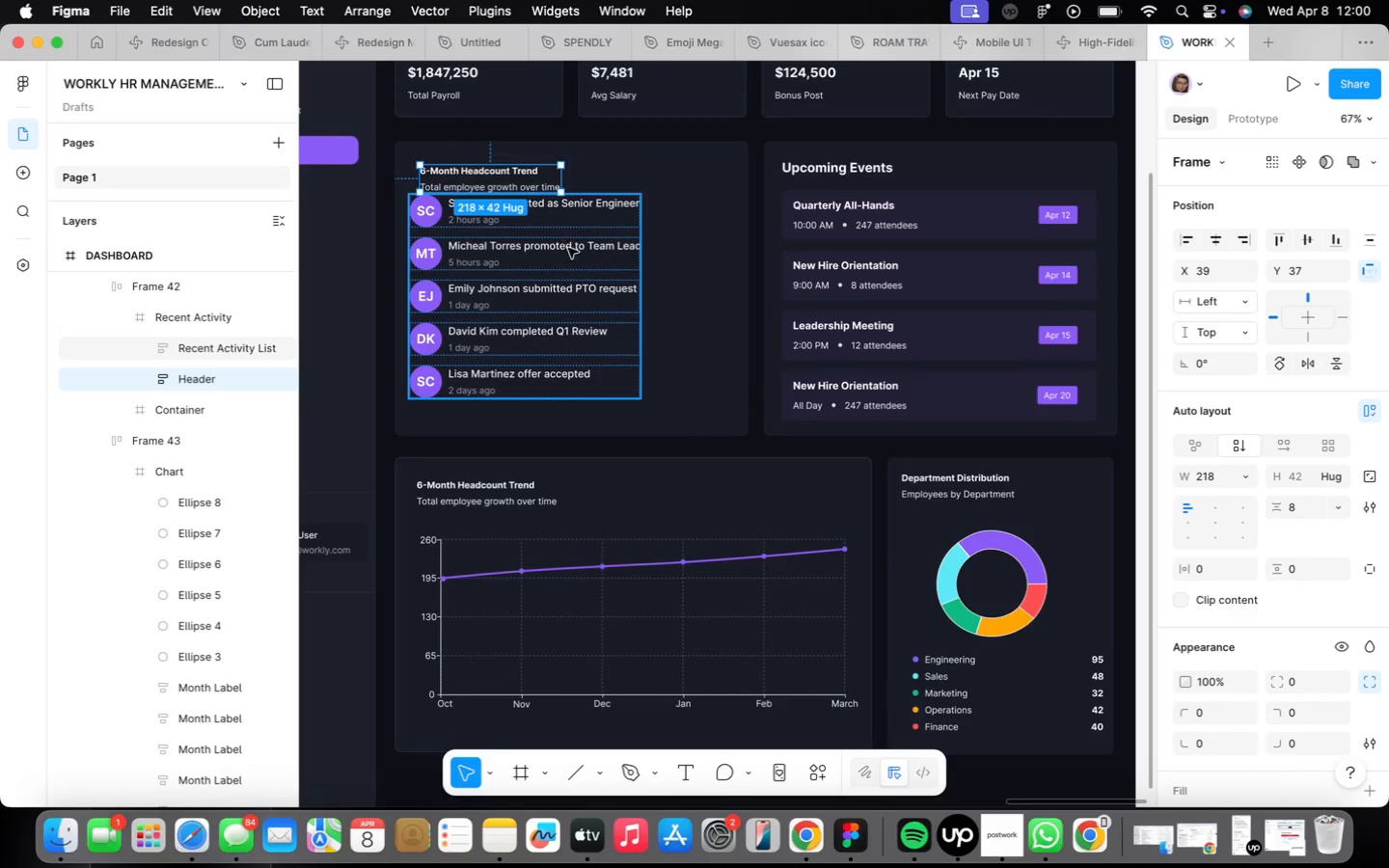 
left_click([593, 339])
 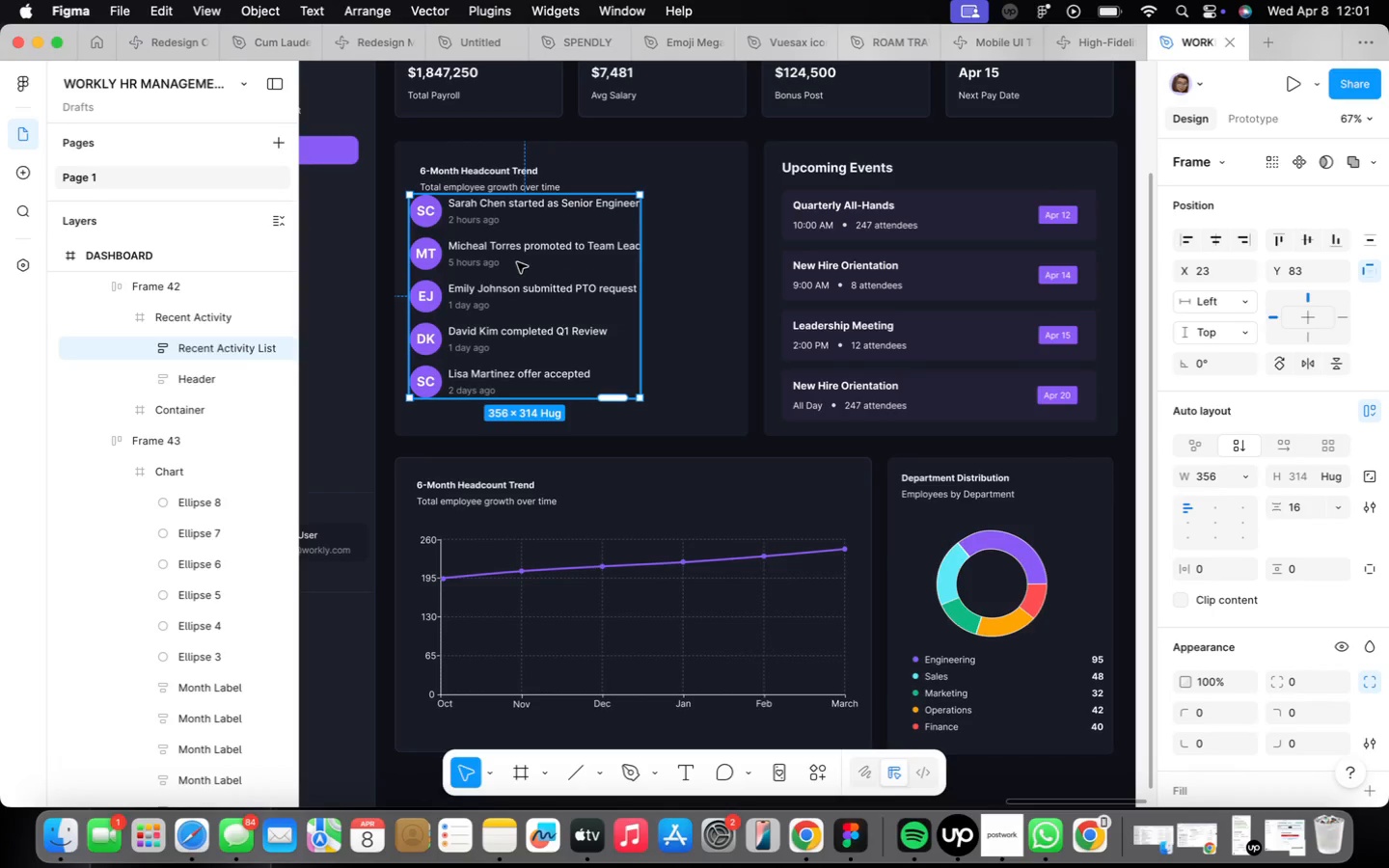 
key(Backspace)
 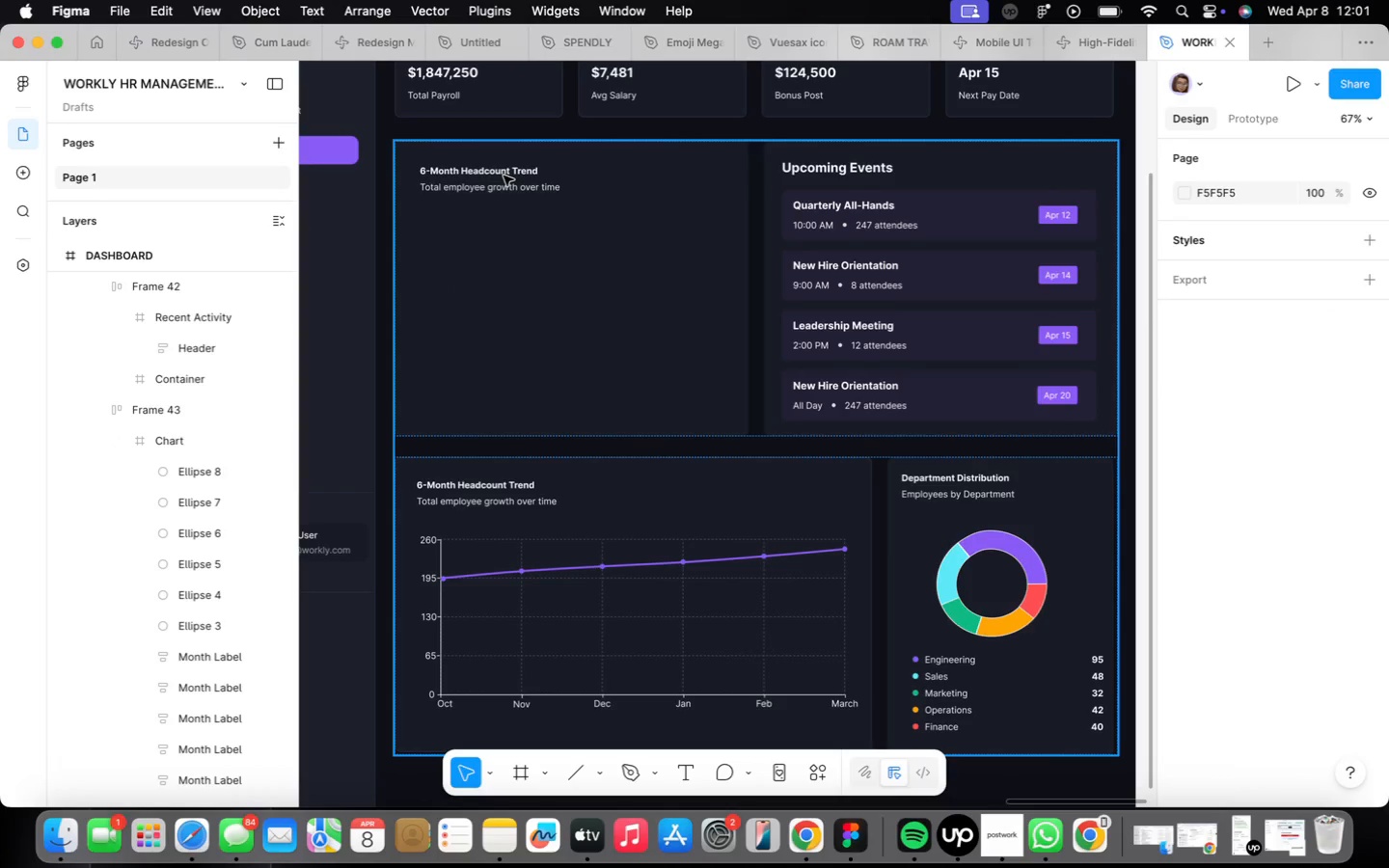 
double_click([504, 176])
 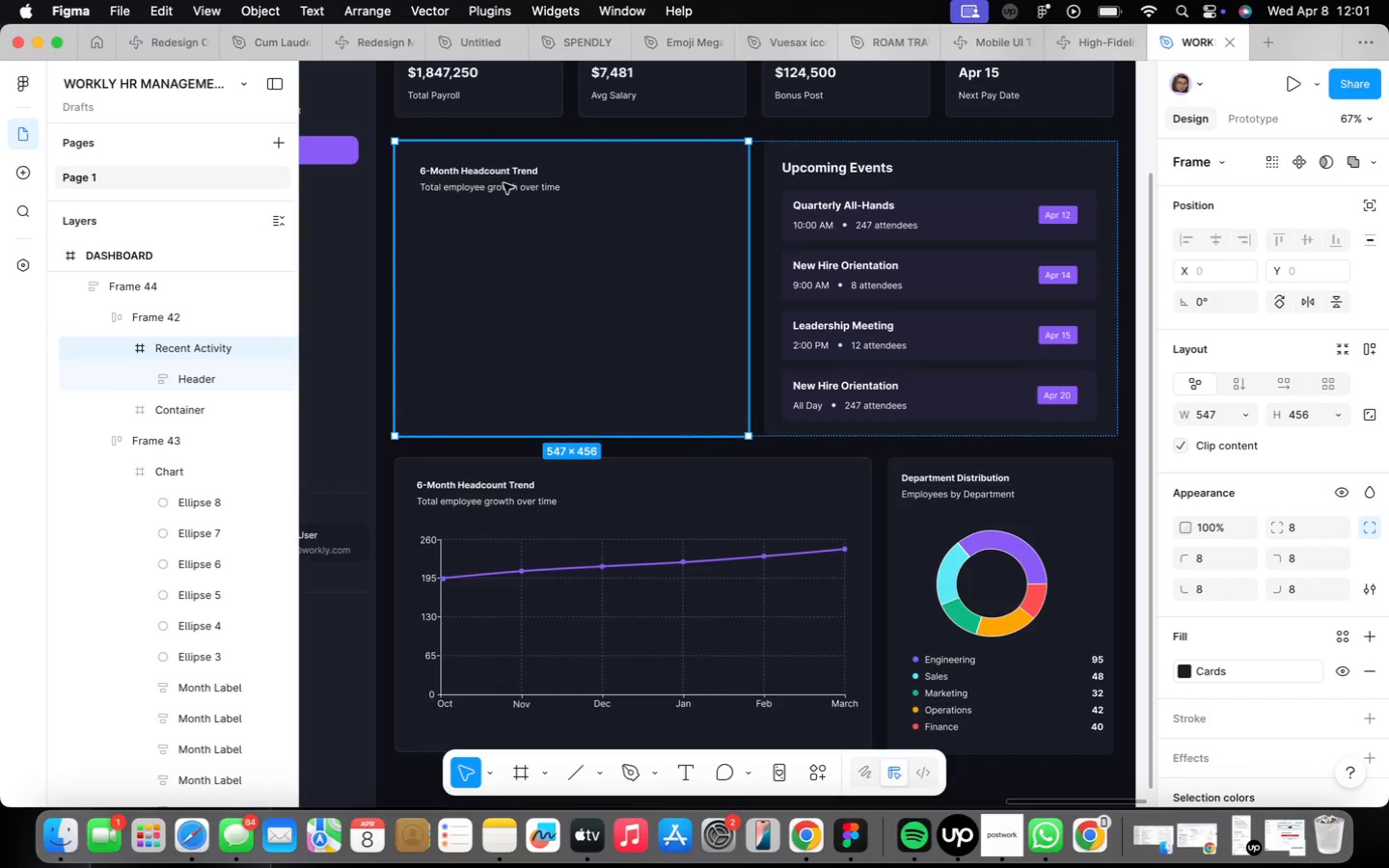 
double_click([504, 183])
 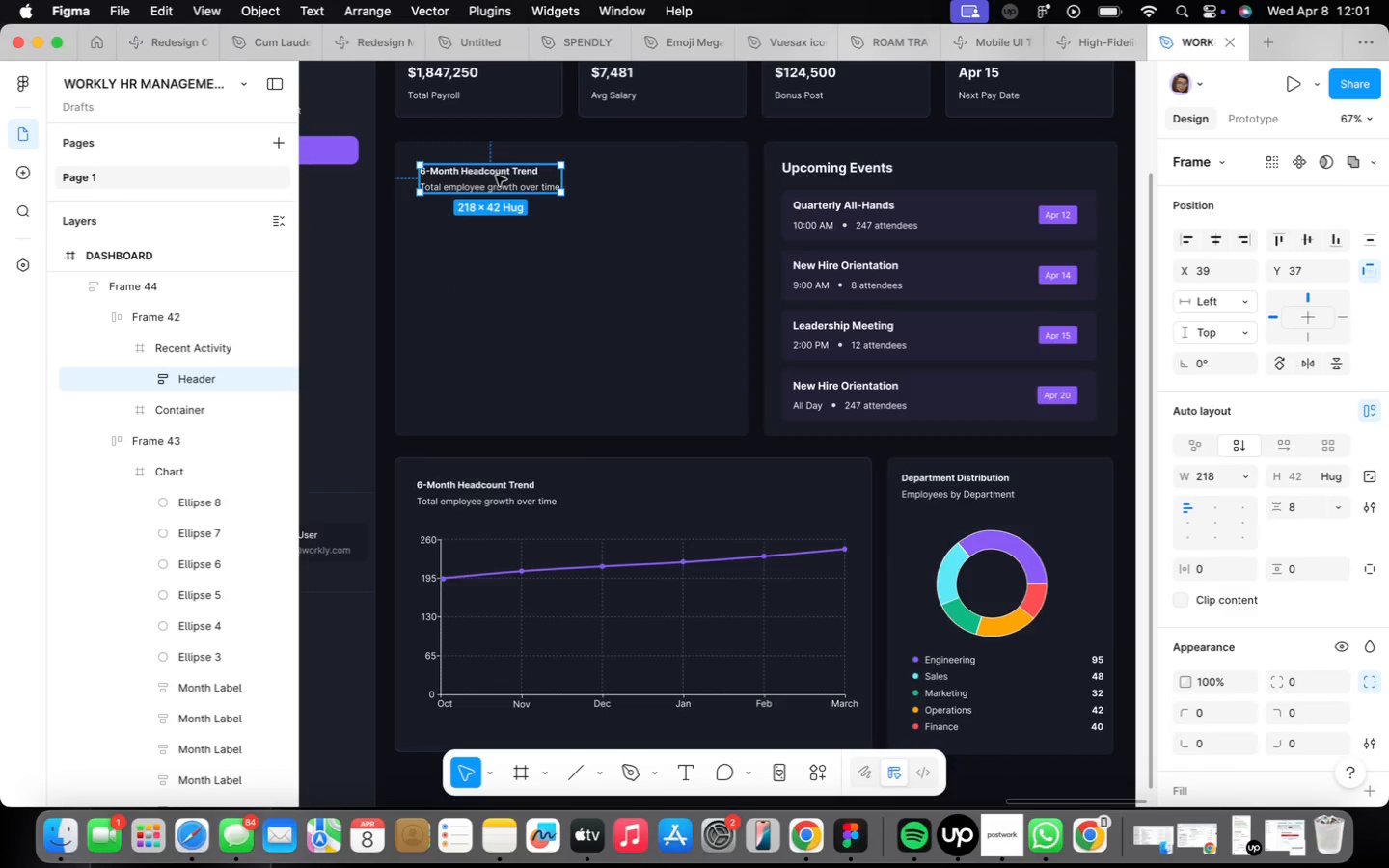 
left_click_drag(start_coordinate=[499, 180], to_coordinate=[488, 170])
 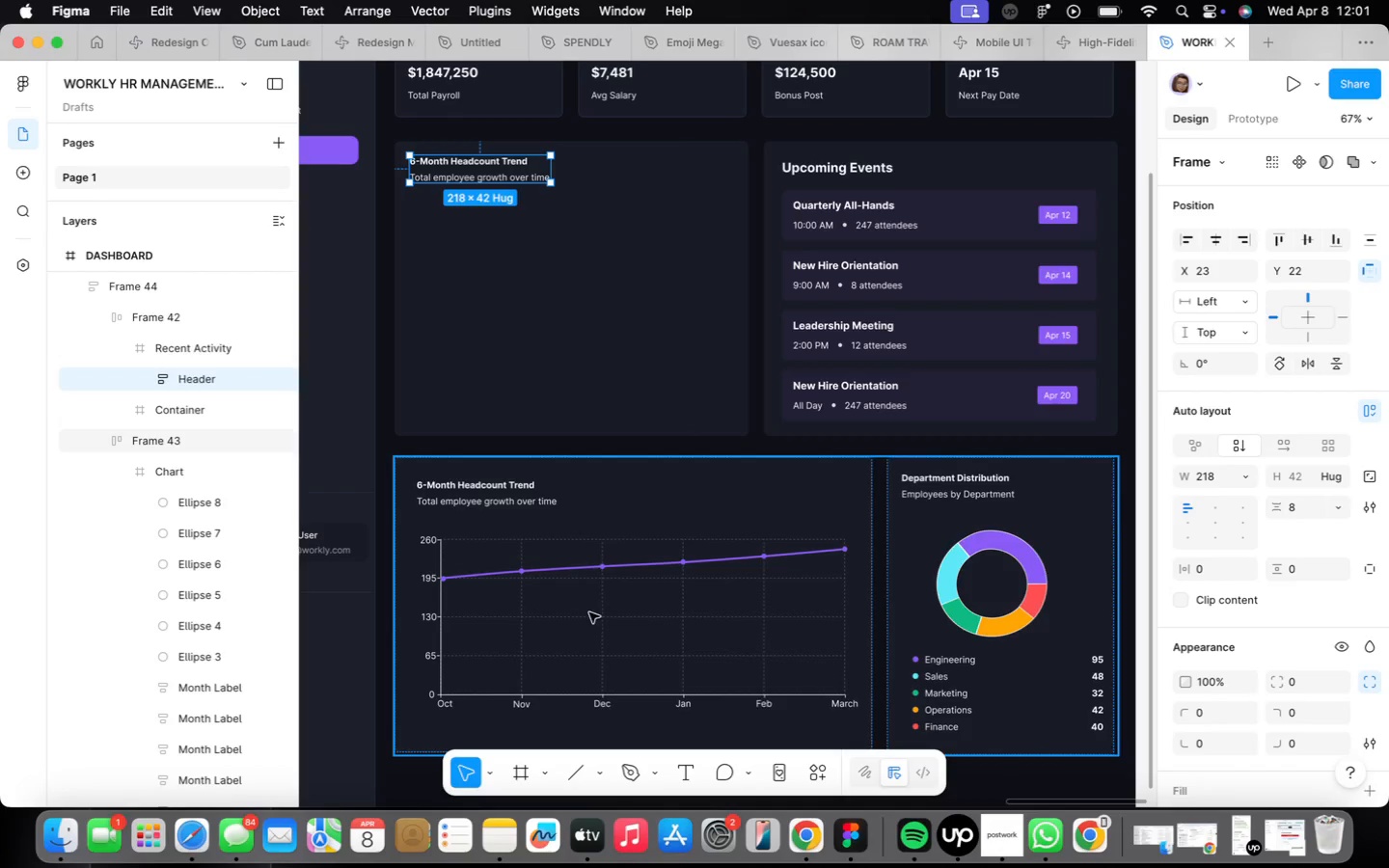 
wait(6.15)
 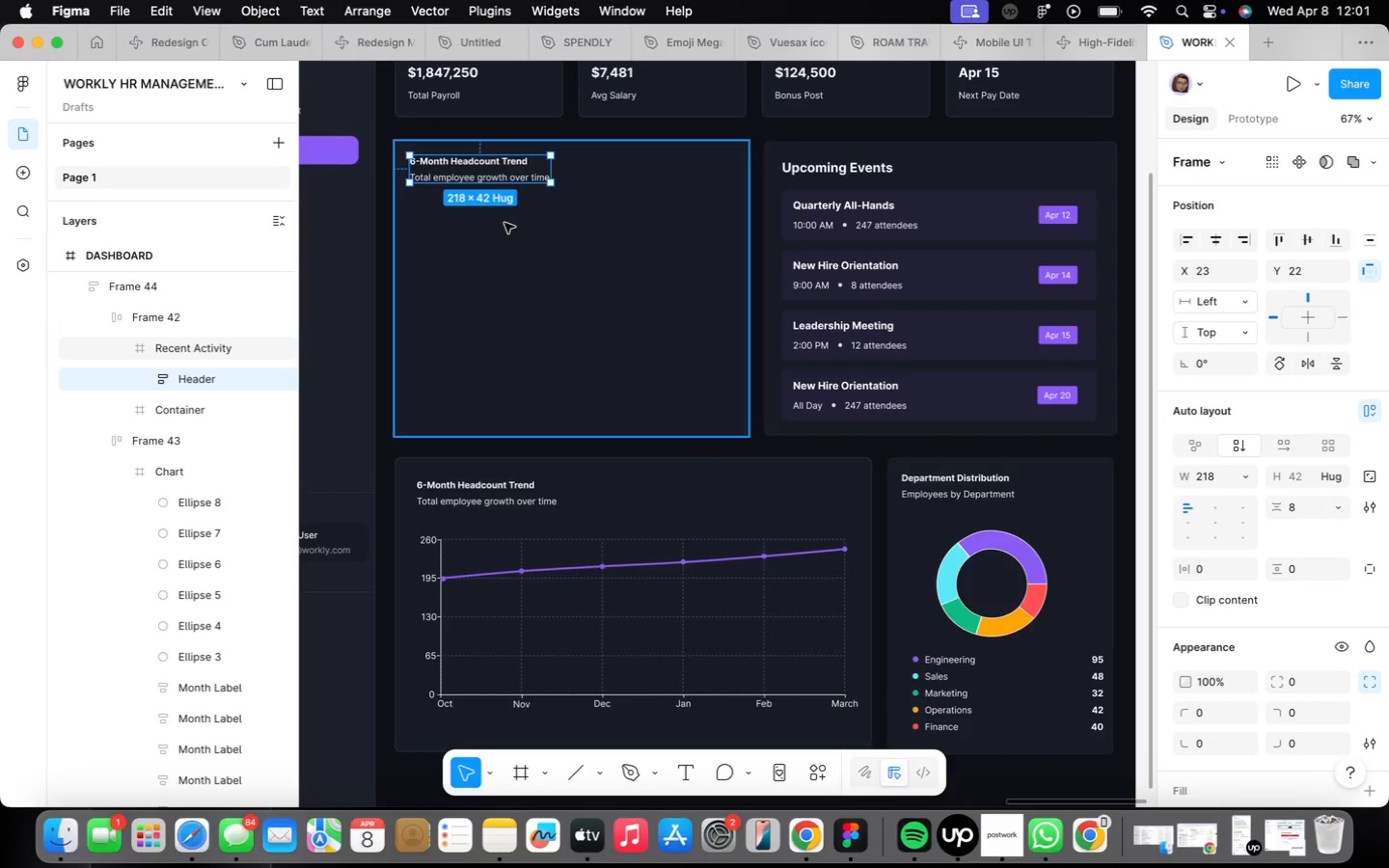 
left_click_drag(start_coordinate=[498, 587], to_coordinate=[509, 587])
 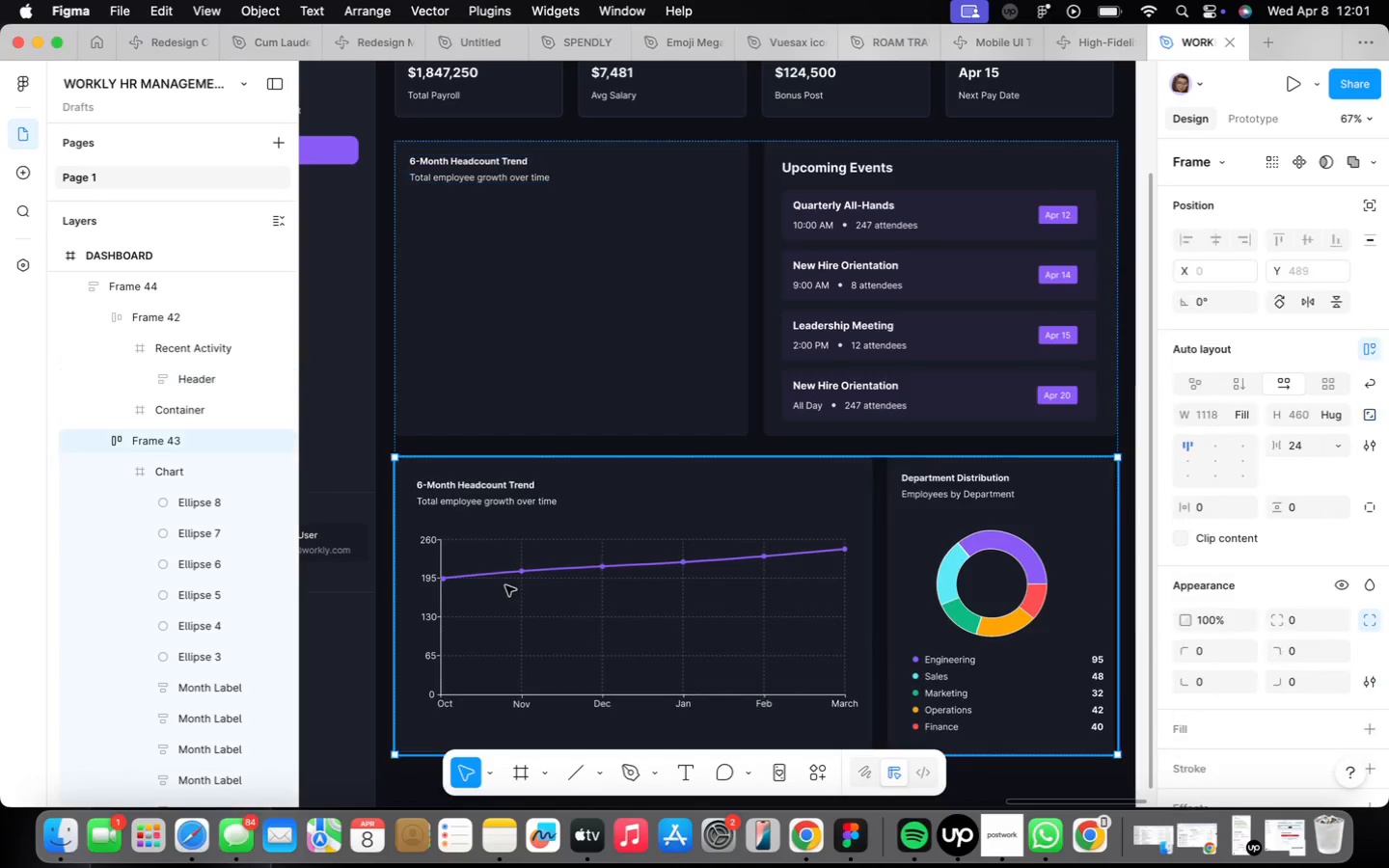 
double_click([505, 585])
 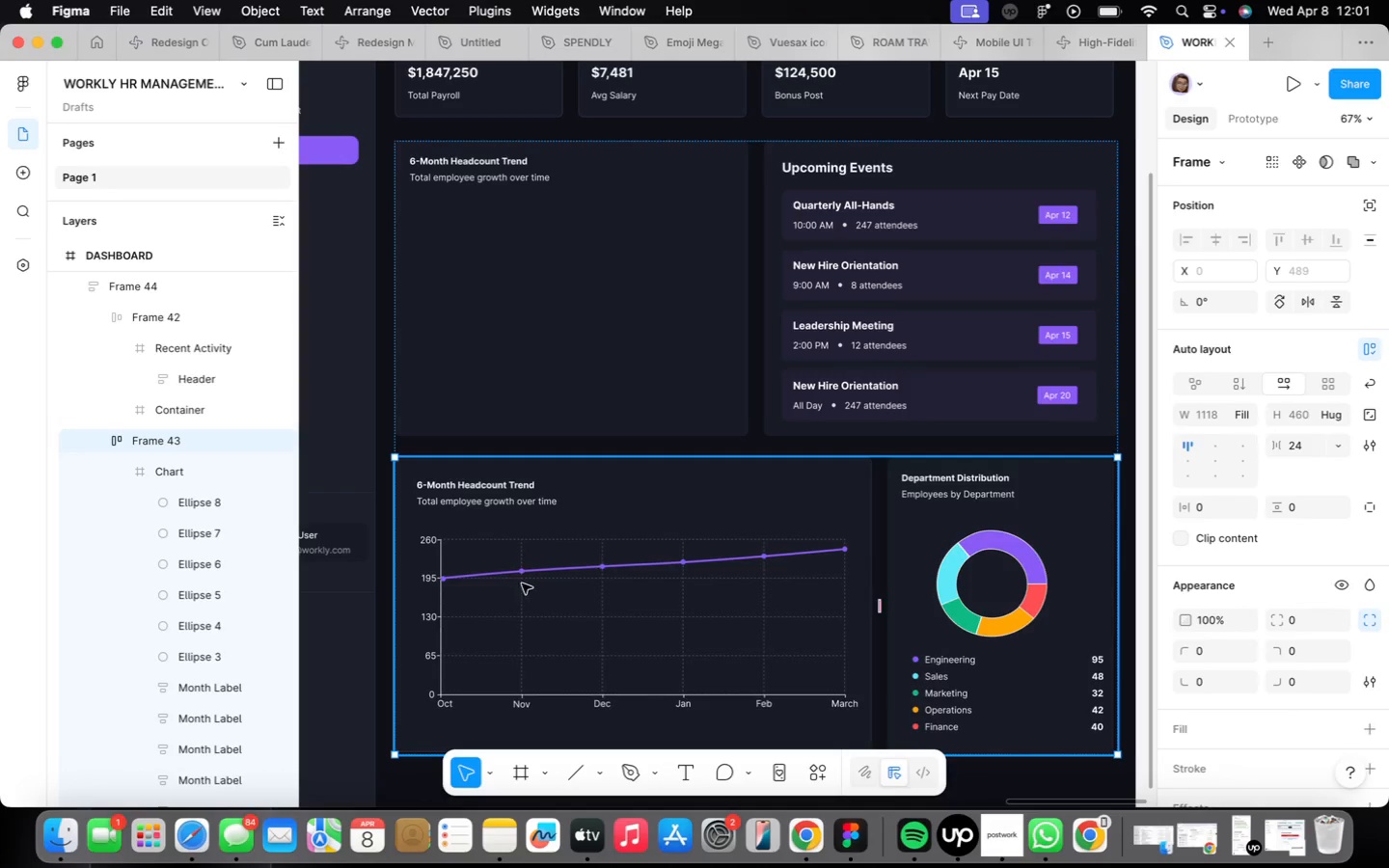 
left_click([523, 584])
 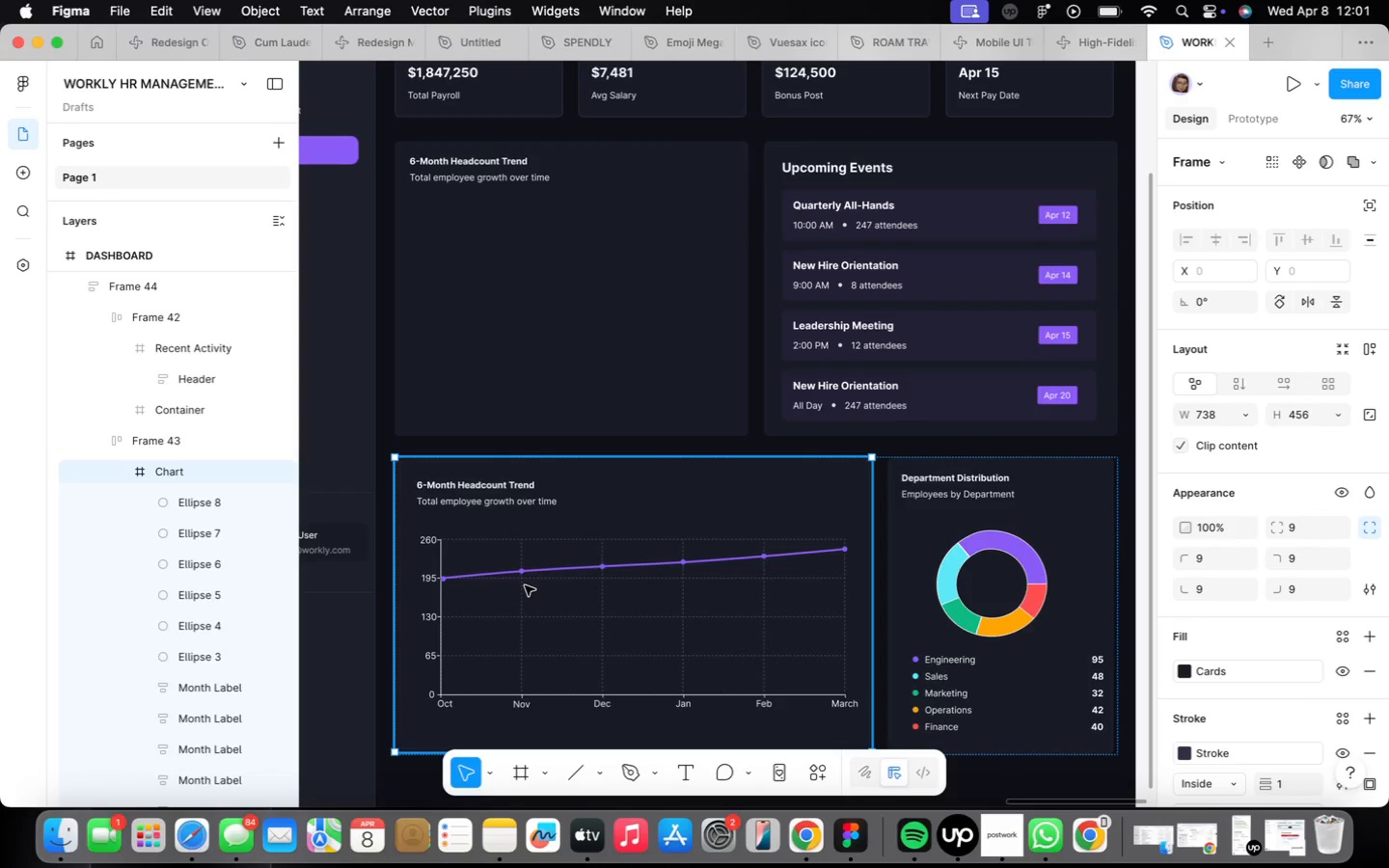 
triple_click([556, 617])
 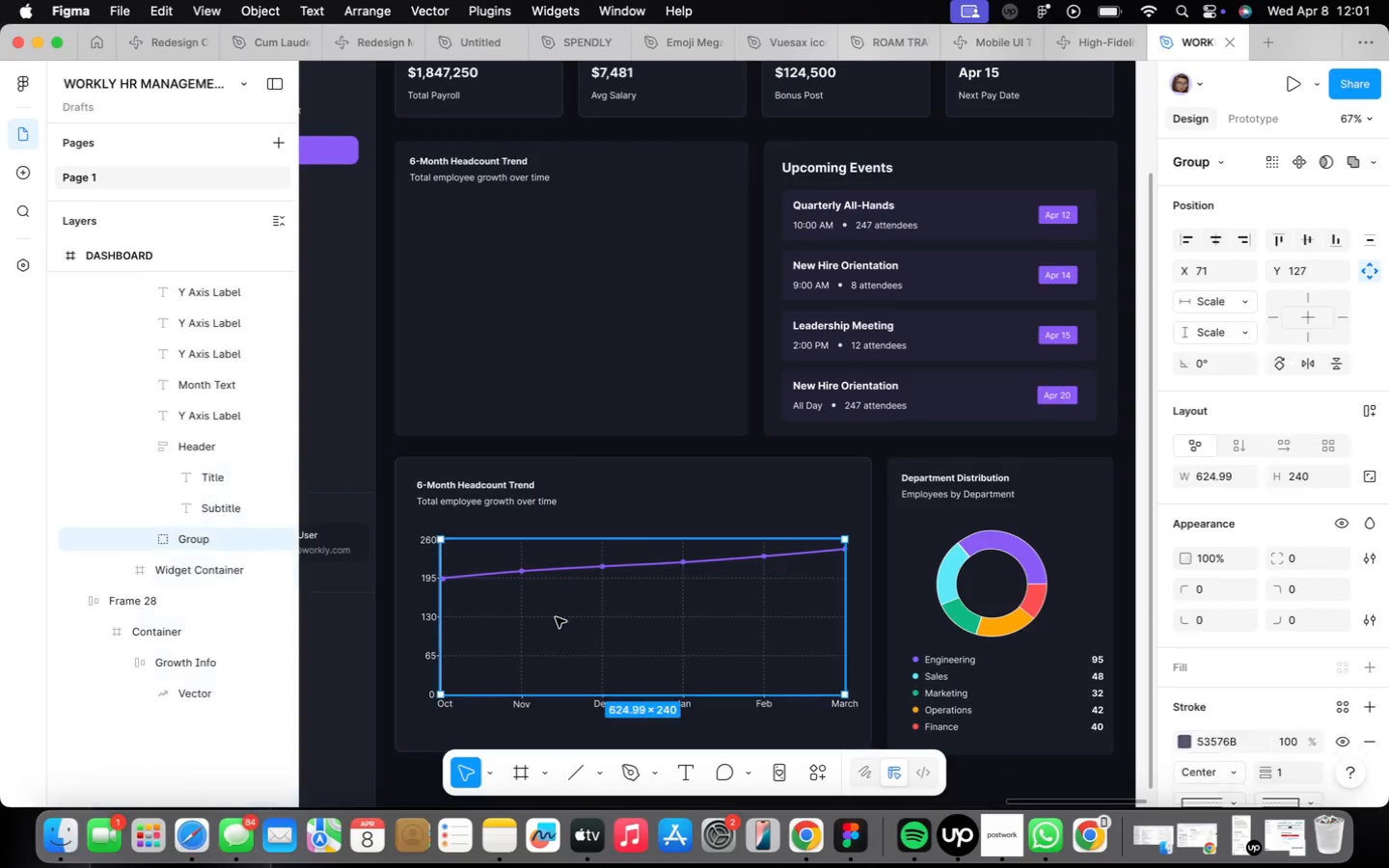 
left_click_drag(start_coordinate=[556, 617], to_coordinate=[561, 620])
 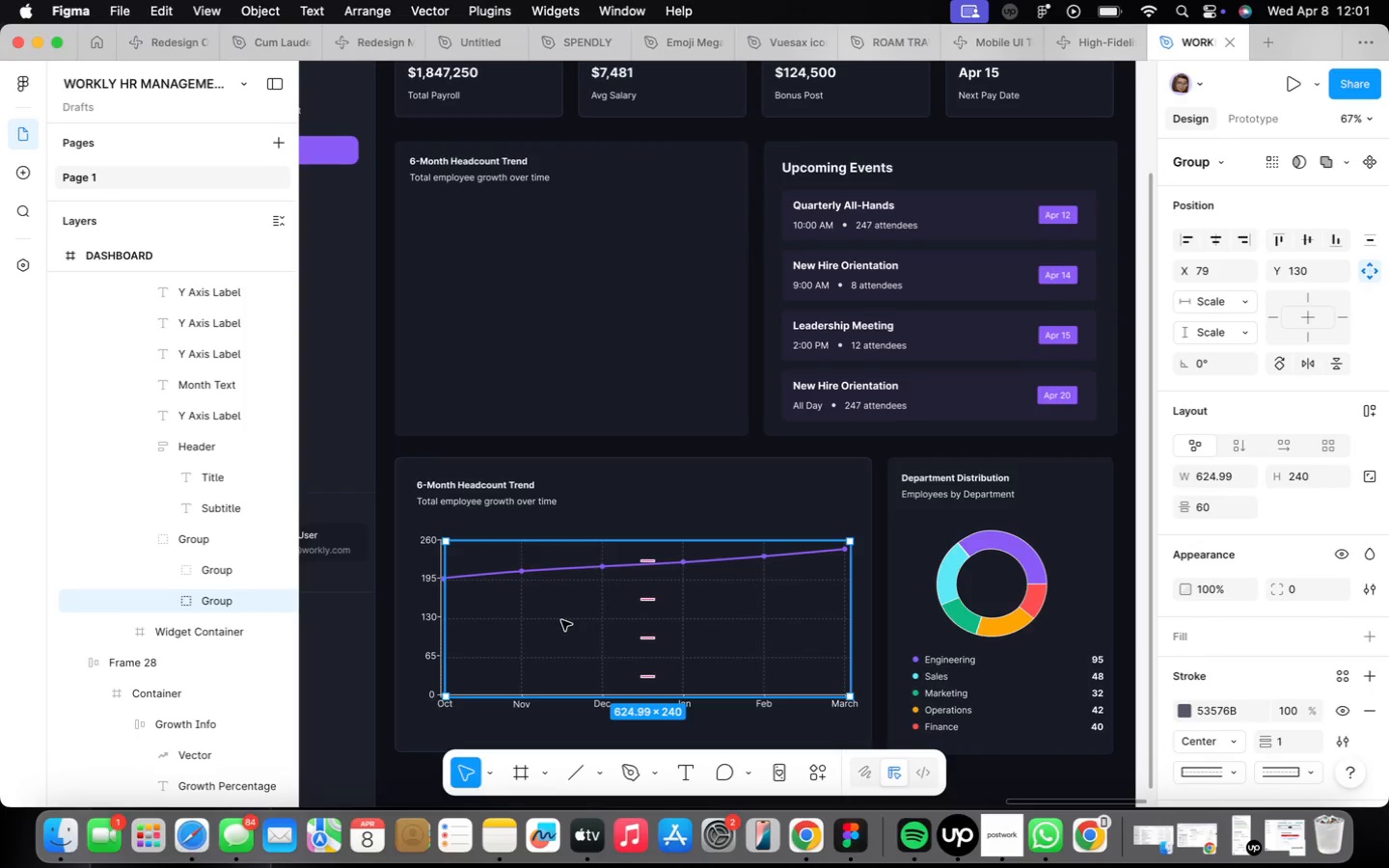 
hold_key(key=OptionLeft, duration=2.43)
left_click_drag(start_coordinate=[561, 621], to_coordinate=[559, 304])
 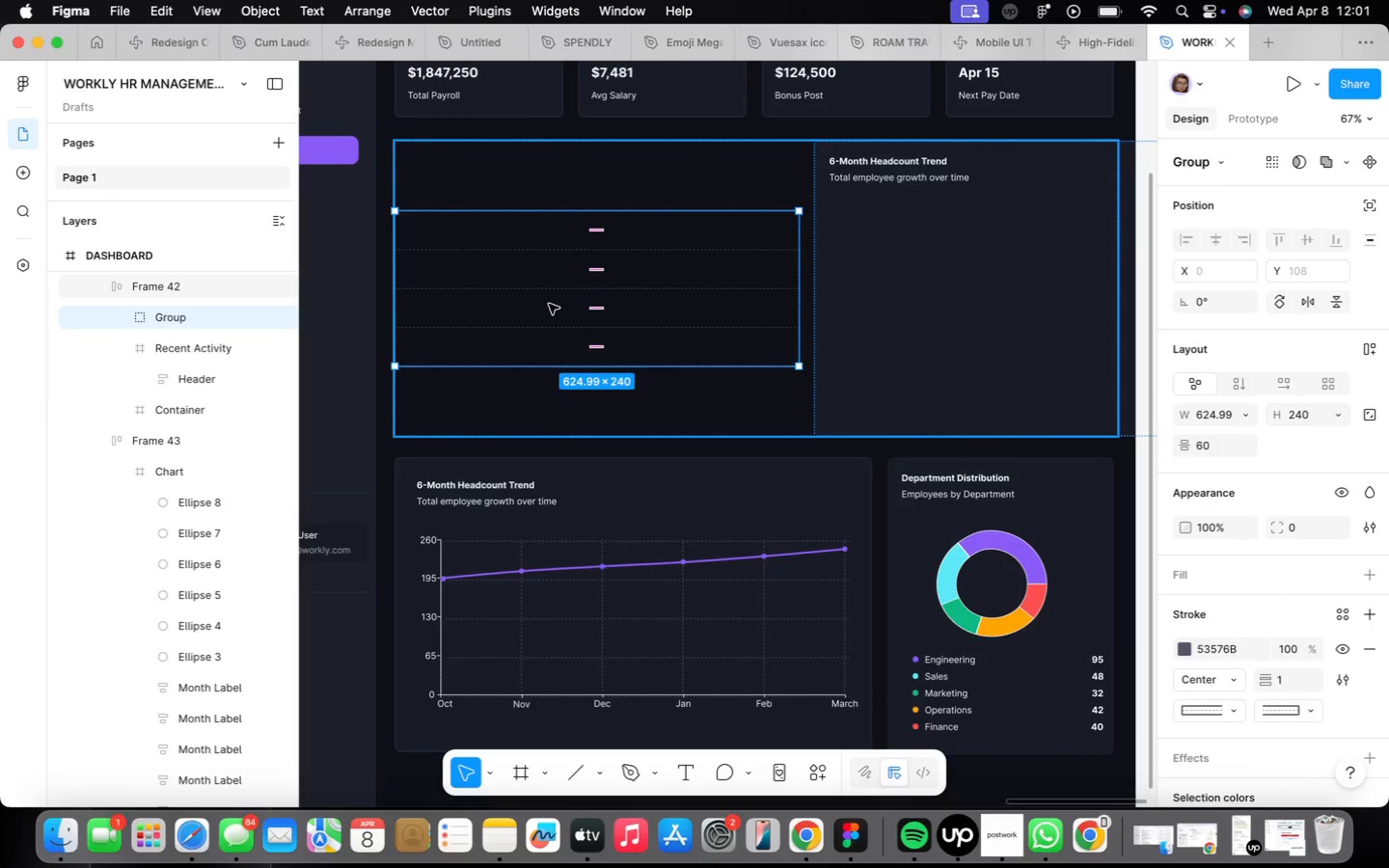 
key(Meta+CommandLeft)
 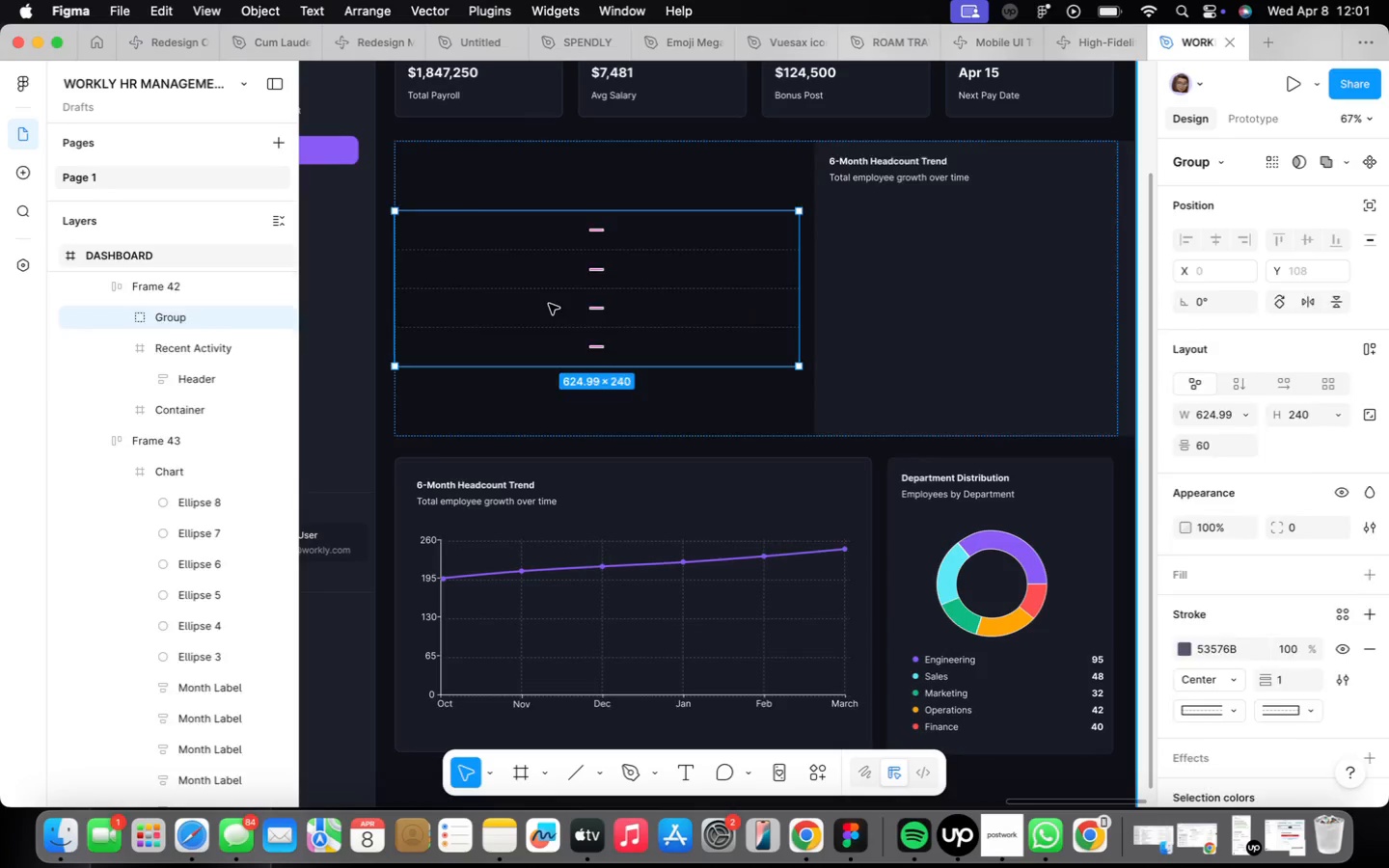 
key(Meta+Z)
 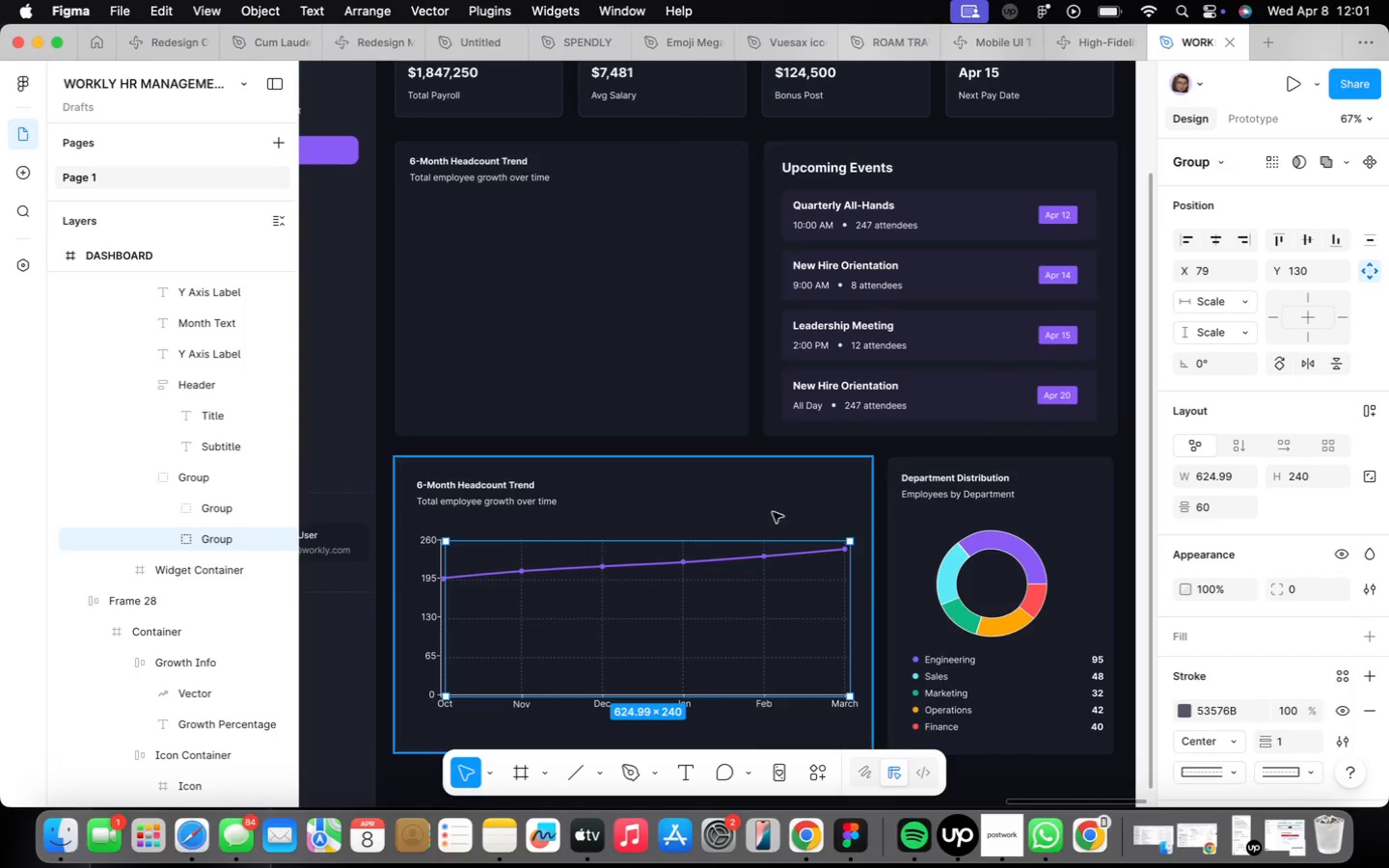 
scroll: coordinate [673, 468], scroll_direction: down, amount: 5.0
 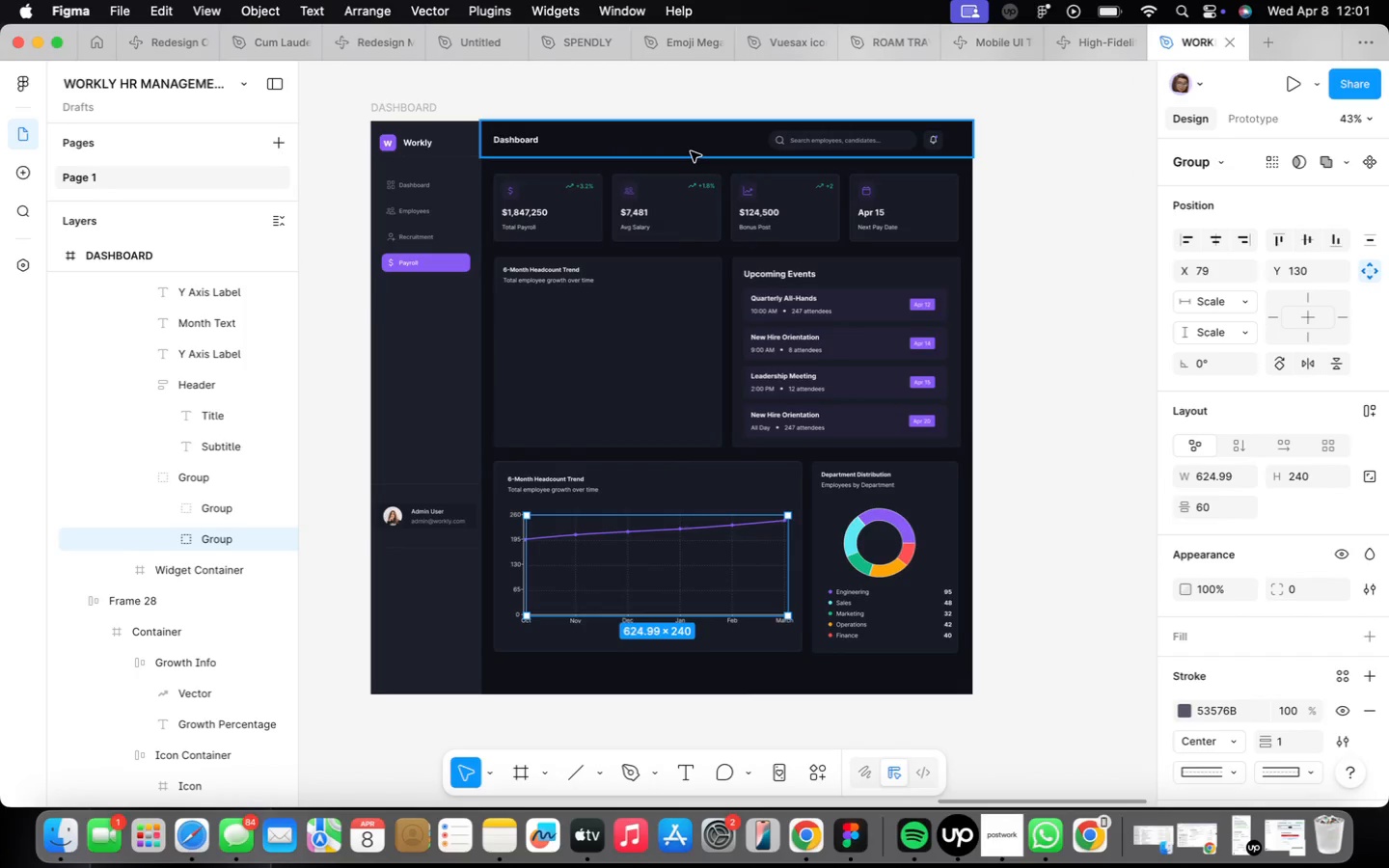 
left_click([686, 228])
 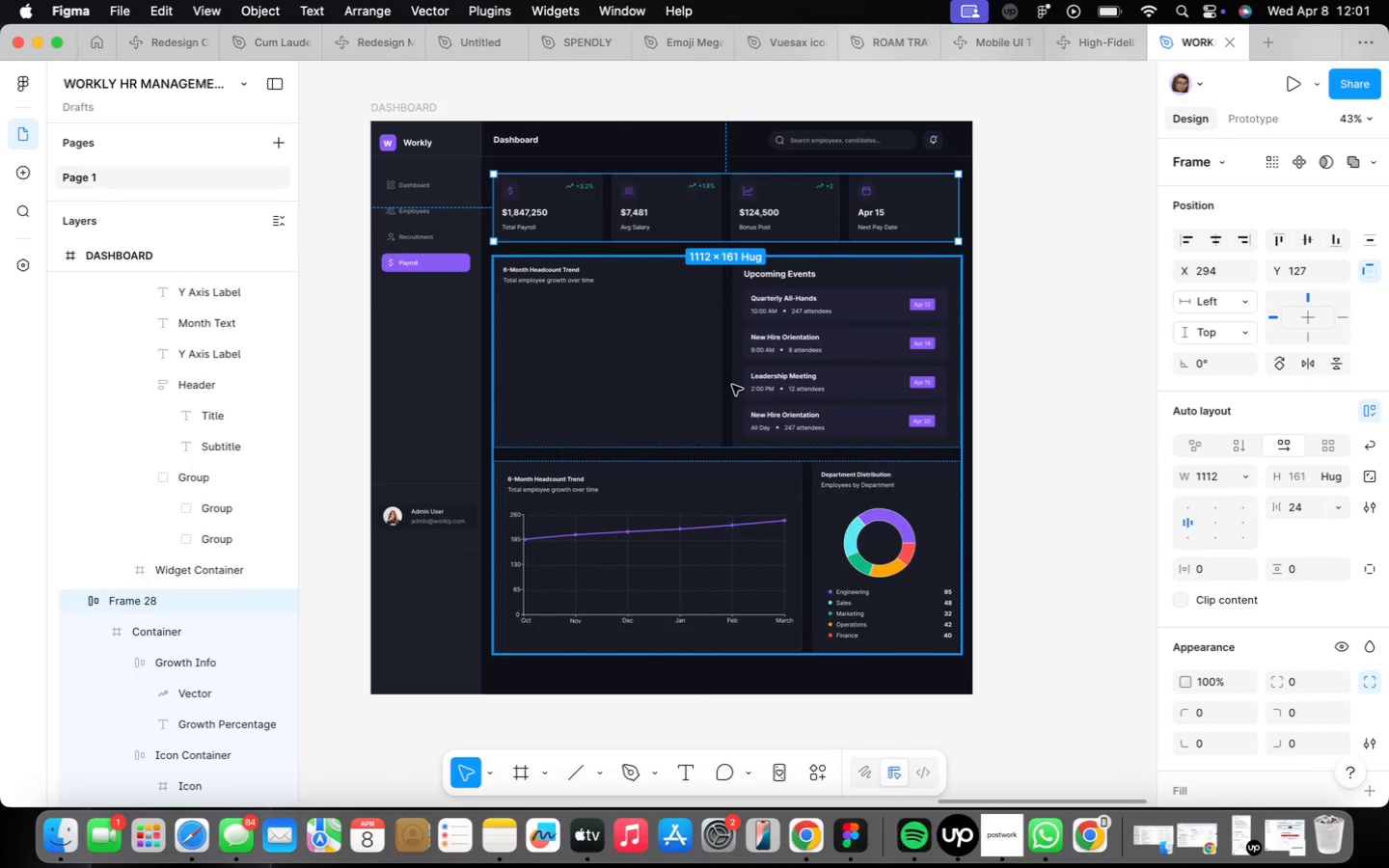 
left_click([732, 385])
 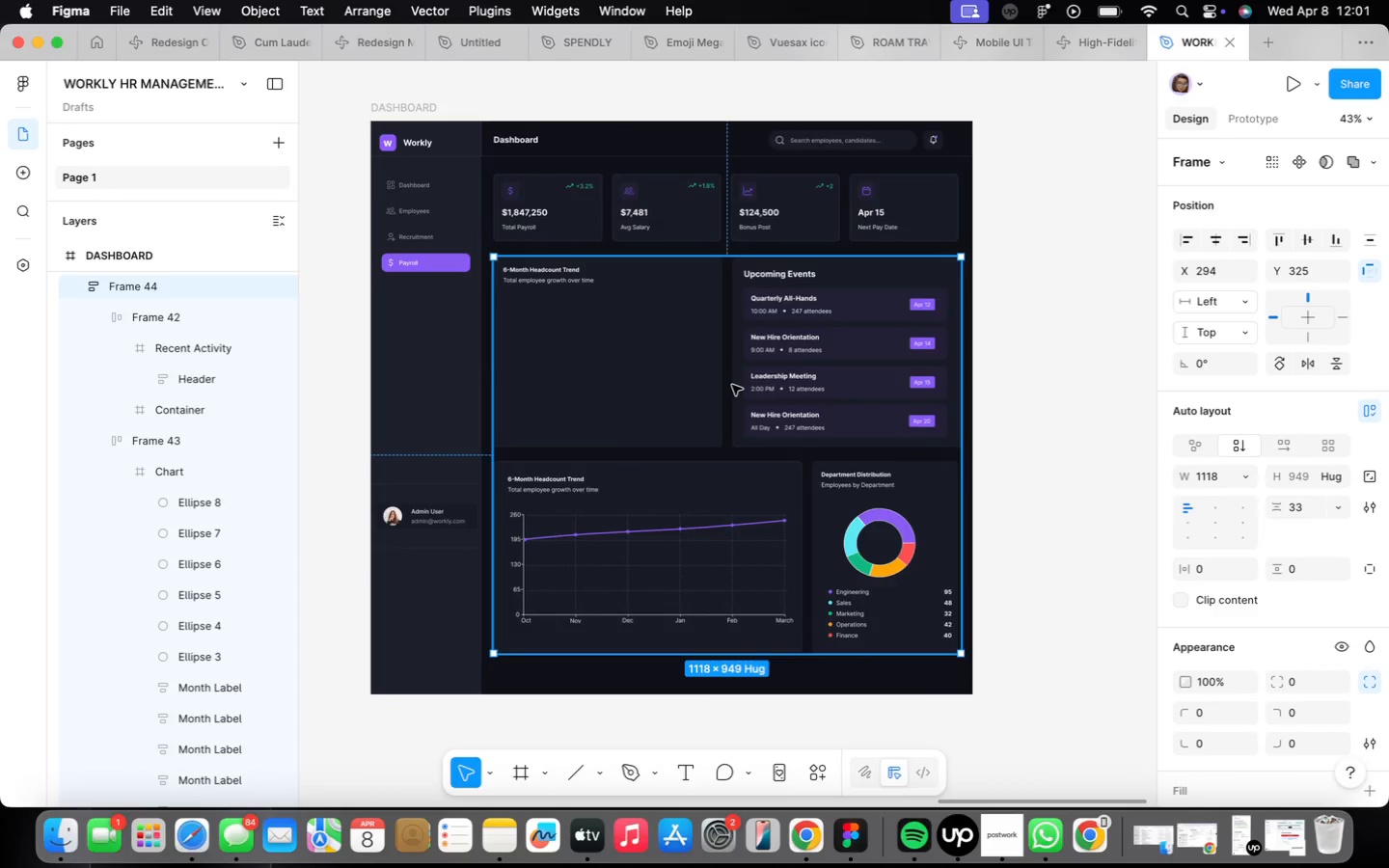 
right_click([732, 385])
 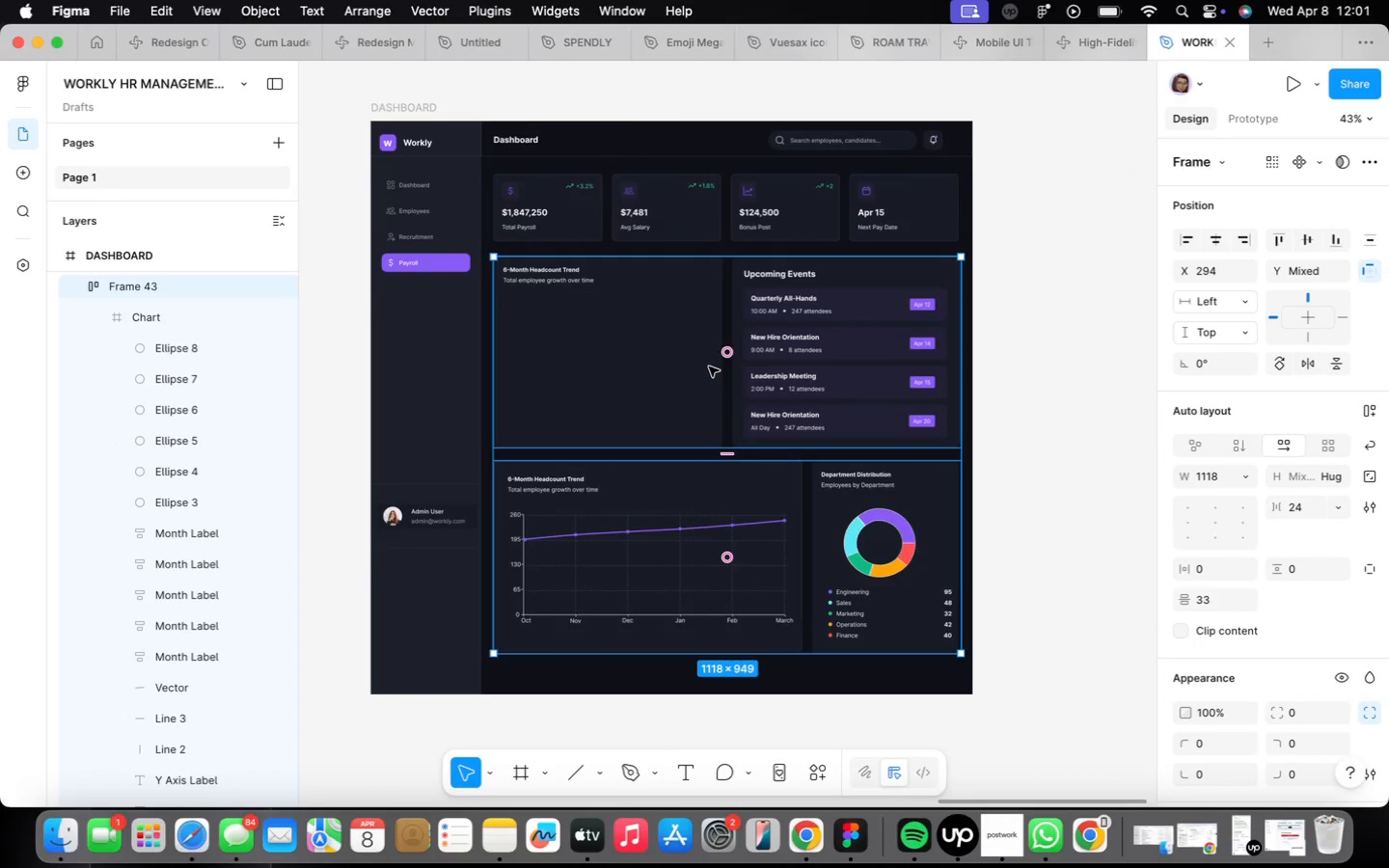 
right_click([680, 381])
 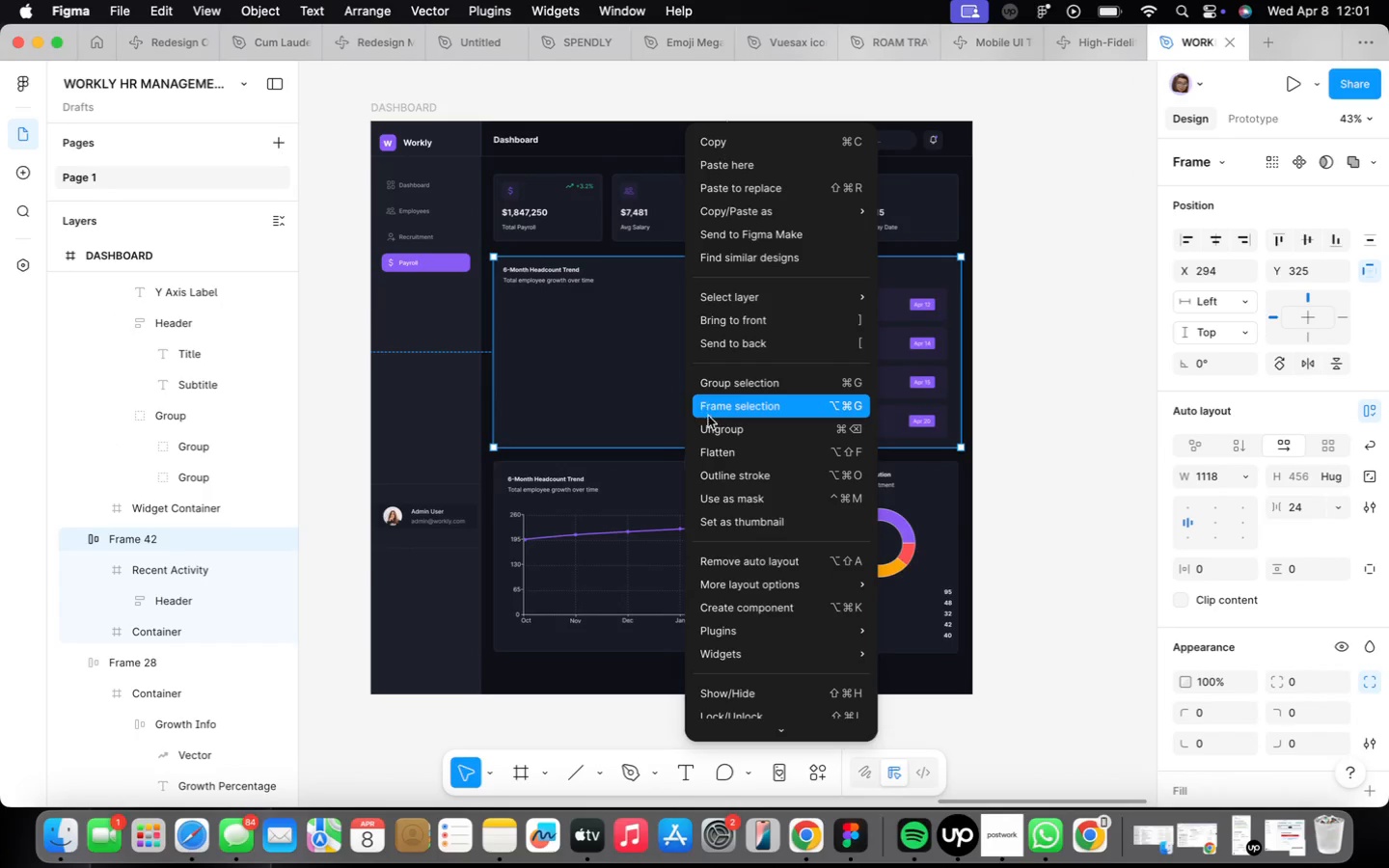 
left_click([712, 425])
 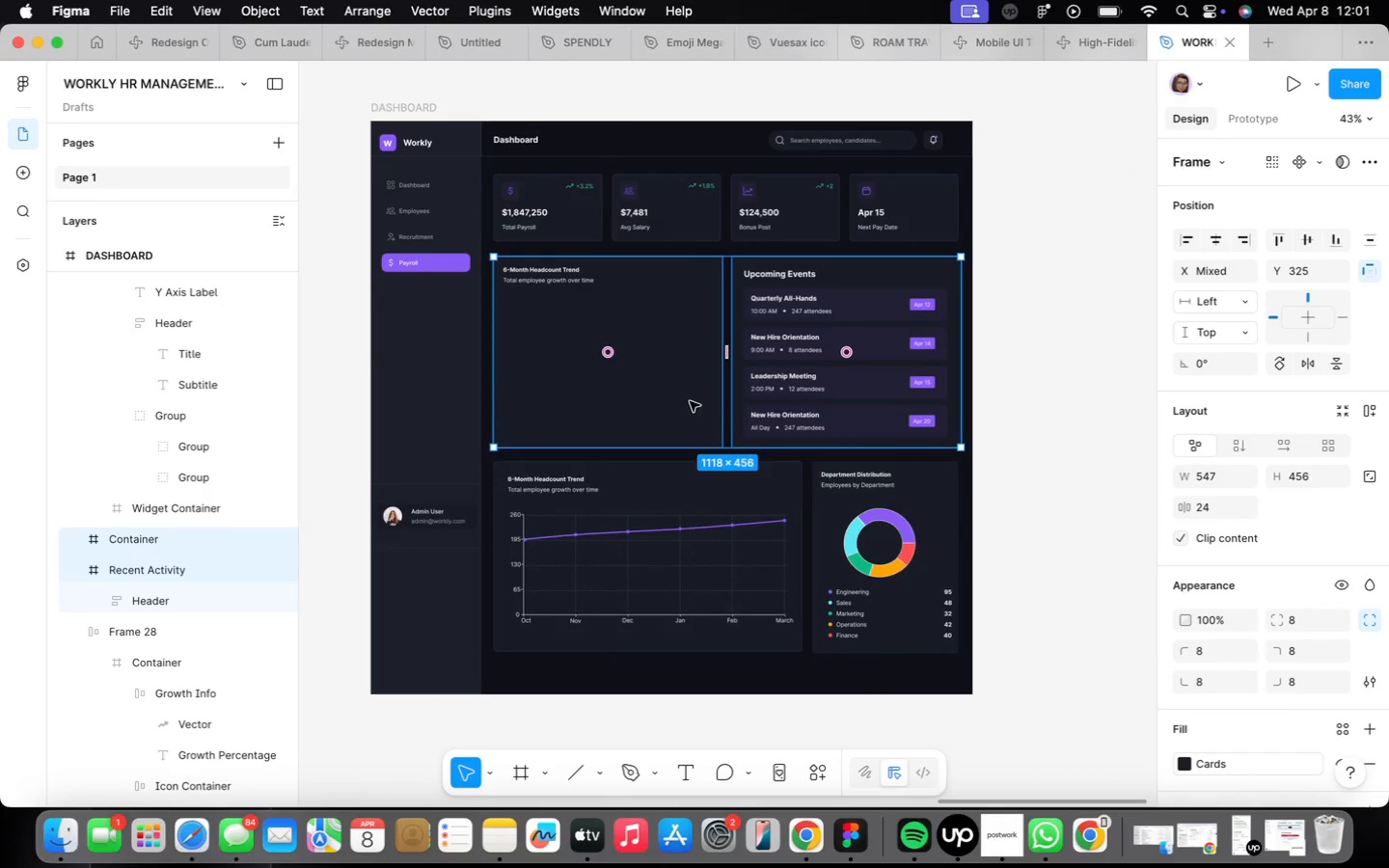 
left_click([685, 398])
 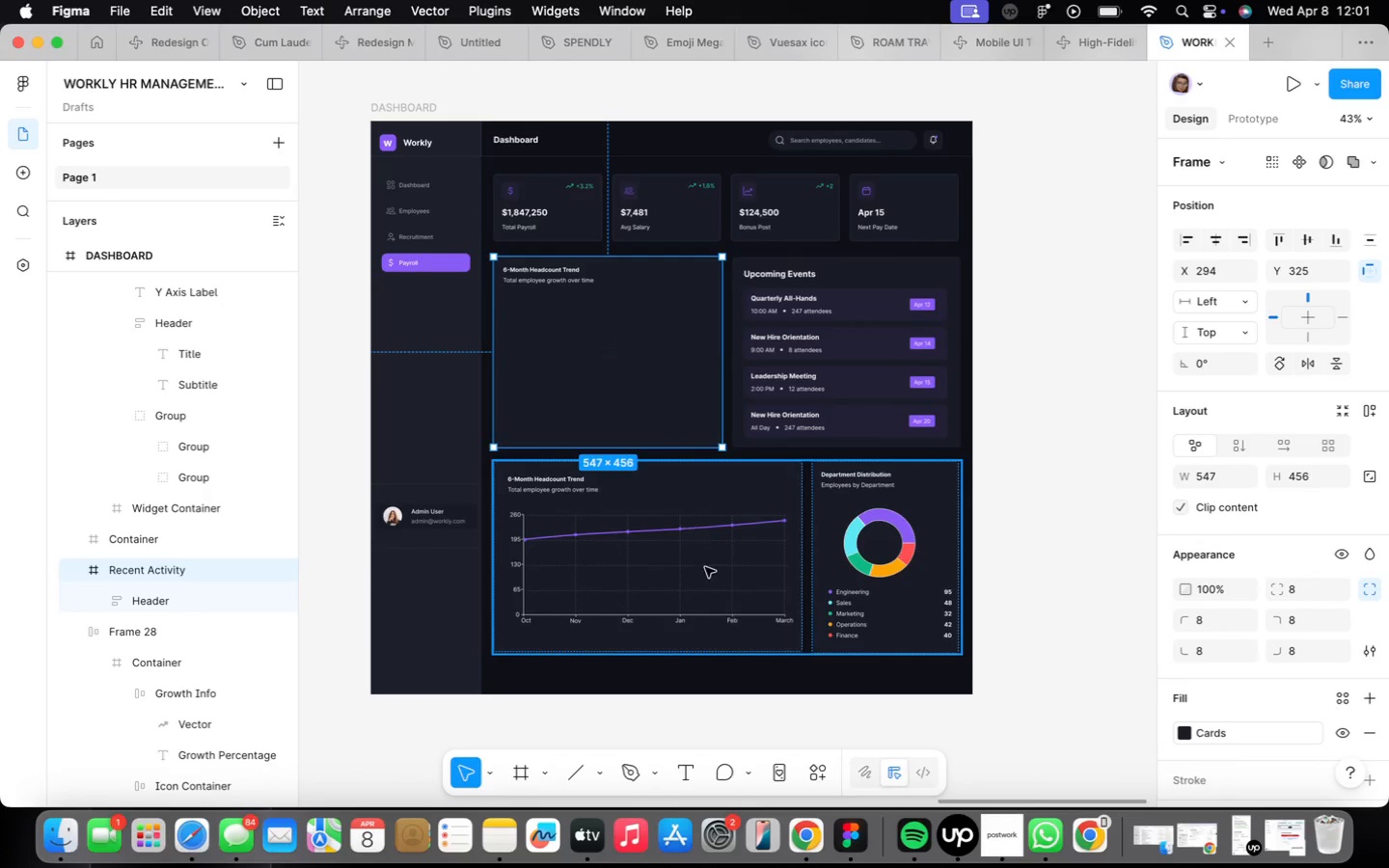 
double_click([711, 564])
 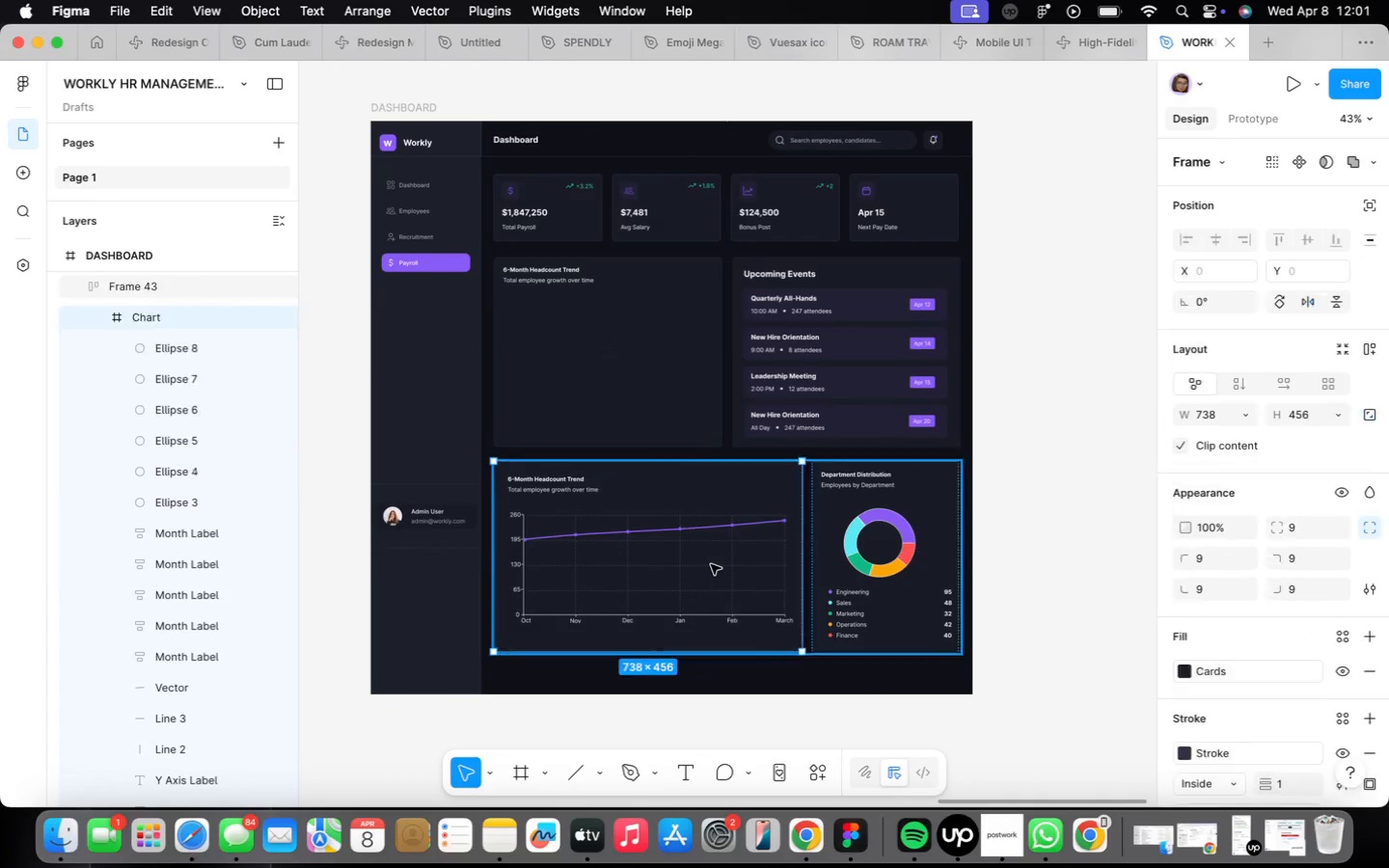 
triple_click([711, 564])
 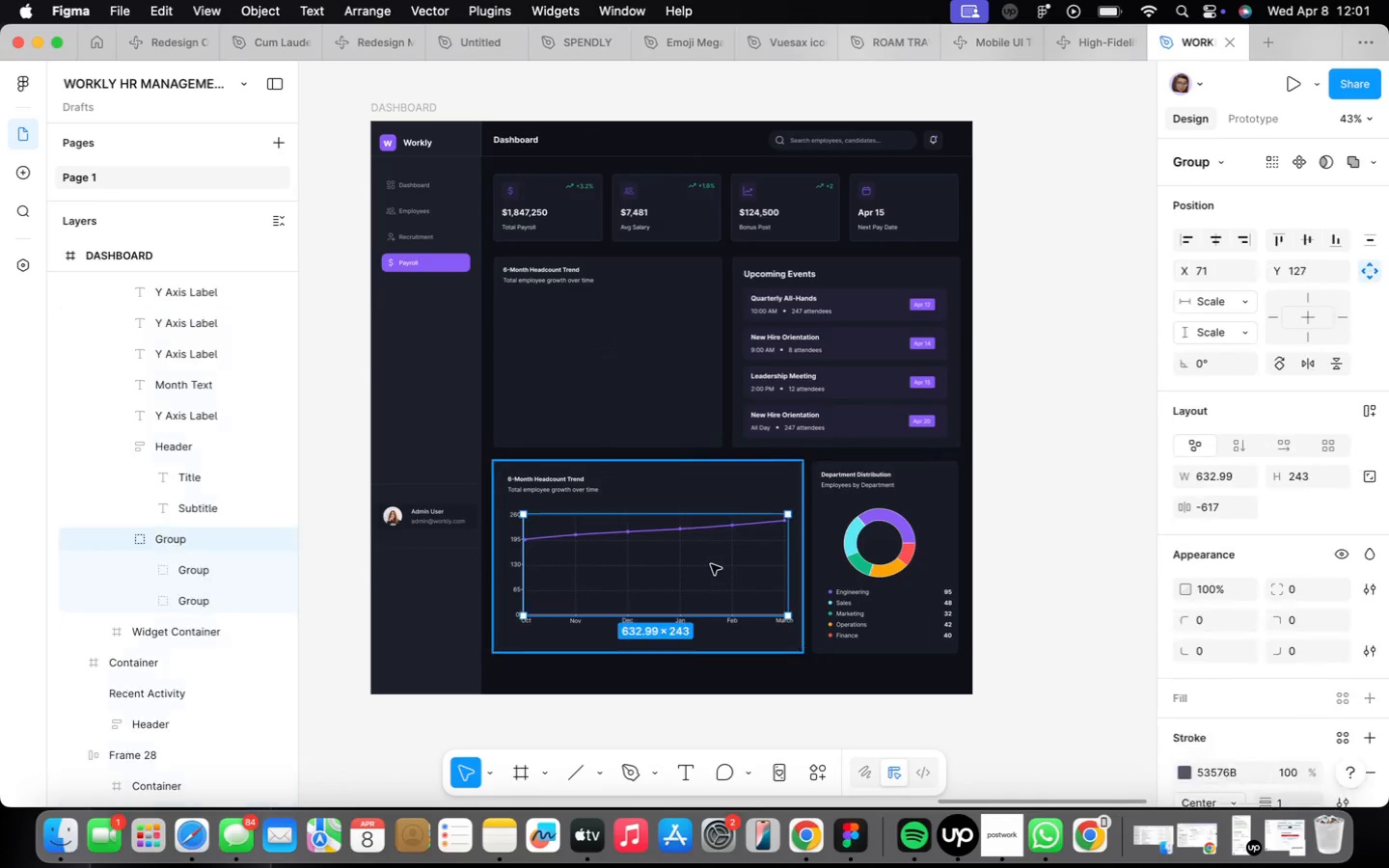 
triple_click([711, 564])
 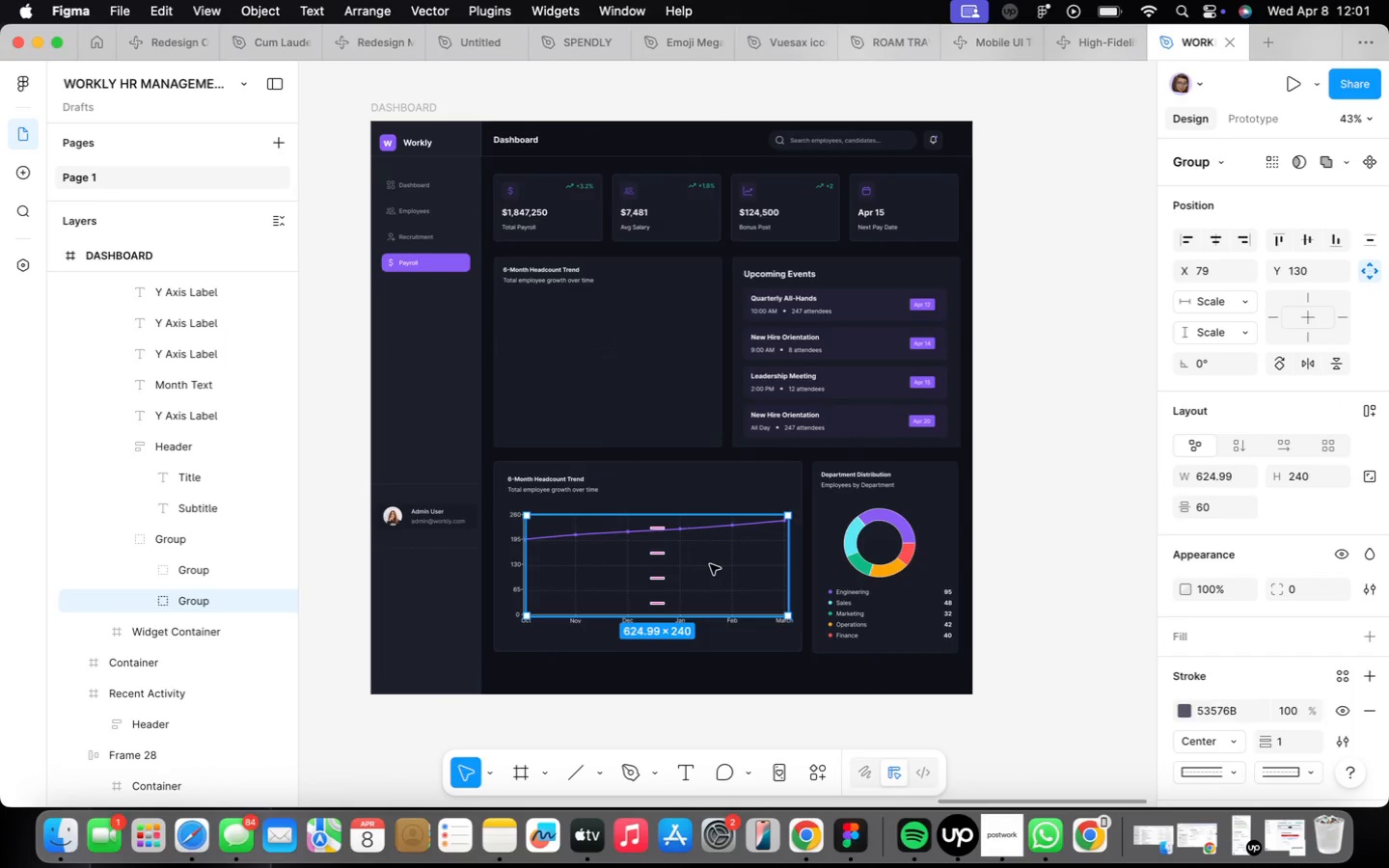 
hold_key(key=OptionLeft, duration=1.14)
left_click_drag(start_coordinate=[710, 563], to_coordinate=[652, 376])
 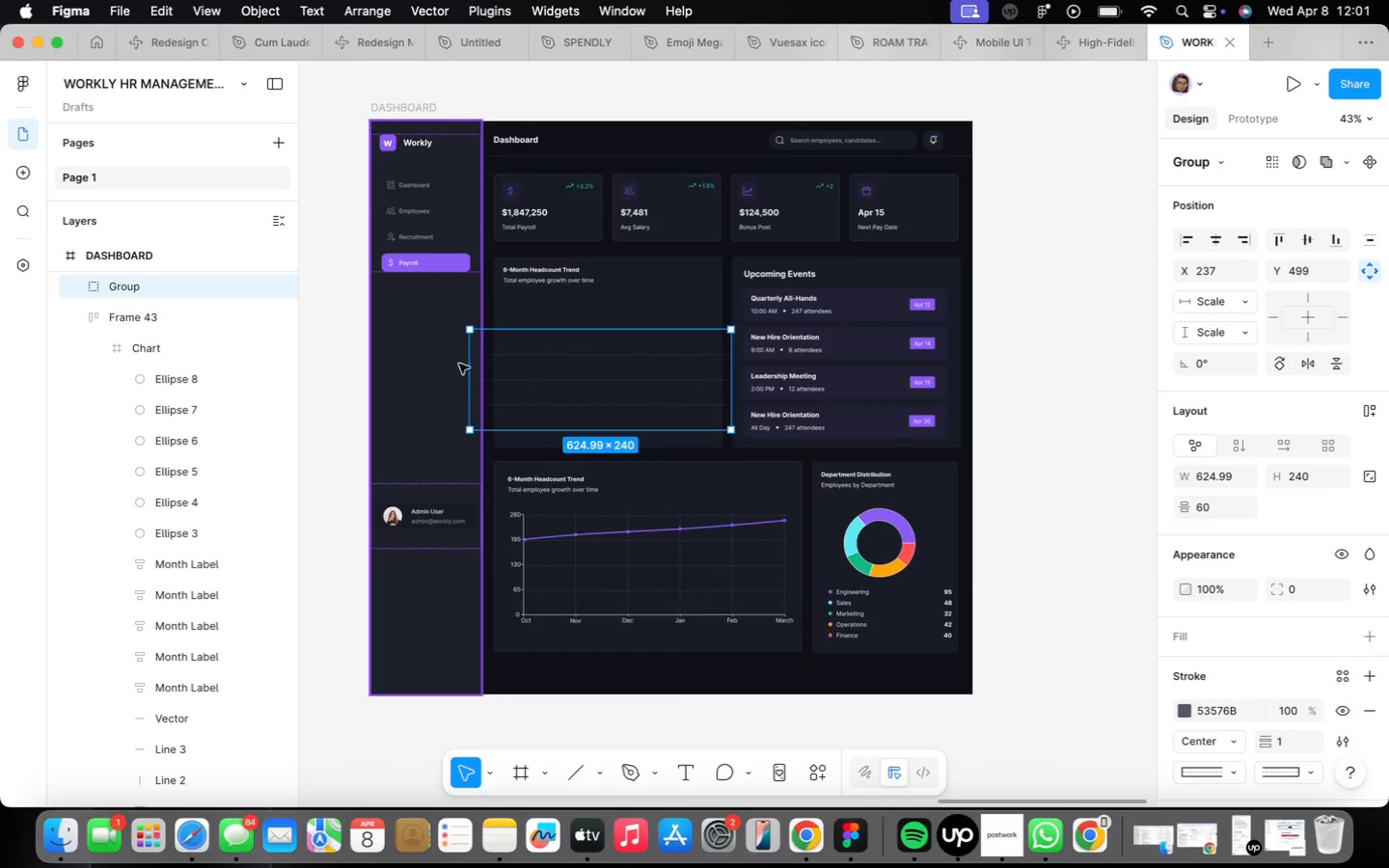 
left_click_drag(start_coordinate=[520, 364], to_coordinate=[593, 336])
 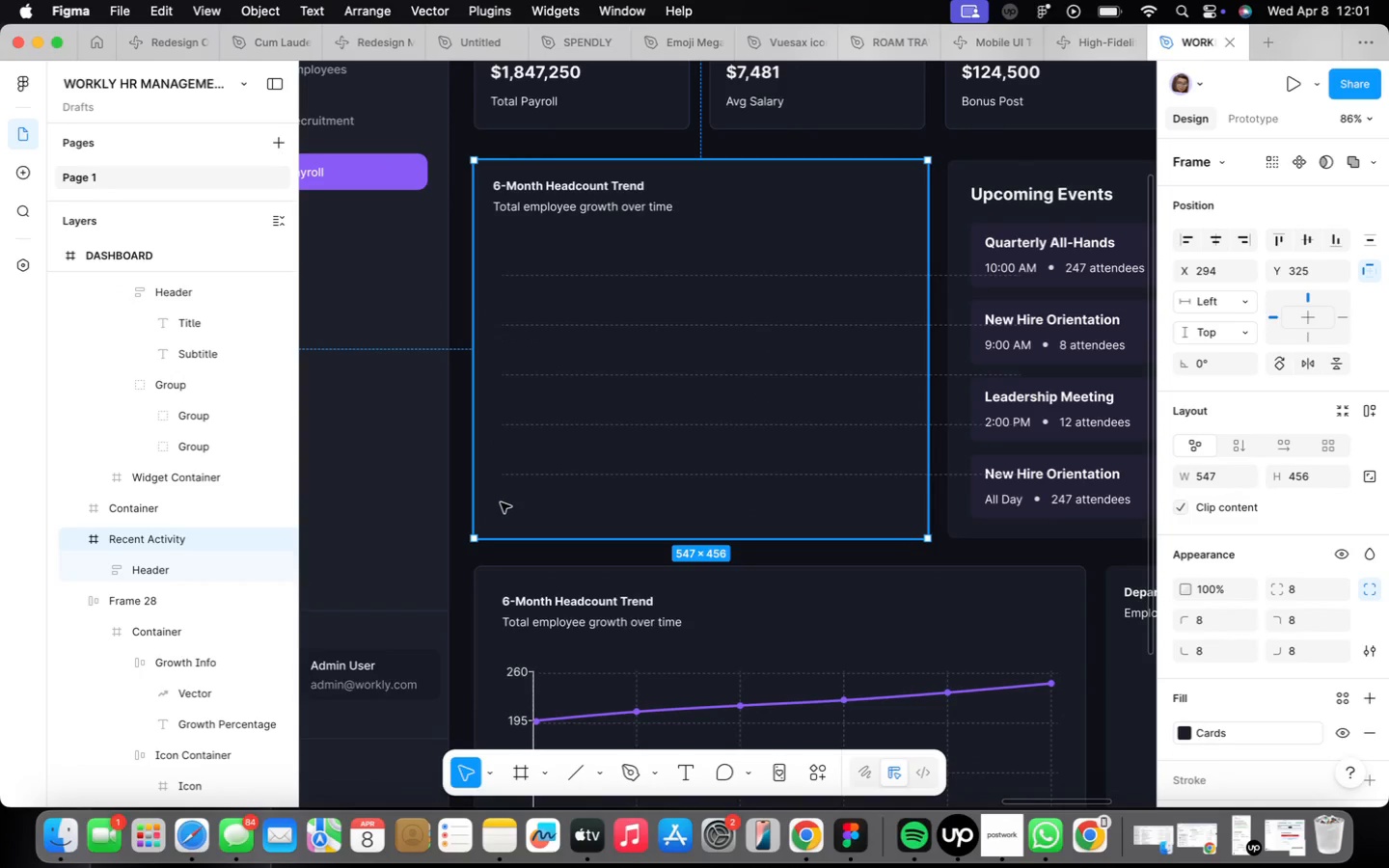 
scroll: coordinate [513, 354], scroll_direction: up, amount: 8.0
 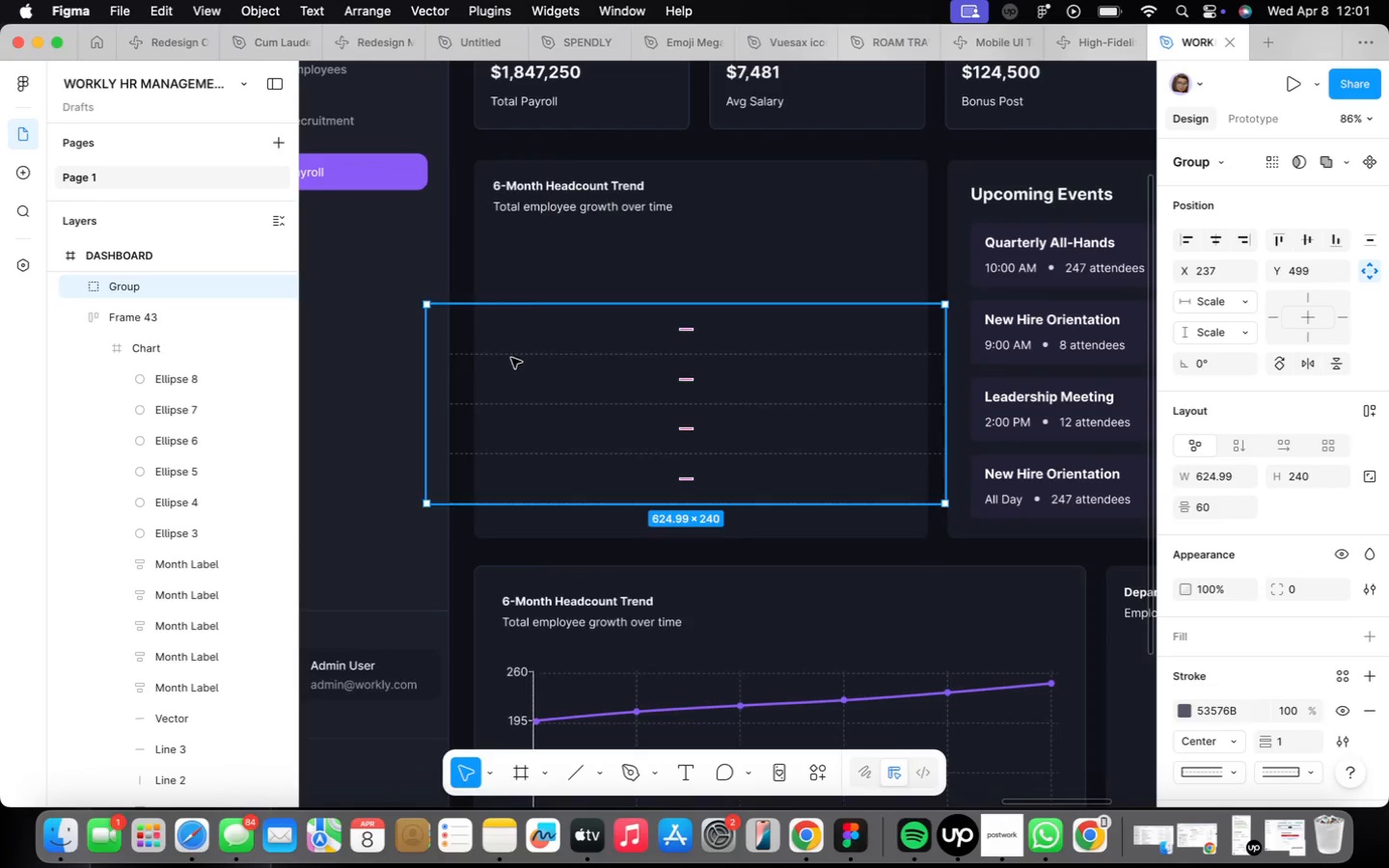 
left_click([598, 349])
 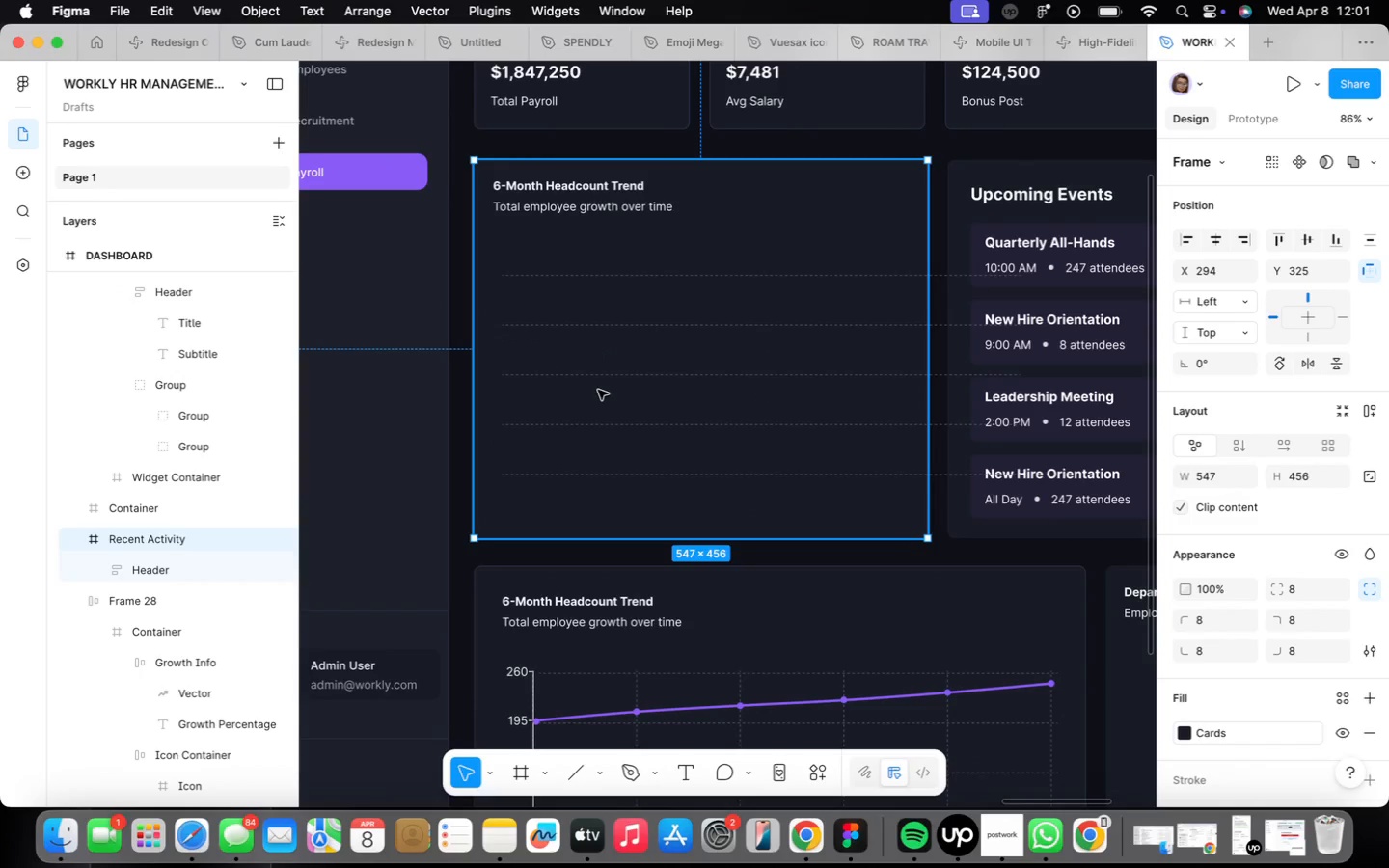 
double_click([599, 390])
 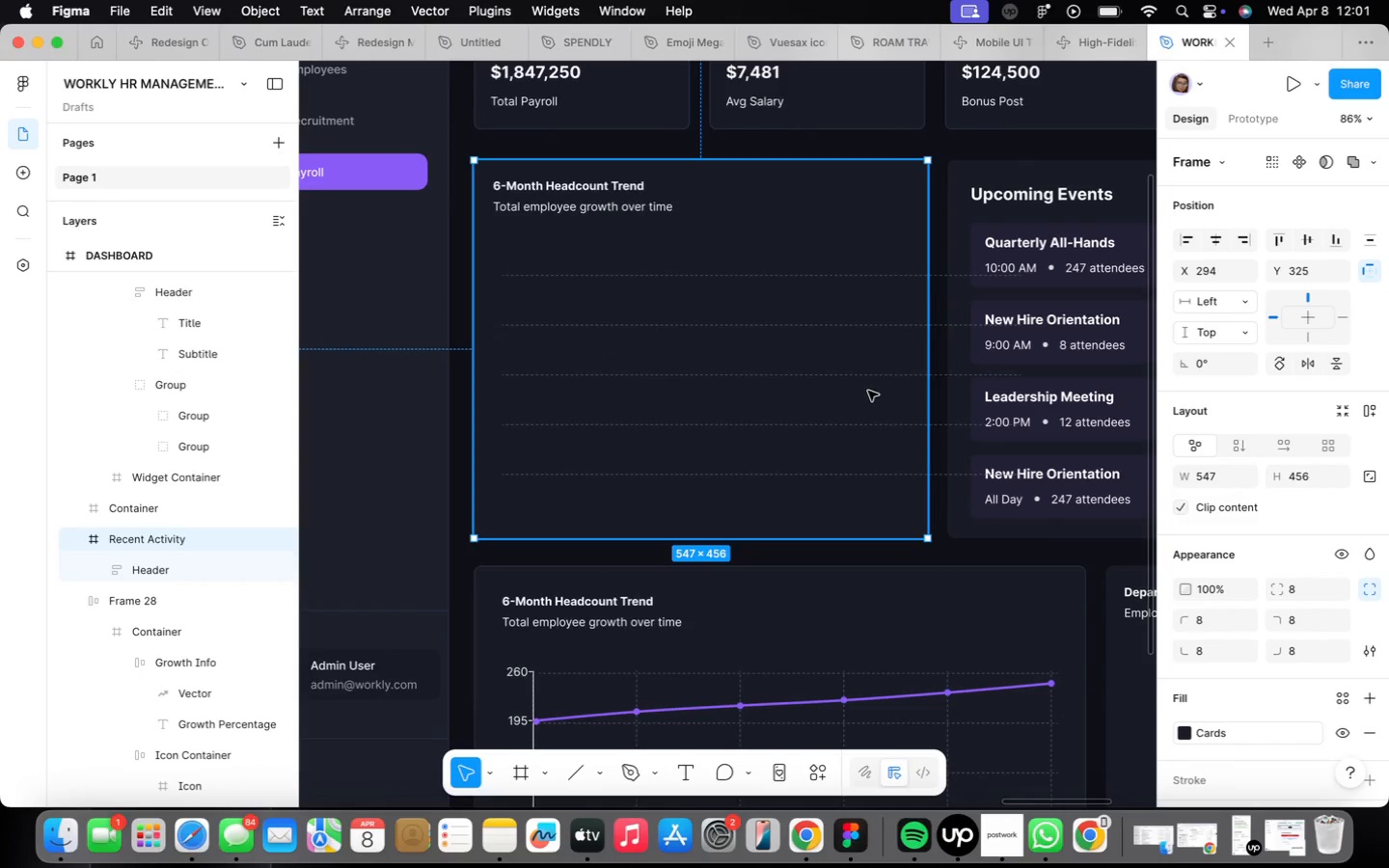 
wait(5.2)
 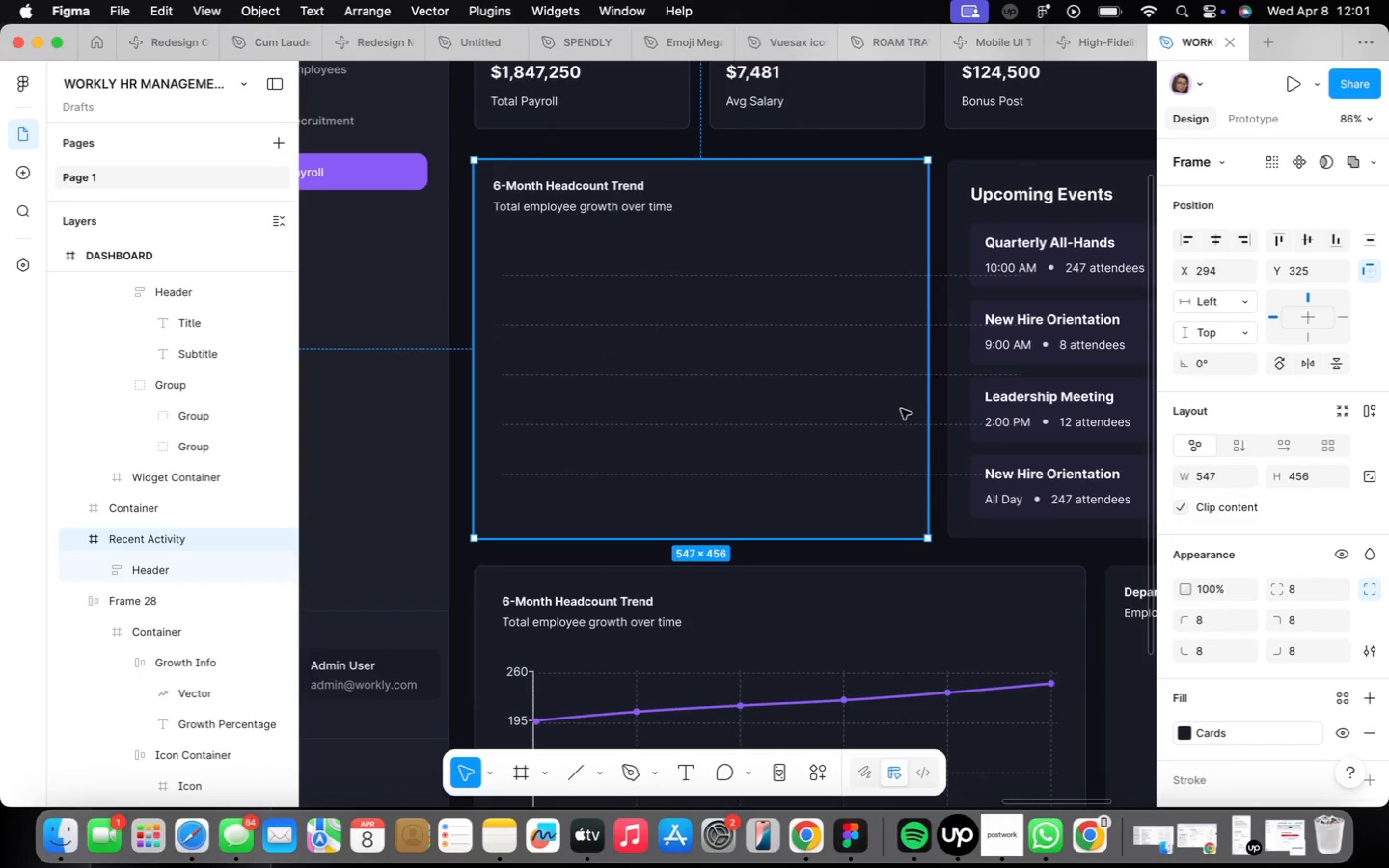 
left_click([936, 370])
 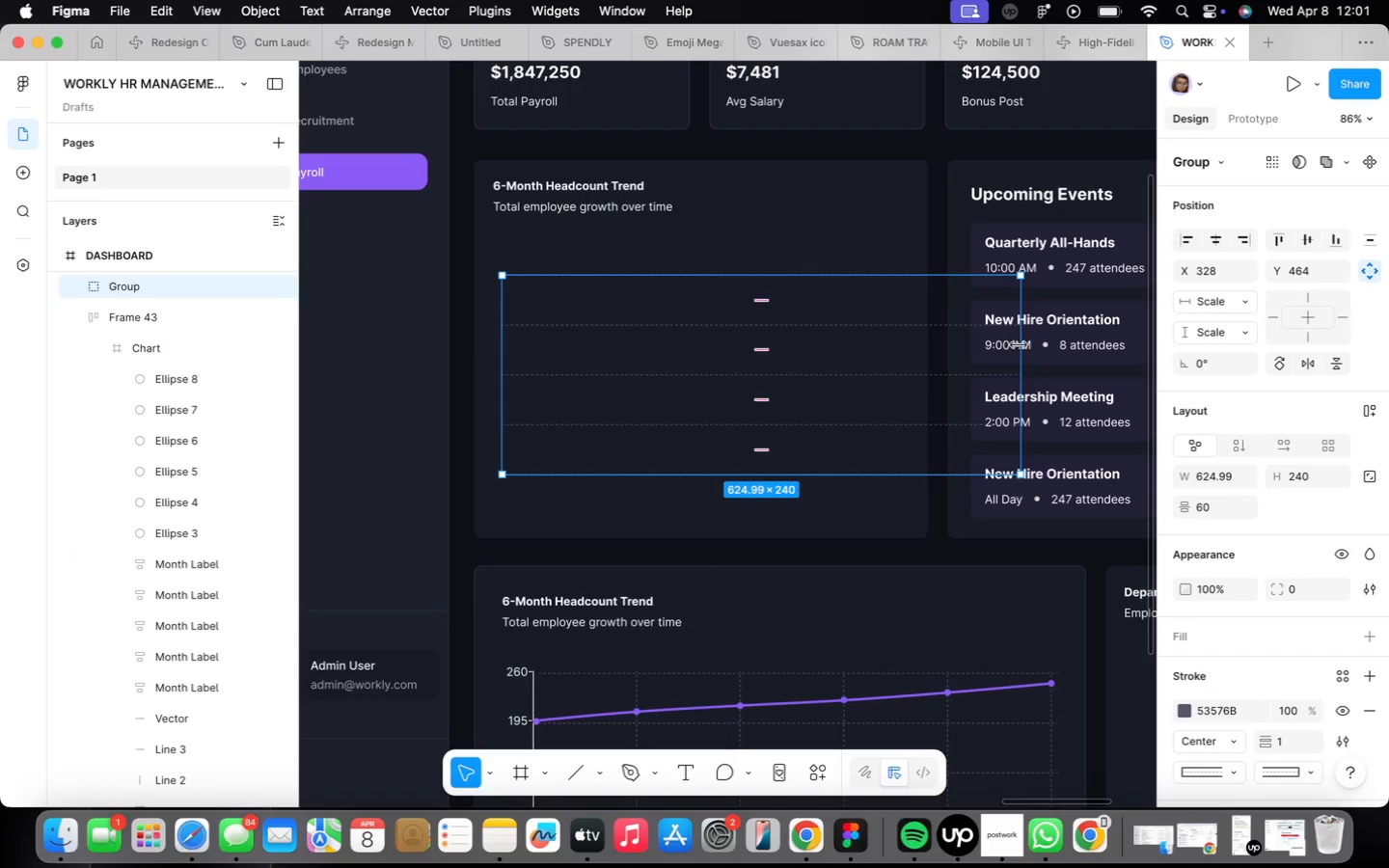 
left_click_drag(start_coordinate=[1023, 344], to_coordinate=[830, 339])
 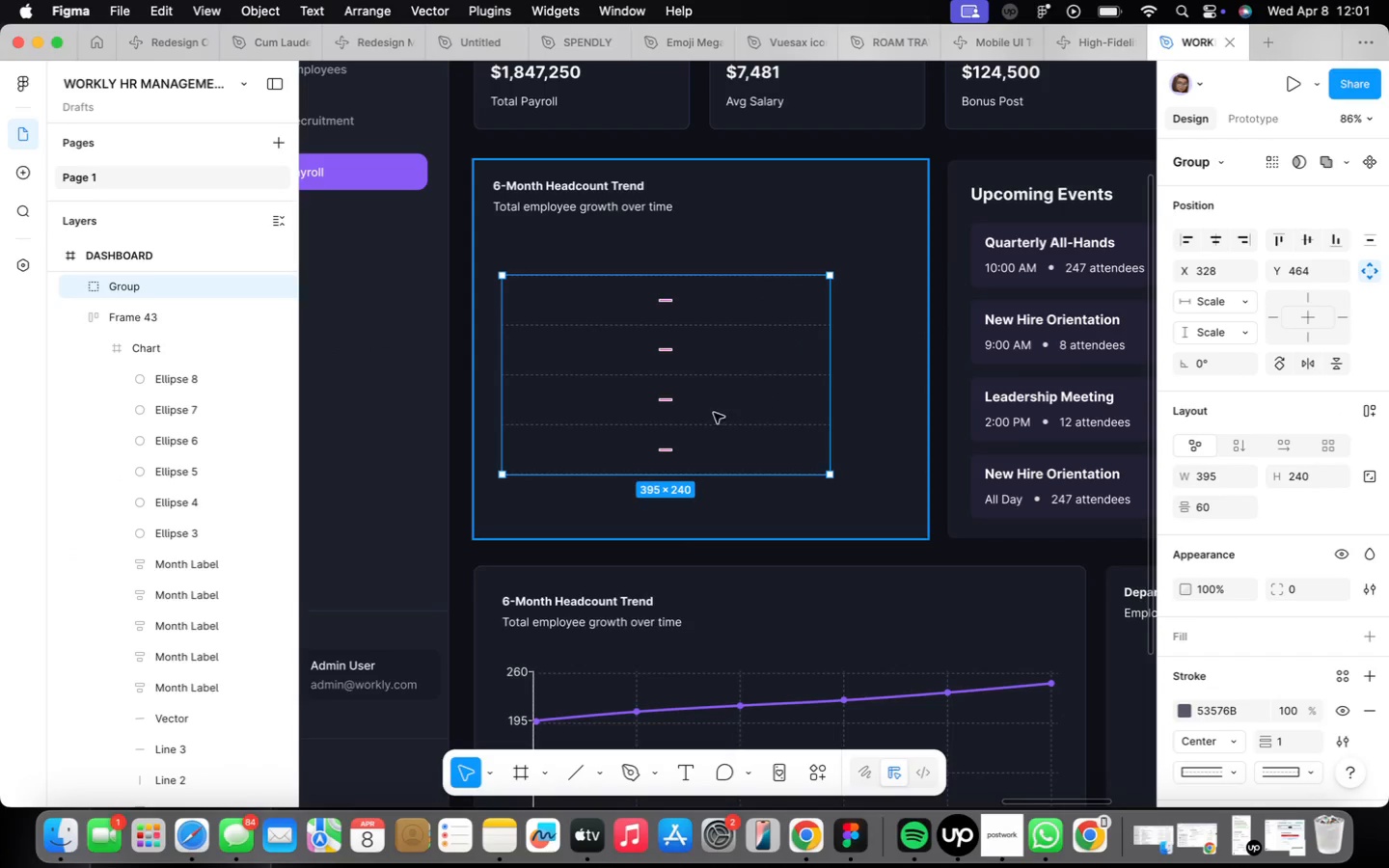 
left_click([712, 413])
 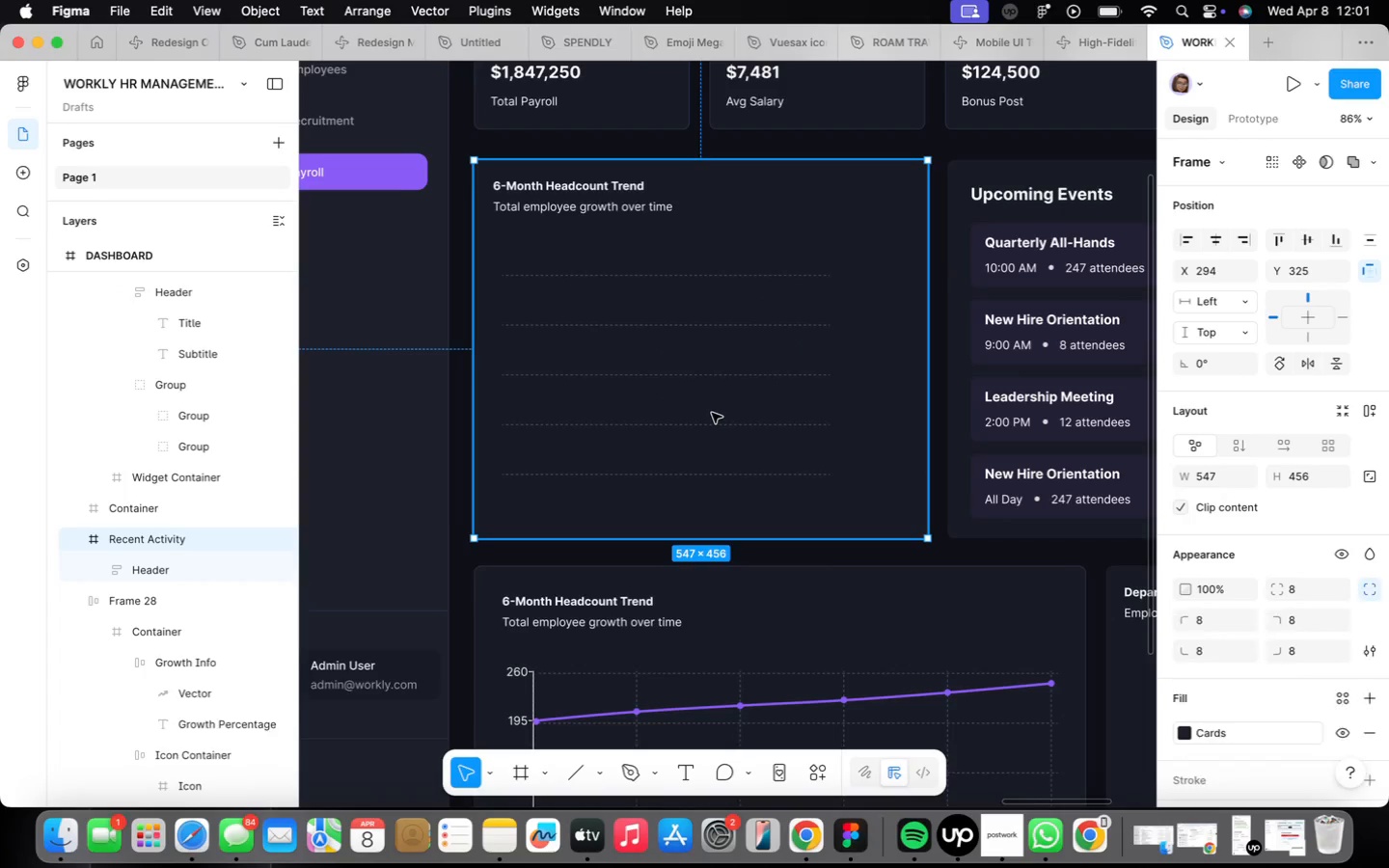 
left_click_drag(start_coordinate=[709, 410], to_coordinate=[853, 95])
 